 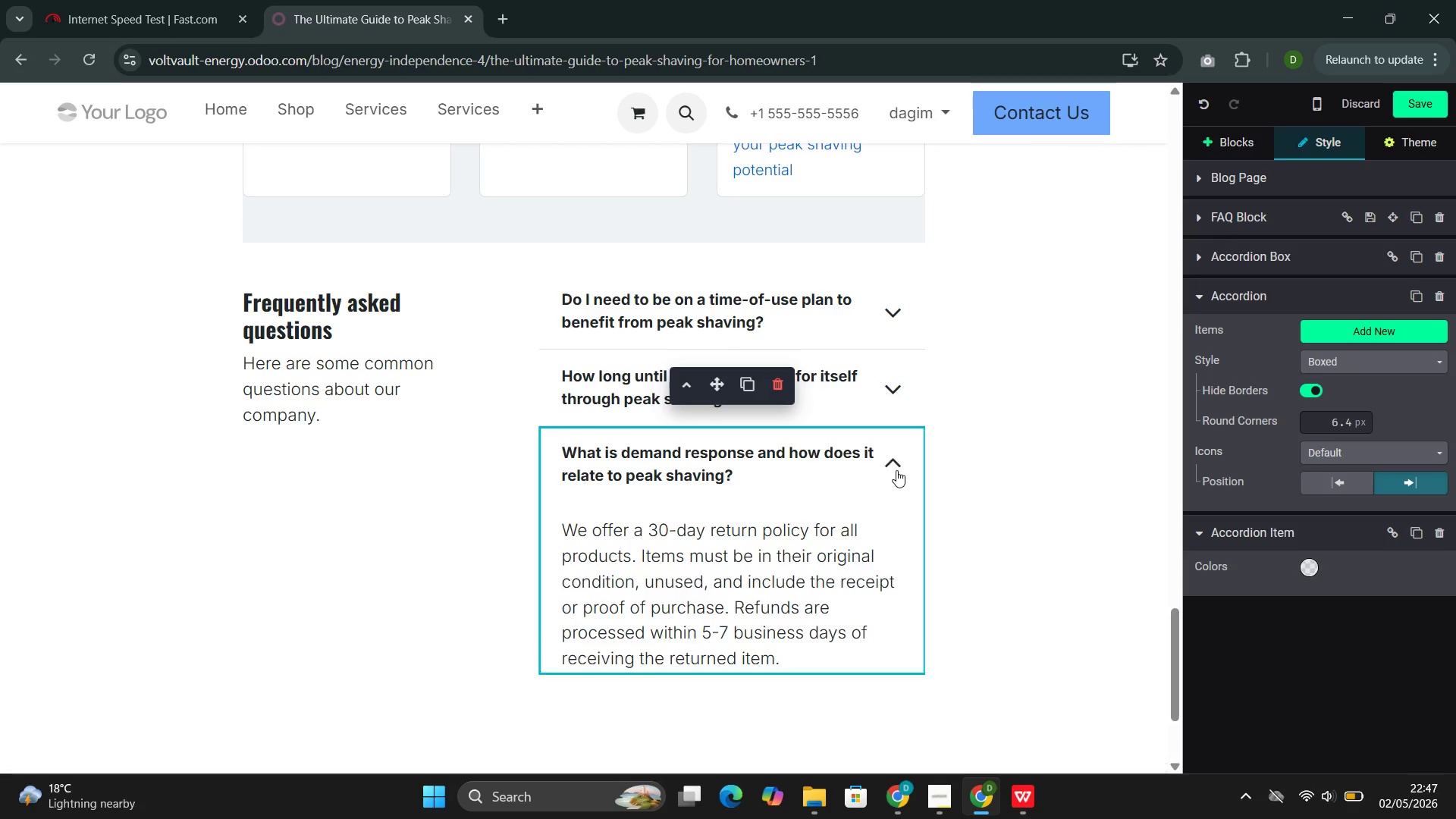 
left_click_drag(start_coordinate=[792, 661], to_coordinate=[598, 542])
 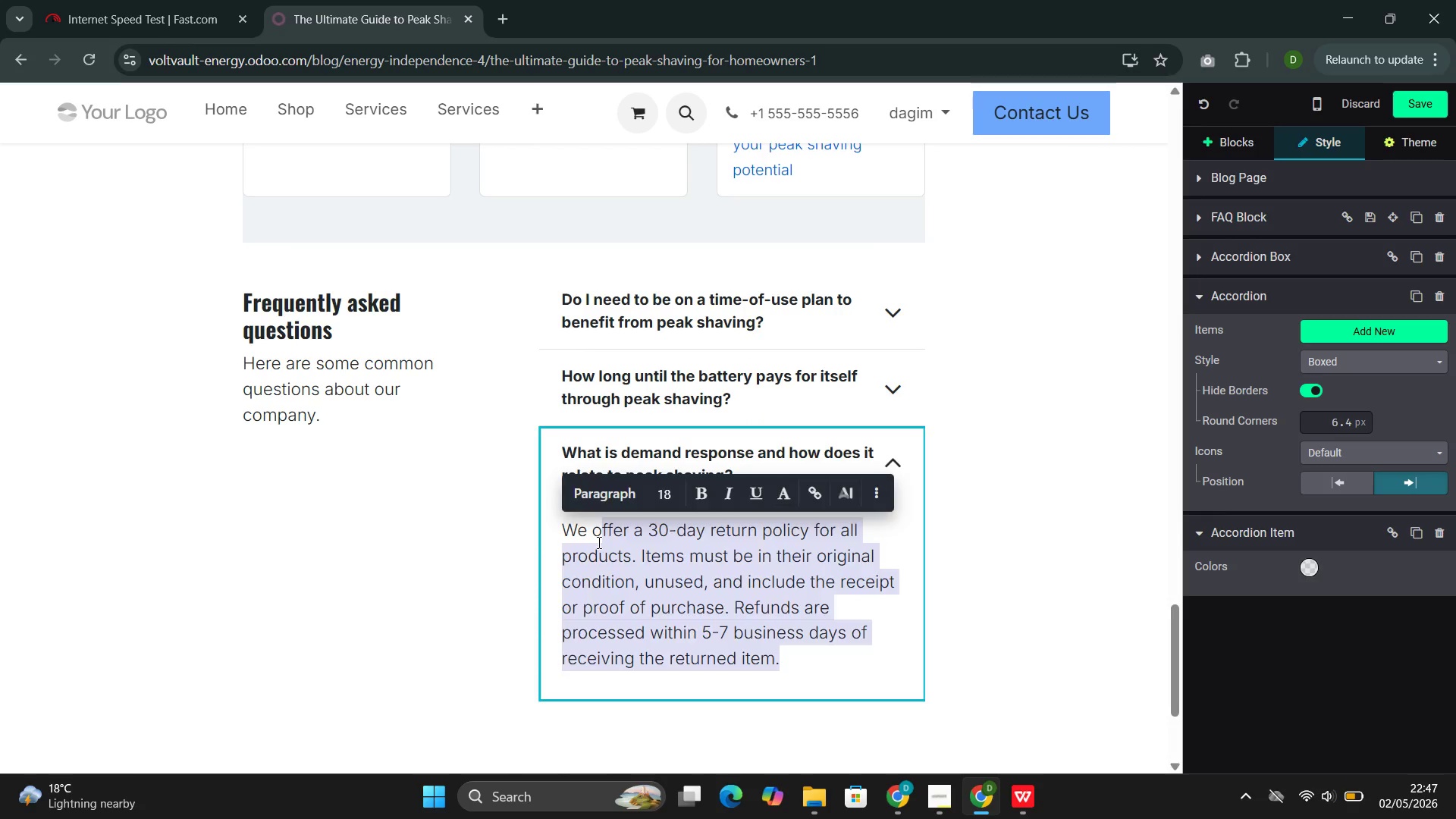 
key(Backspace)
key(Backspace)
key(Backspace)
key(Backspace)
type(Da)
key(Backspace)
type(emand respo)
 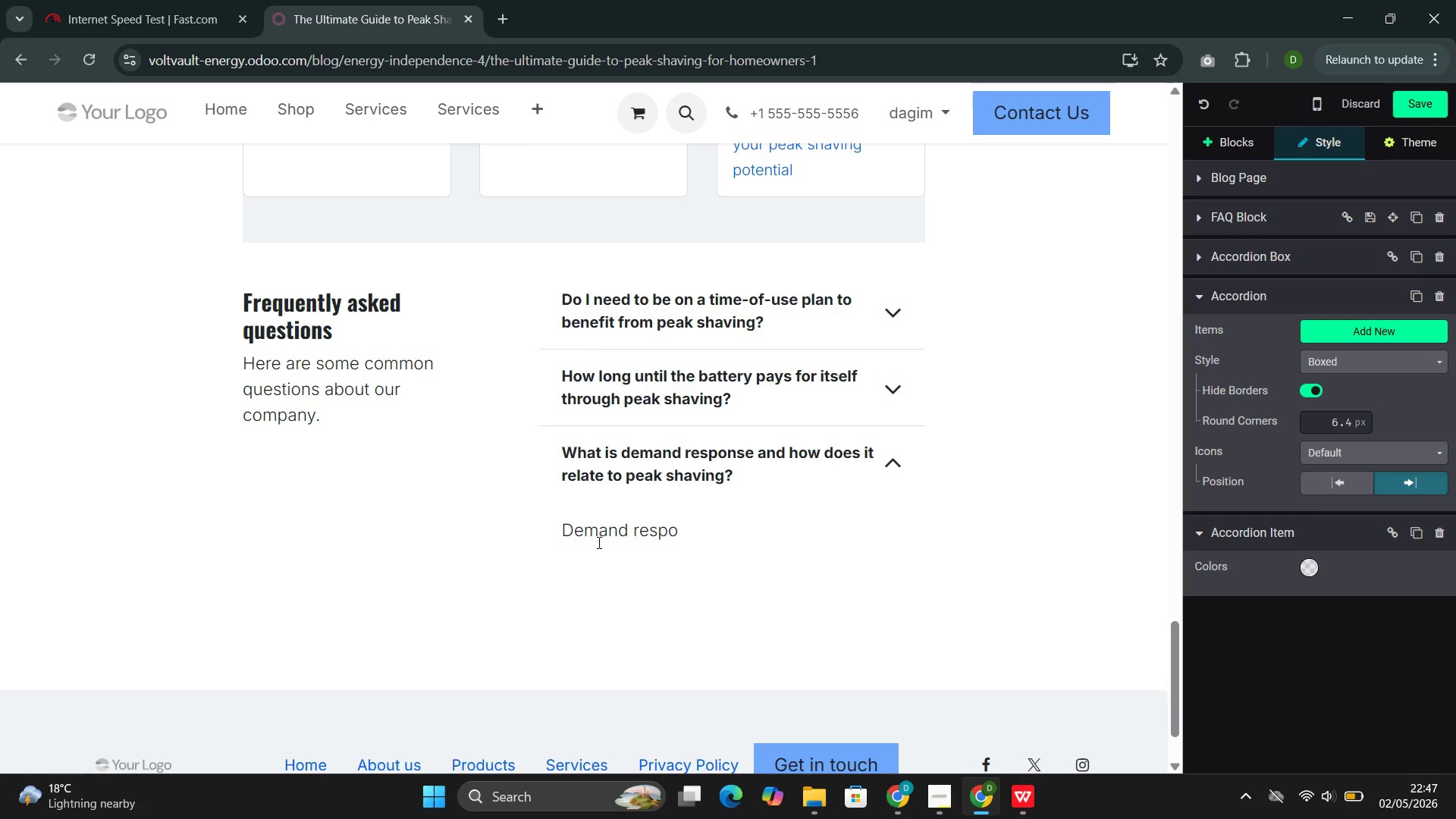 
type(nse is a program where your utility offers incentives for reducing consumption during peak grid demand events. Peak shaving with)
 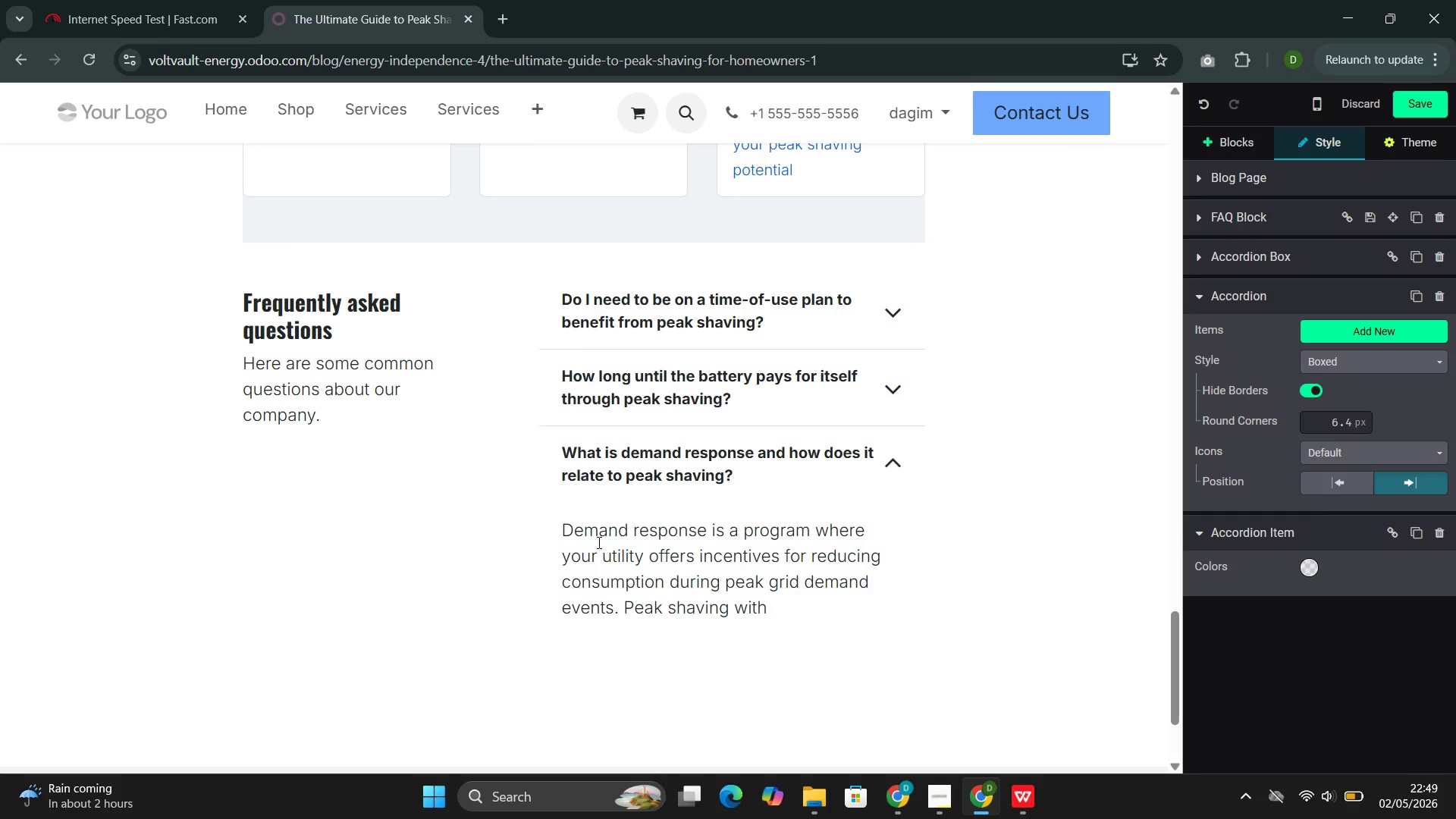 
wait(5.3)
 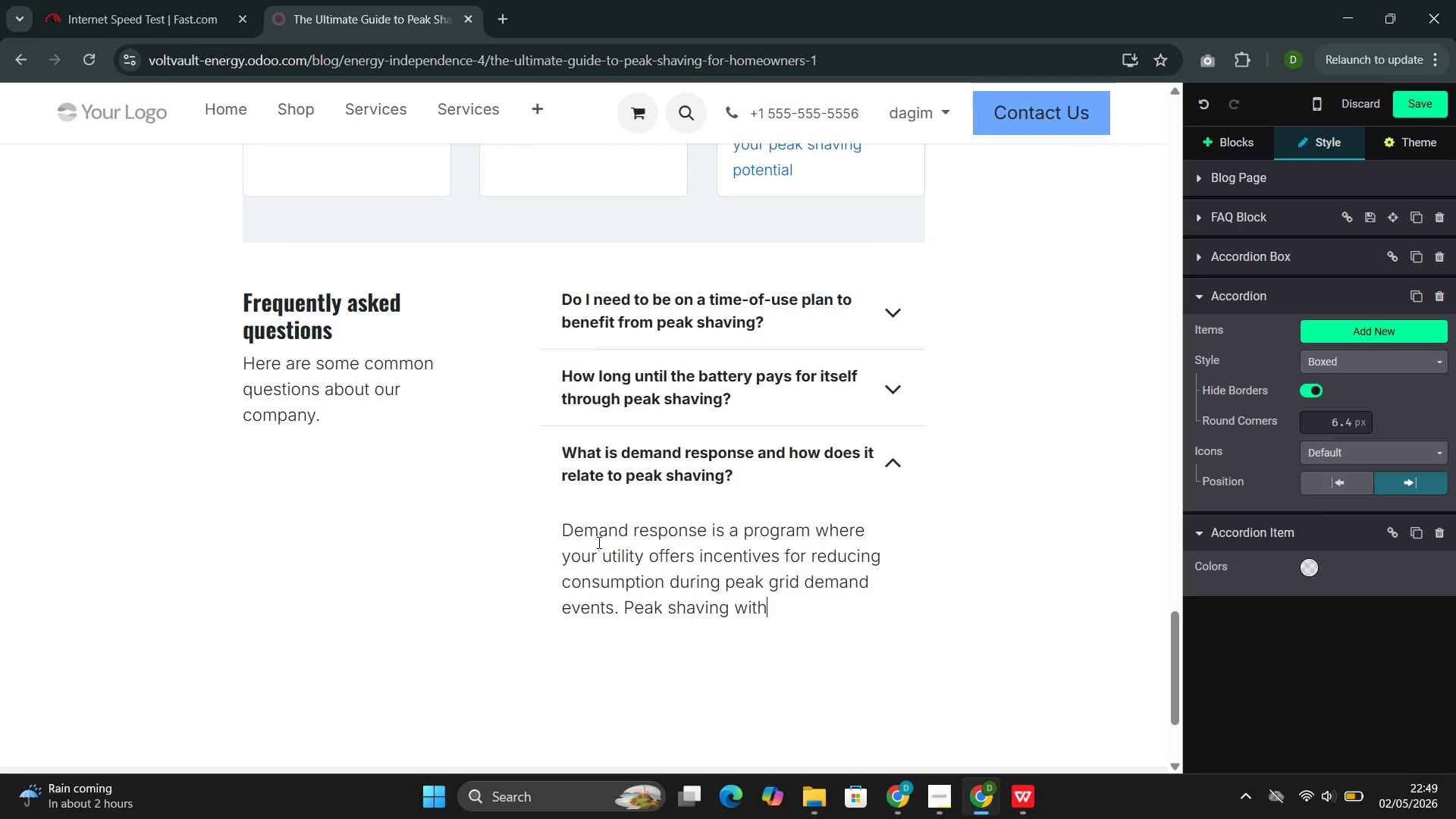 
left_click([670, 607])
 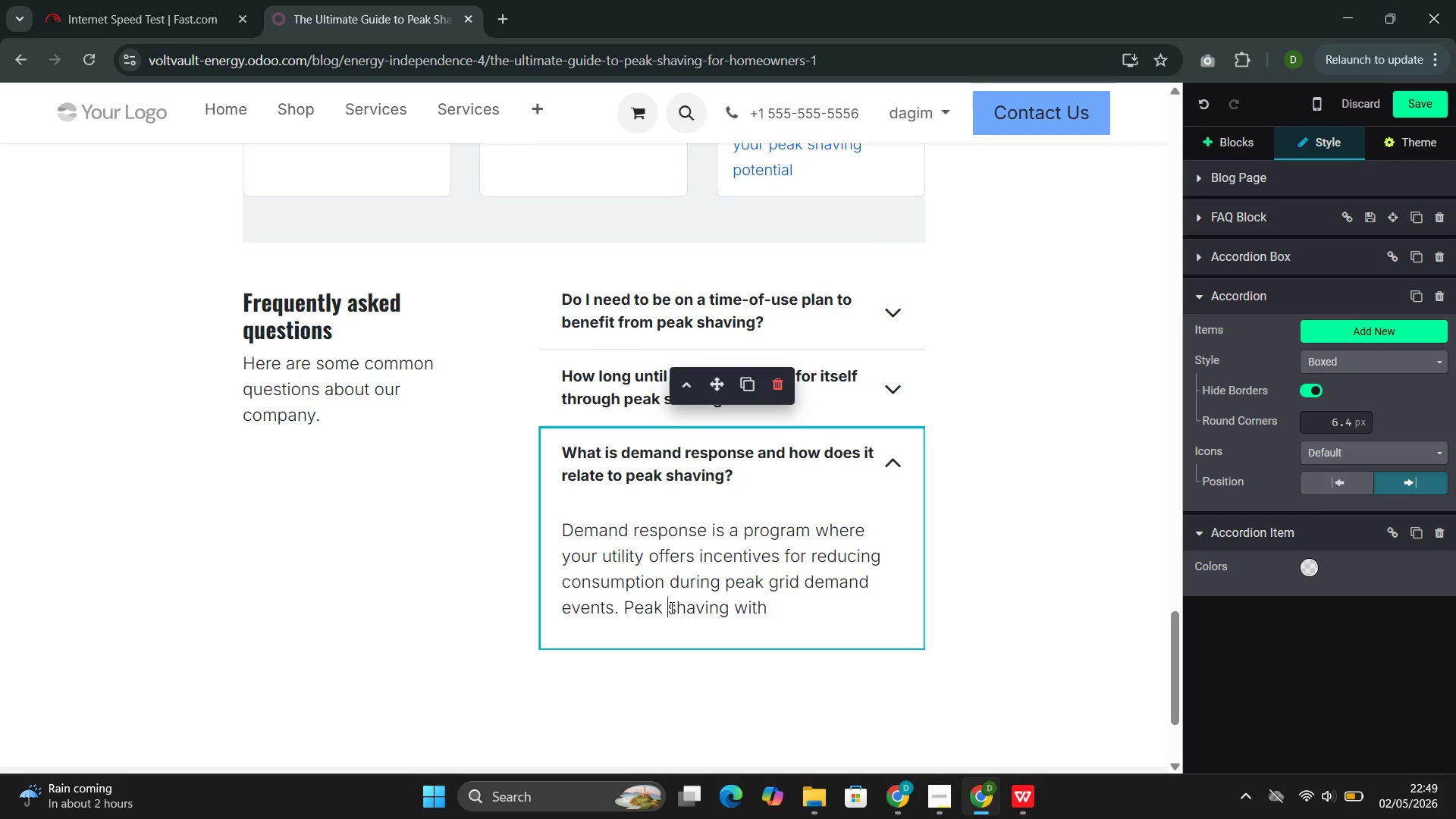 
key(Backspace)
 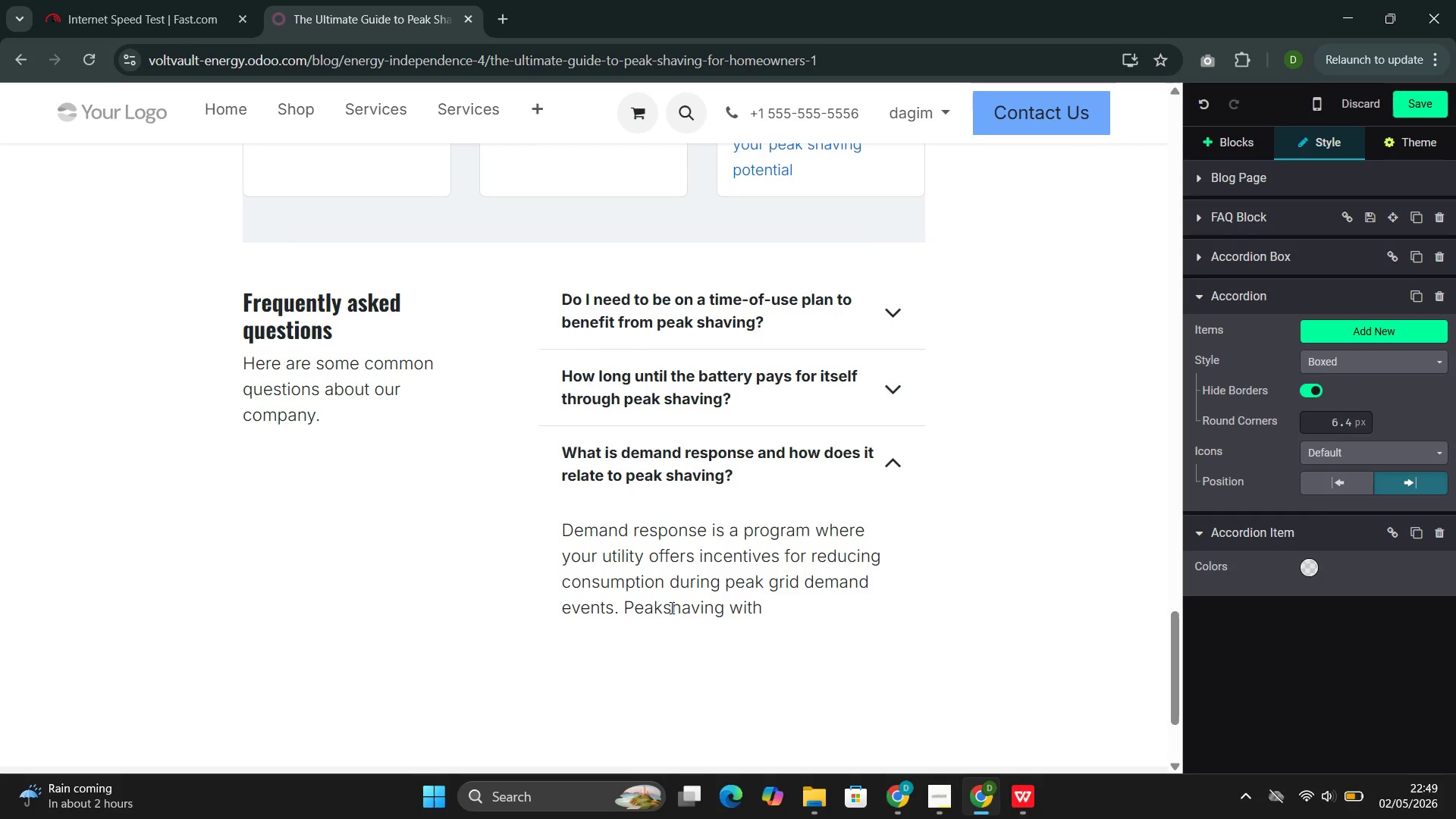 
key(Space)
 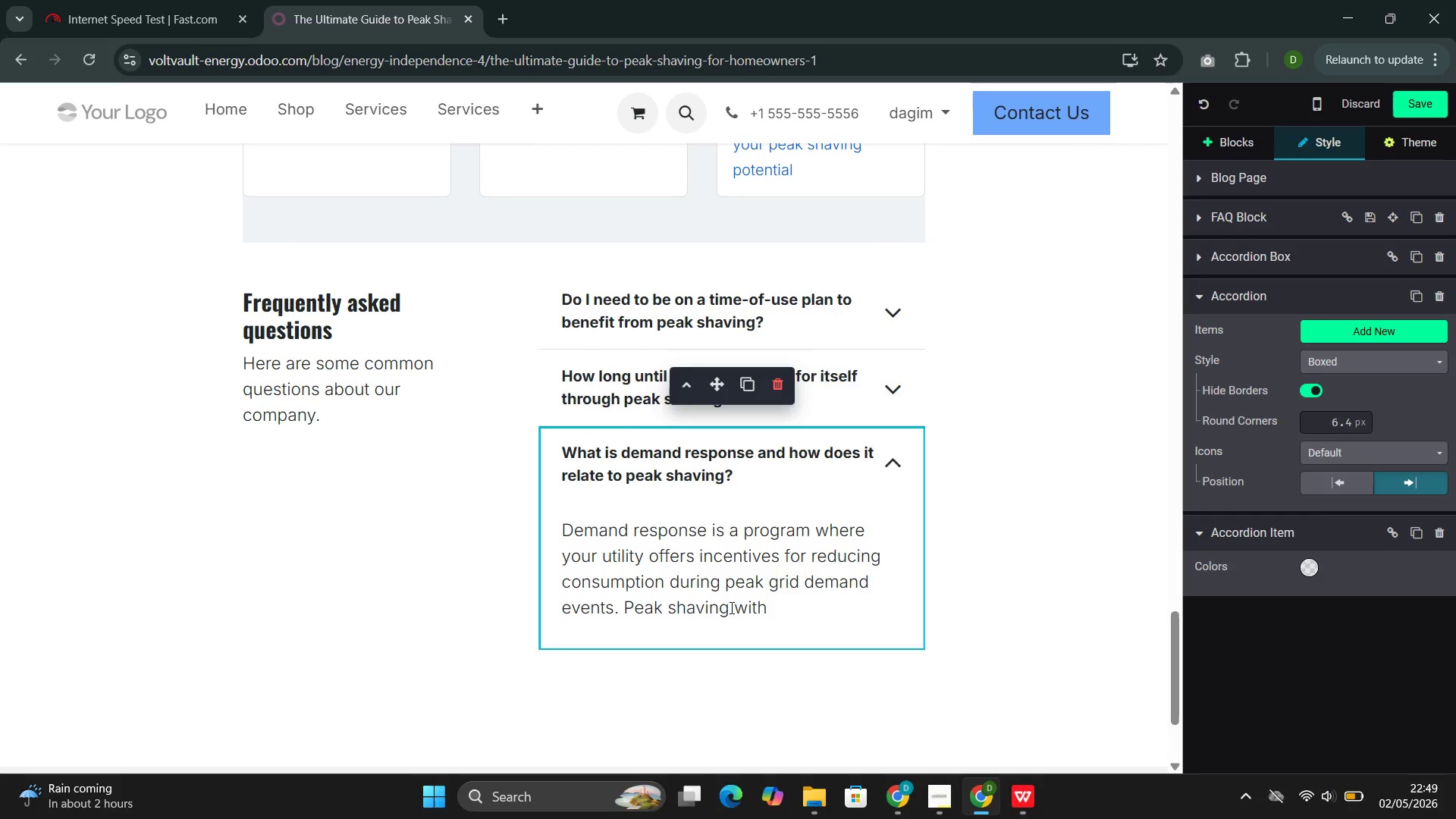 
left_click([775, 611])
 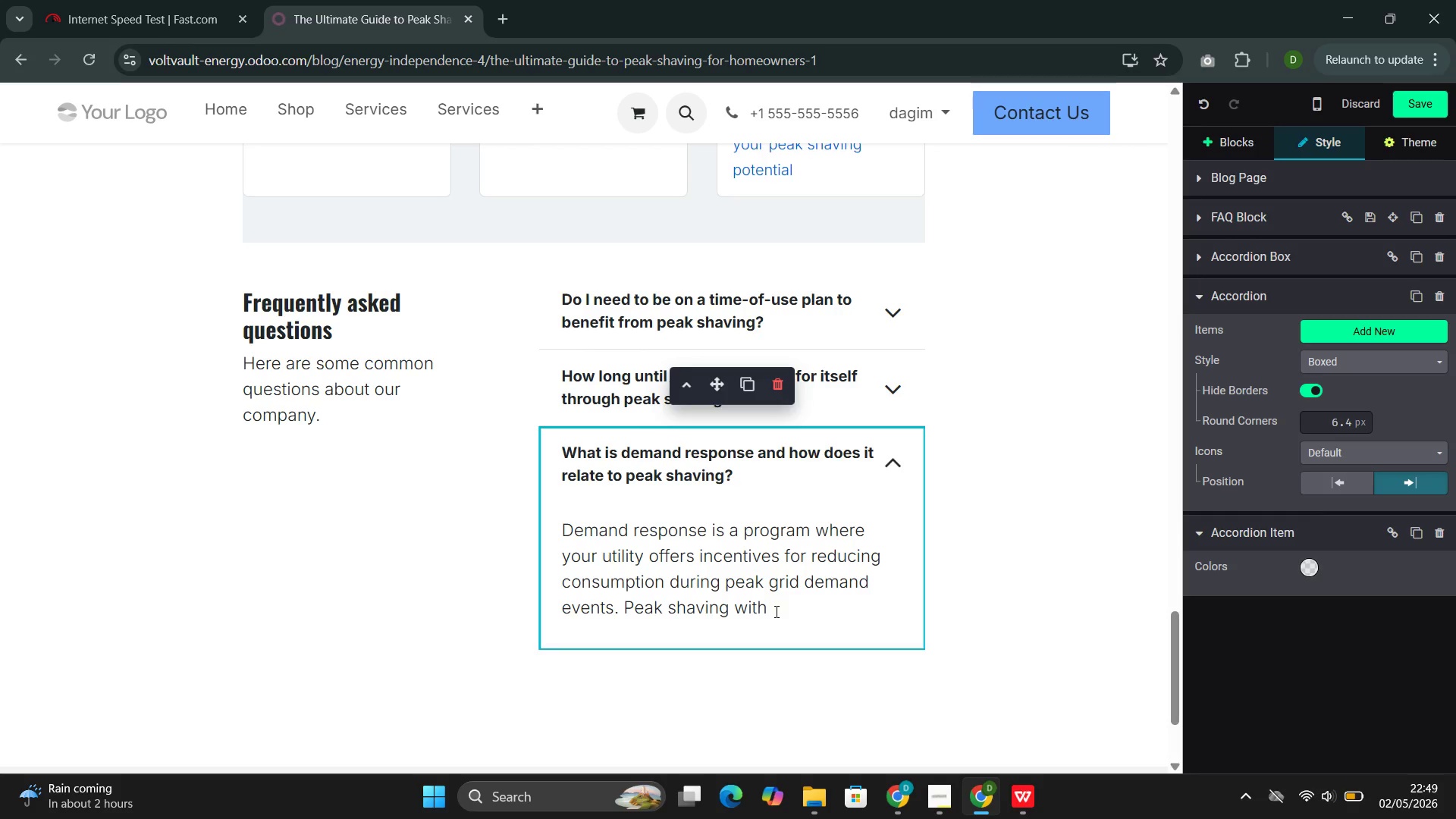 
type( a battery discha)
 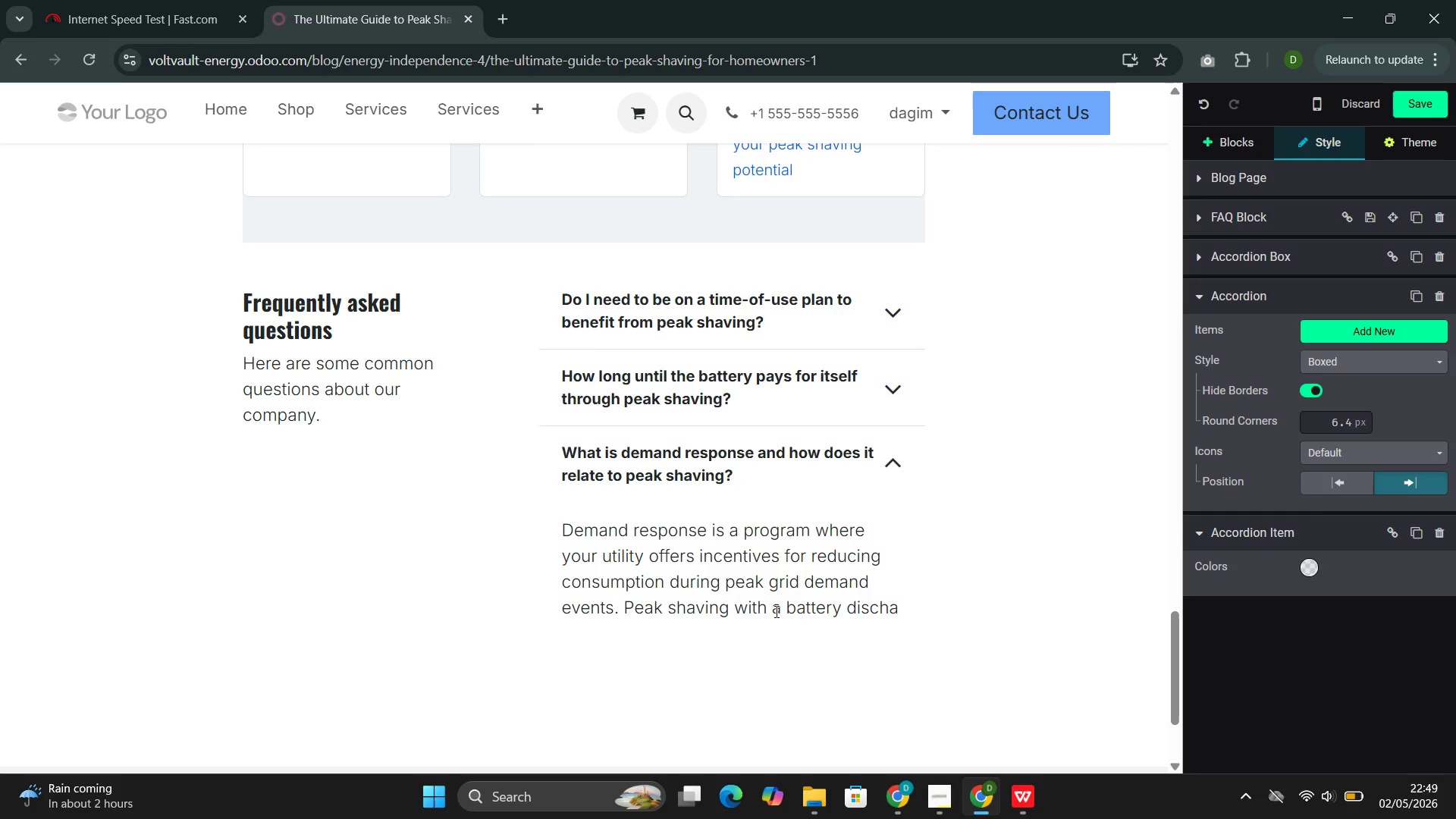 
wait(8.06)
 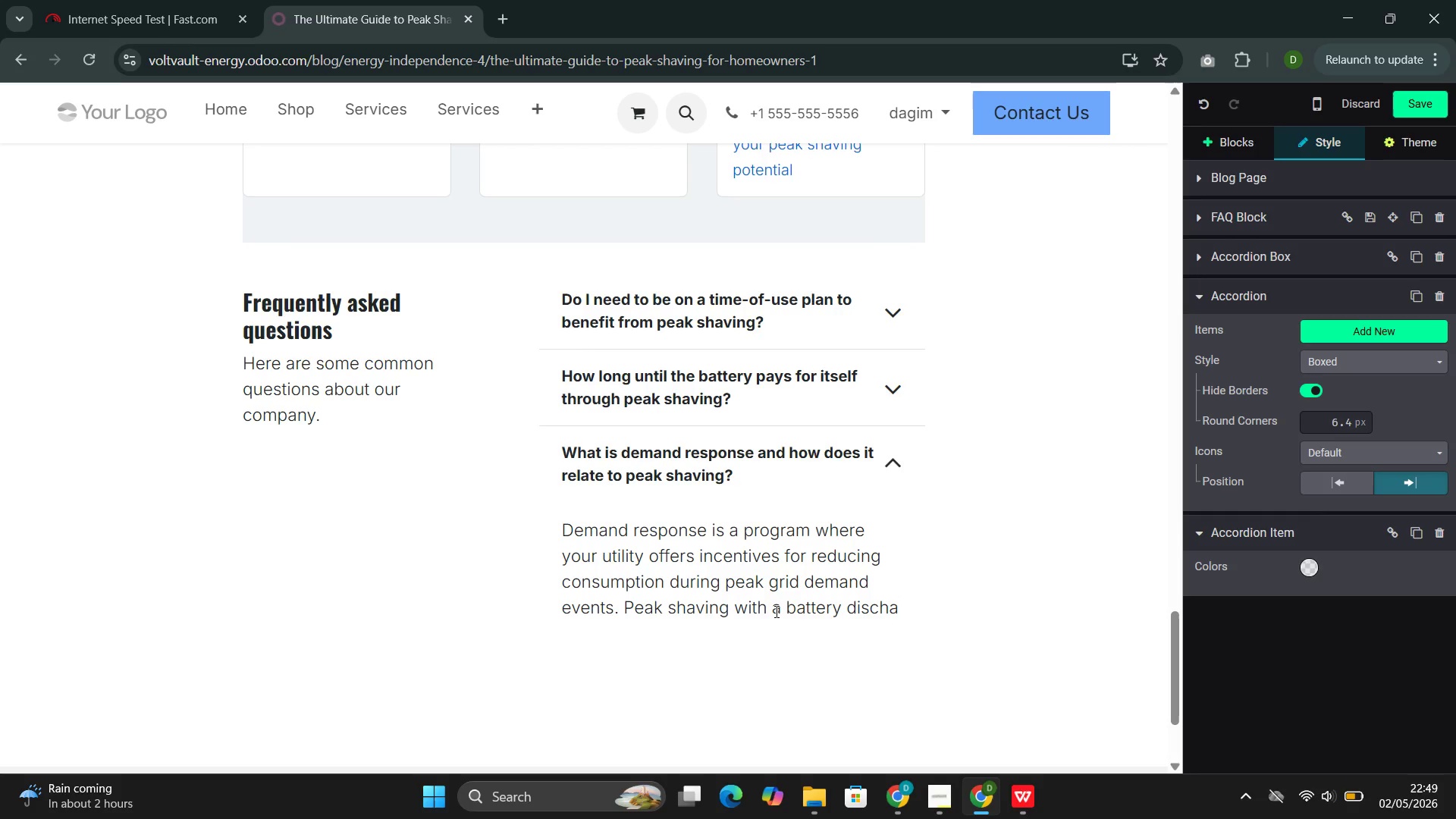 
type(rges during )
 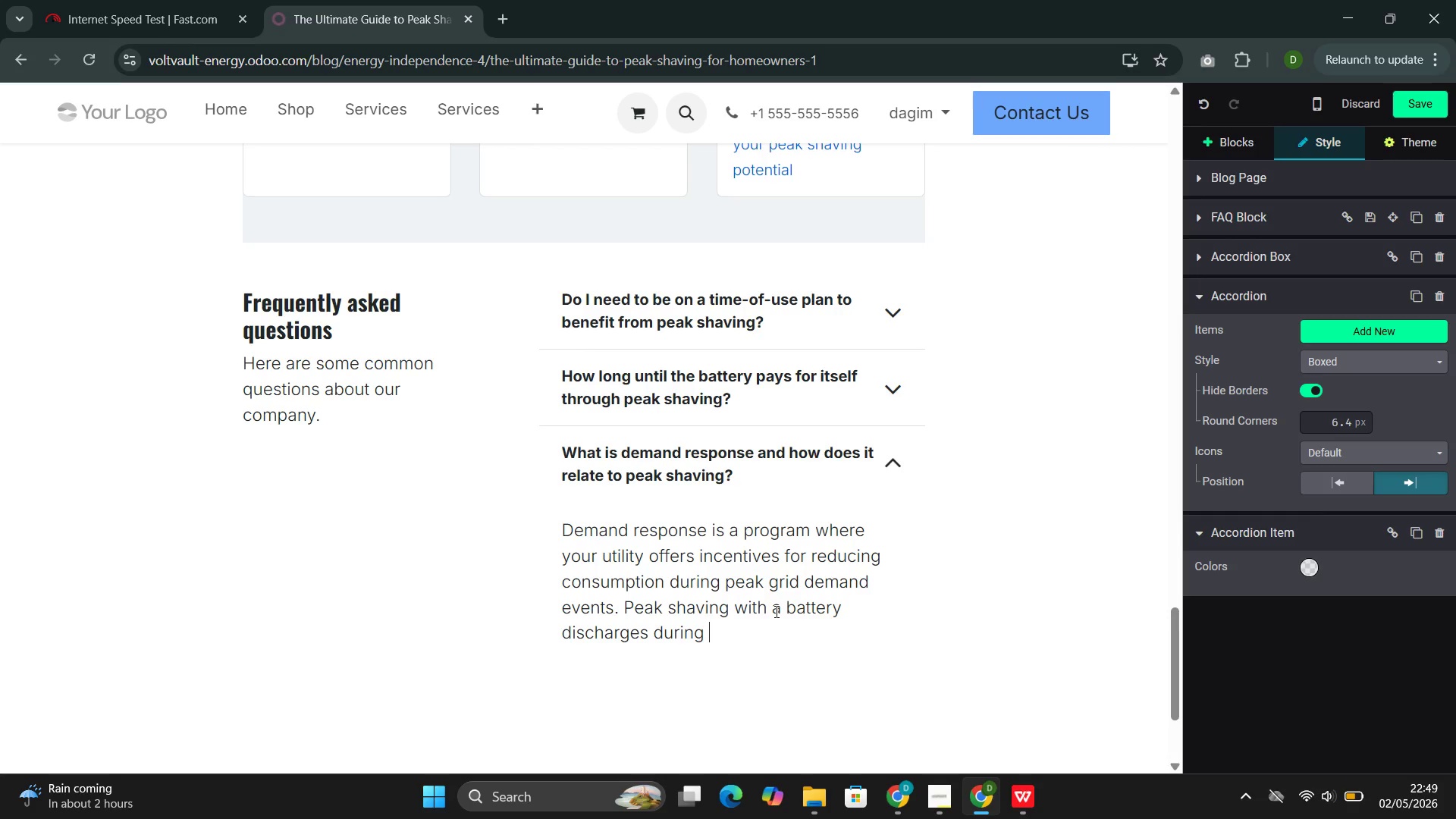 
wait(16.91)
 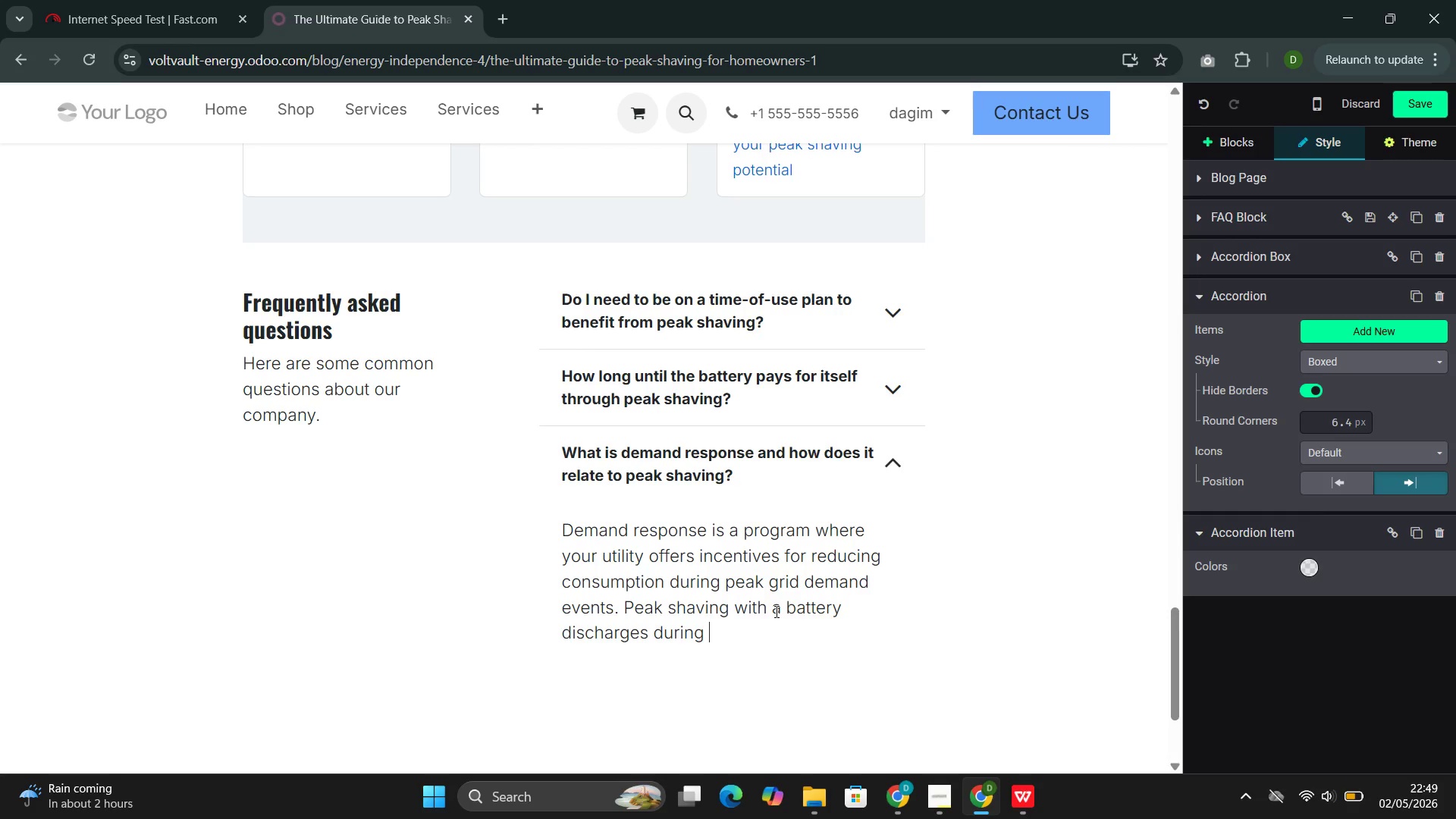 
type(these events, reduce)
key(Backspace)
type(ing )
 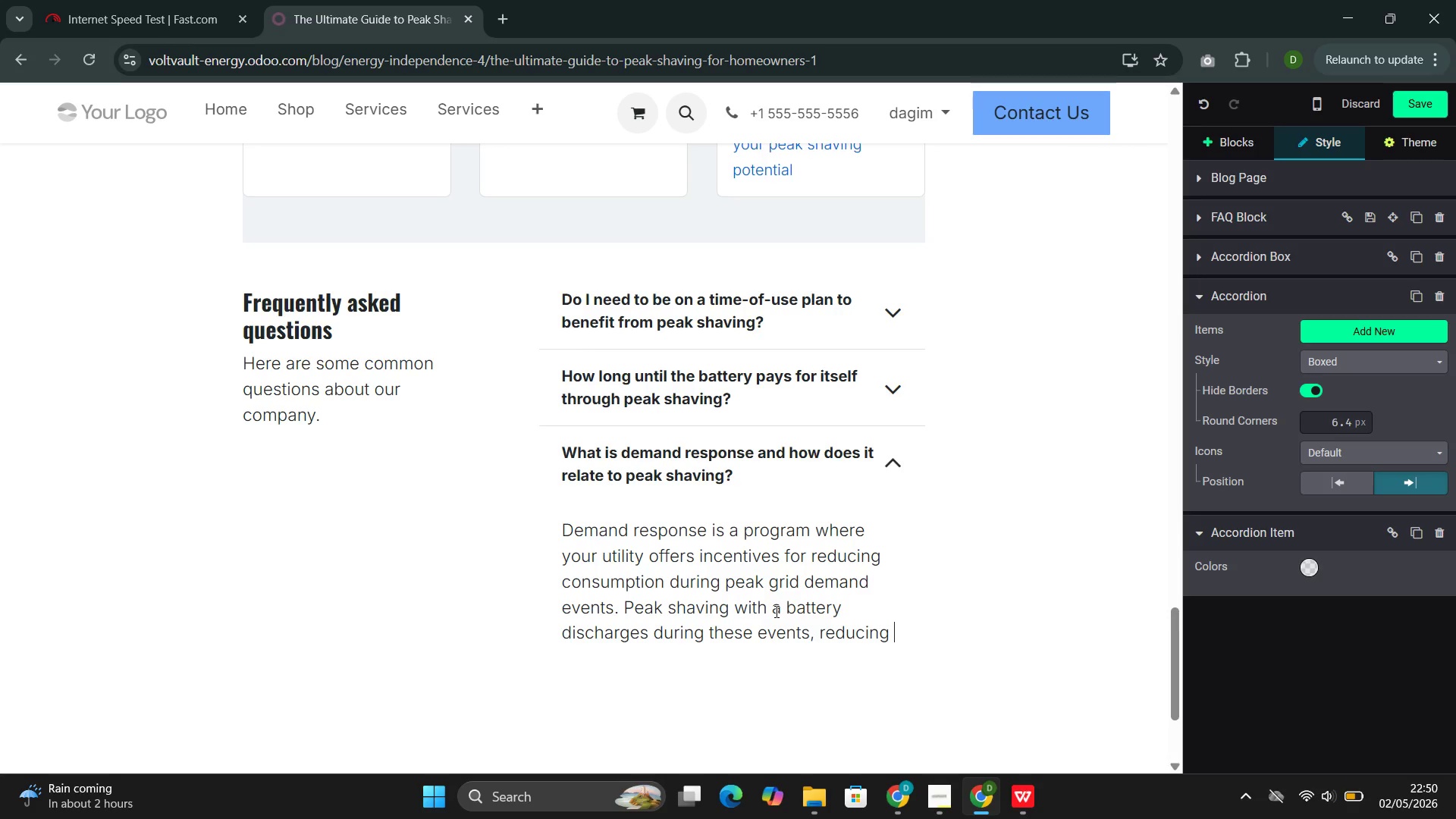 
wait(9.44)
 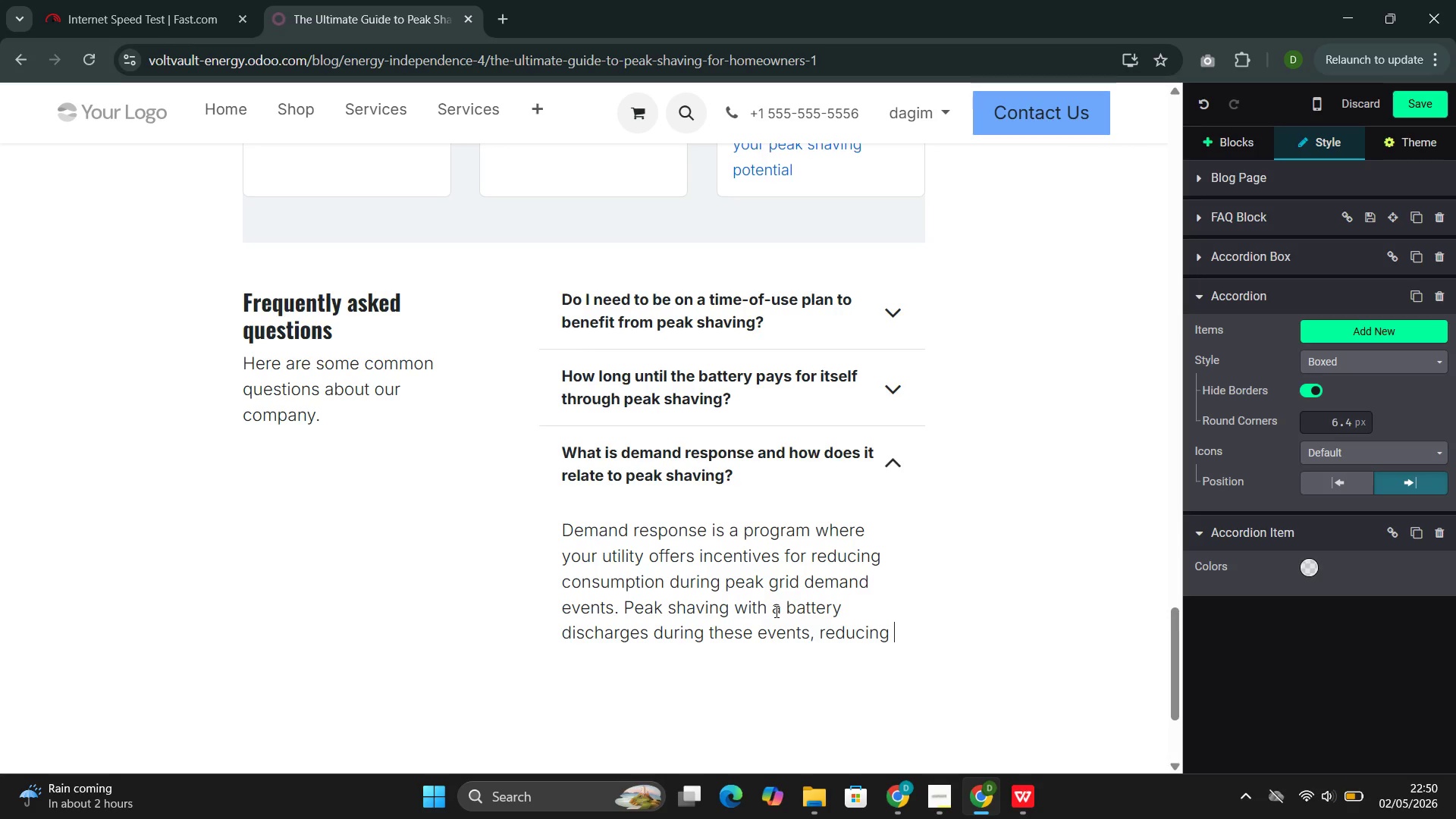 
type(your )
 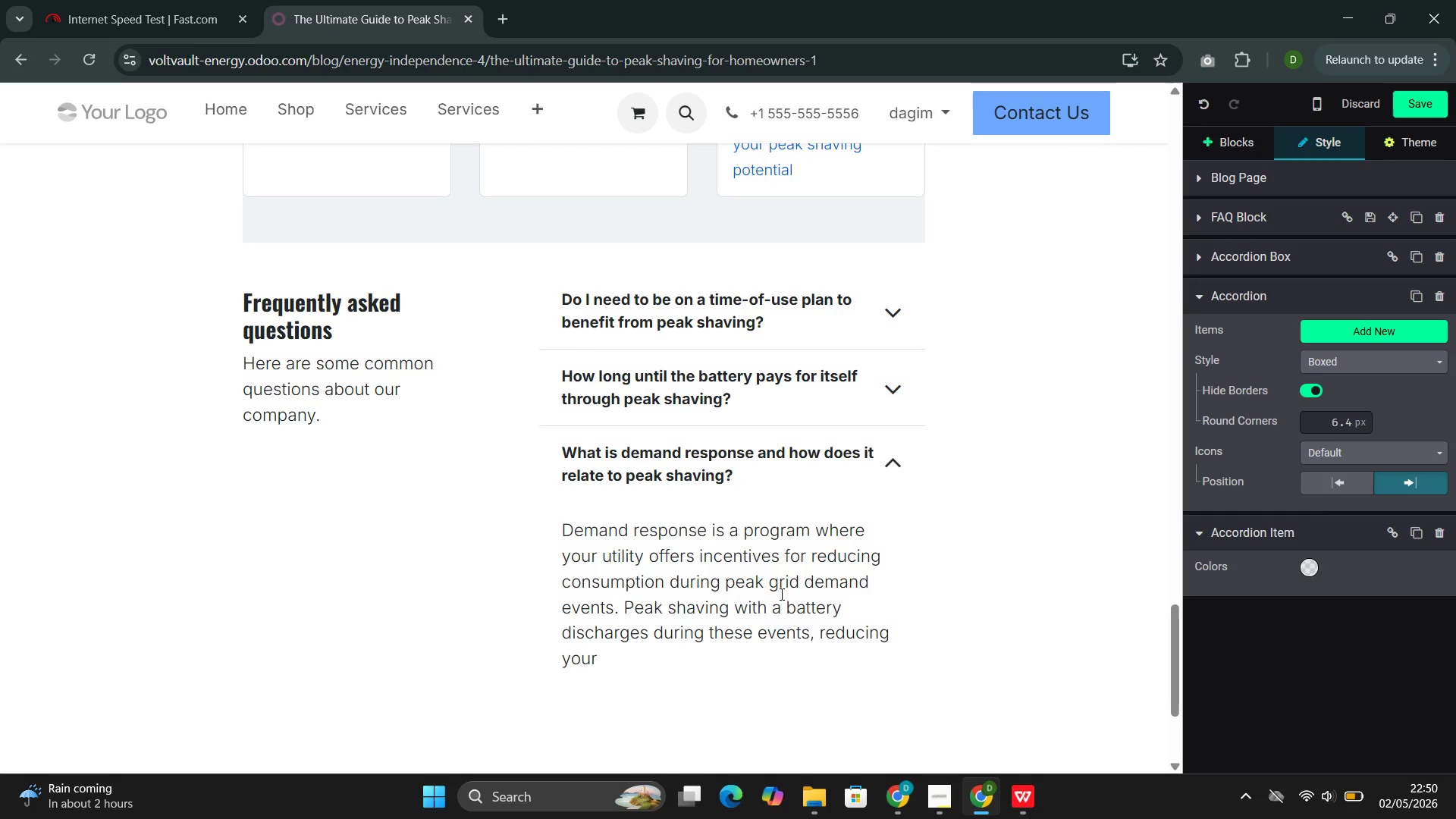 
type(grid draw and pote)
 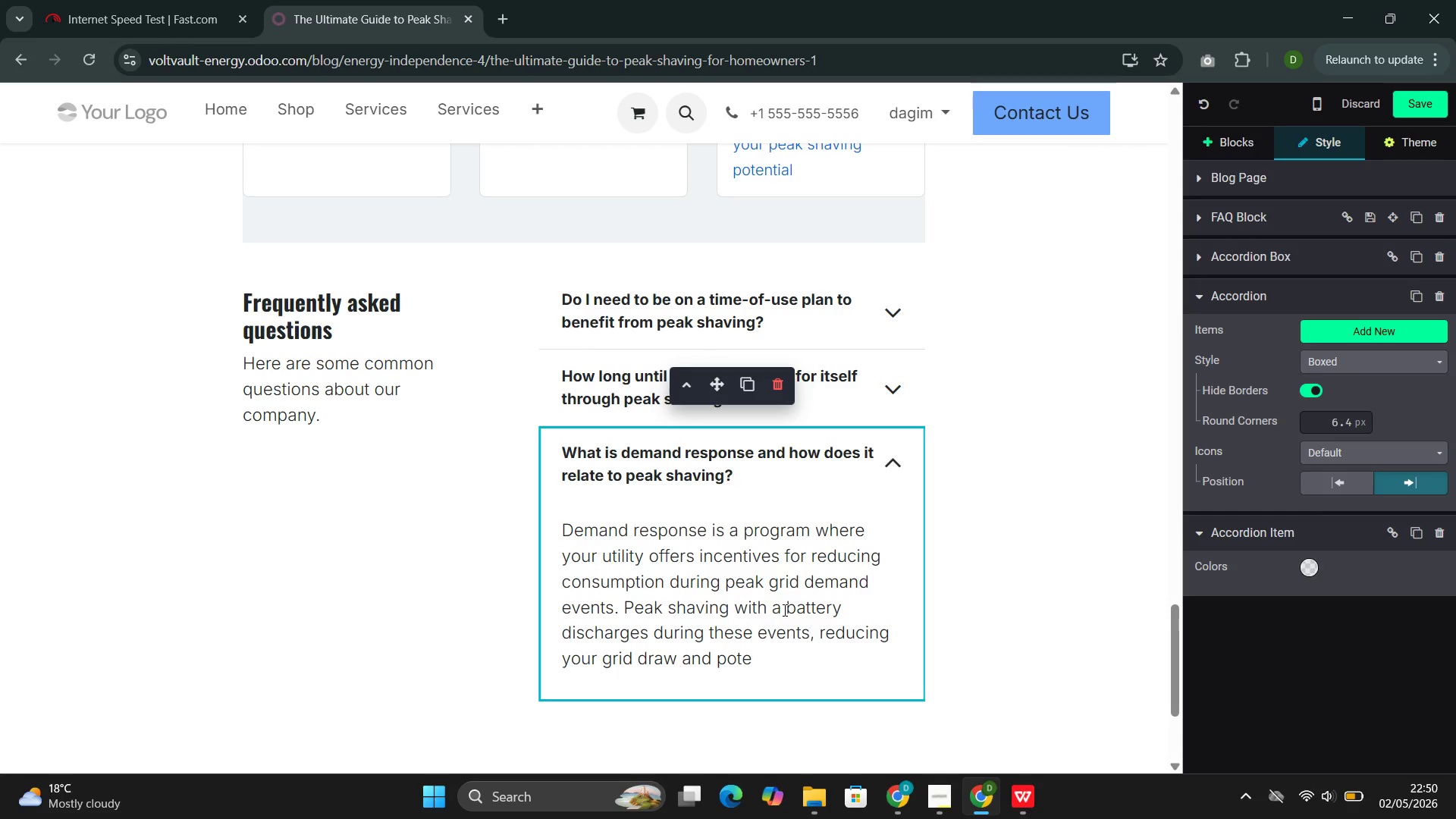 
wait(7.84)
 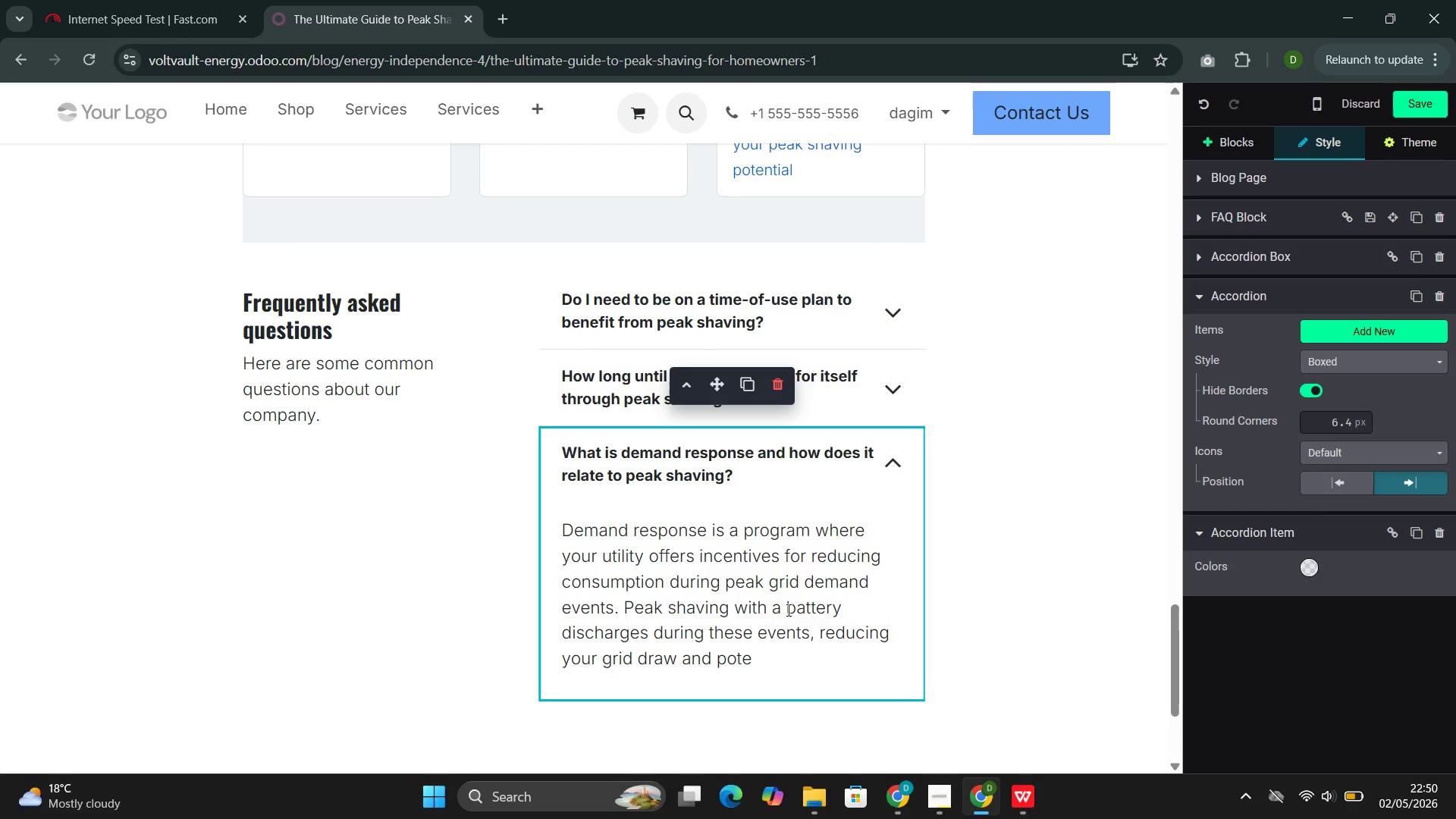 
type(ntially earning )
 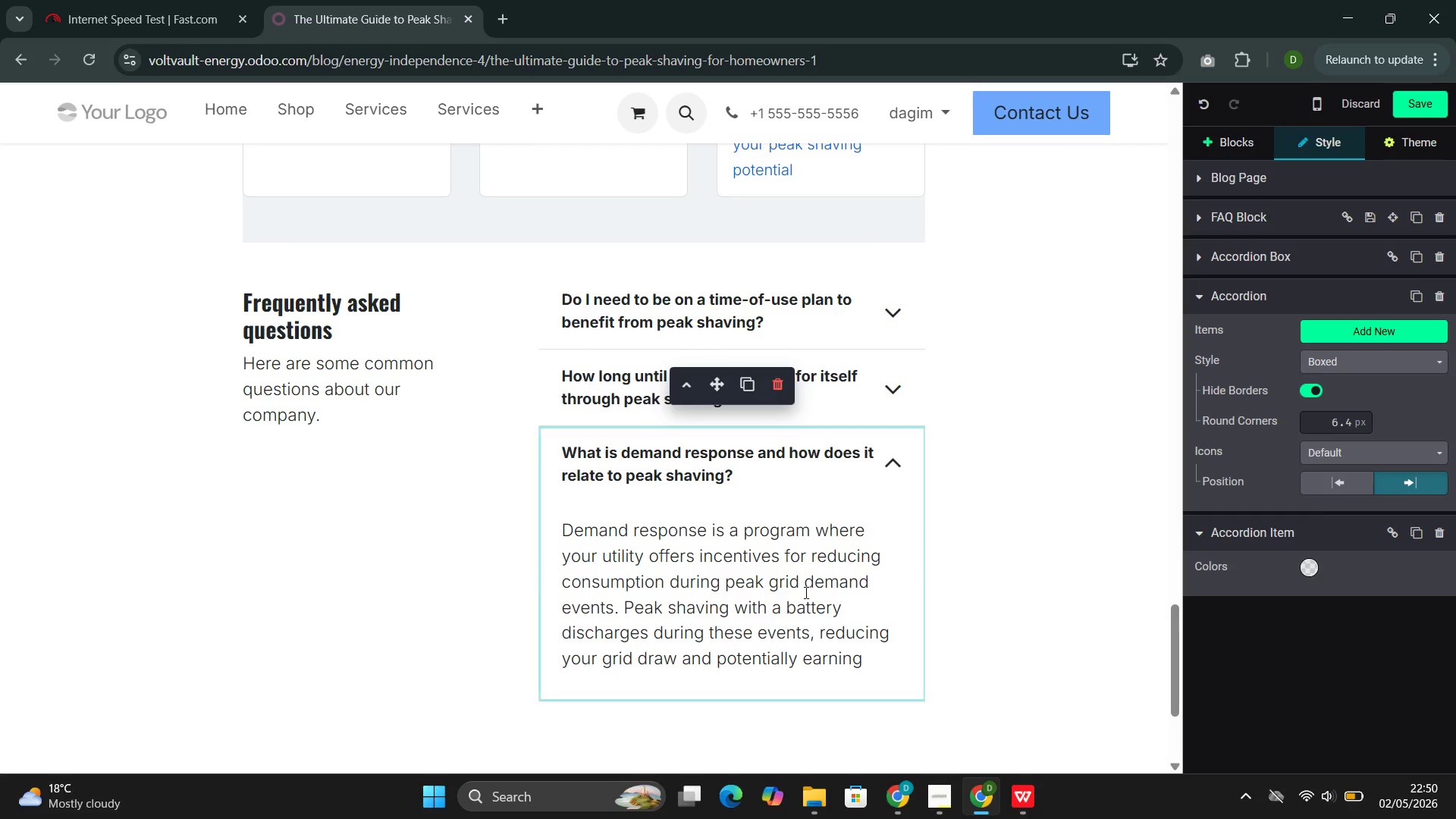 
type(you additional )
 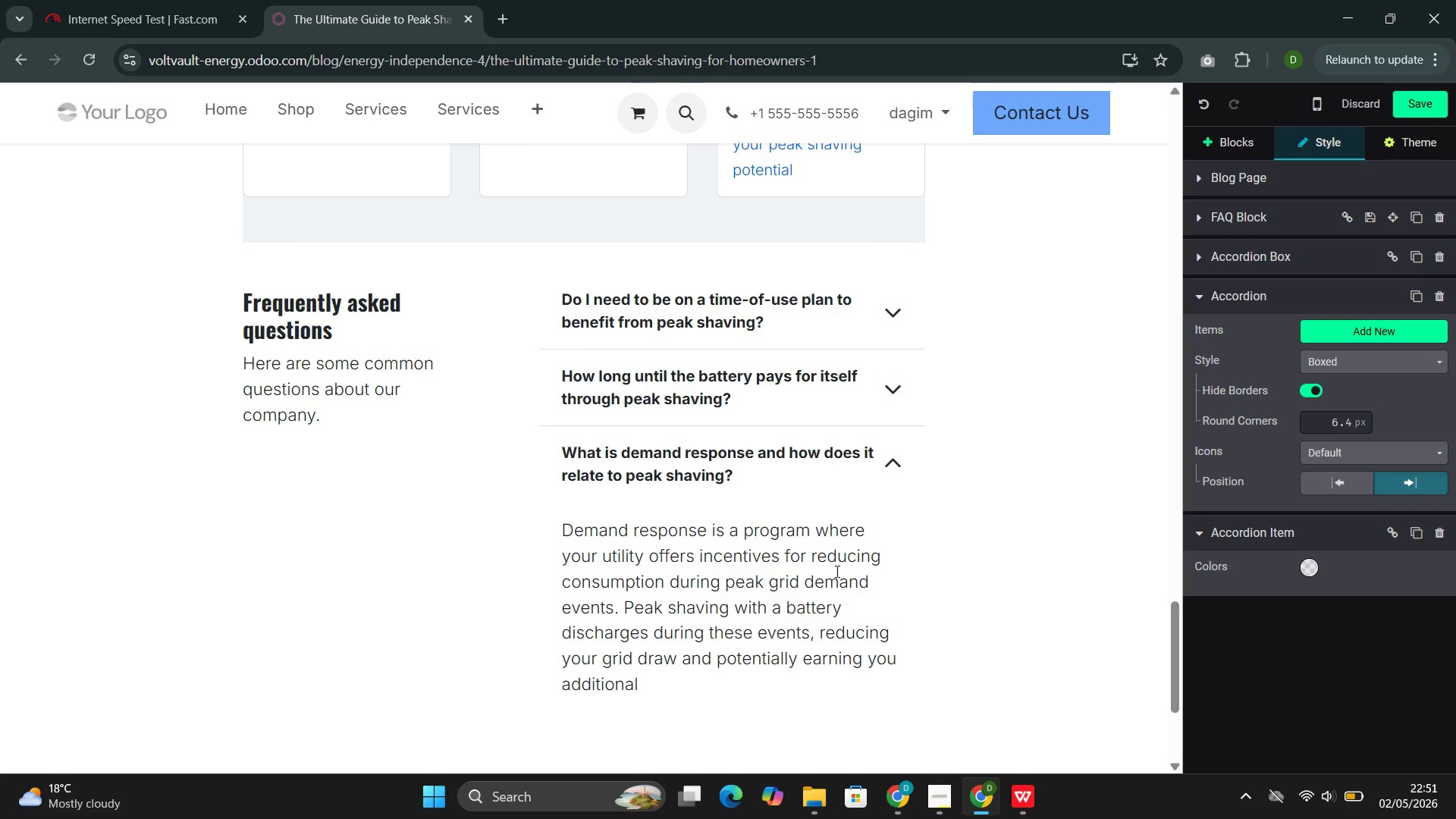 
wait(6.45)
 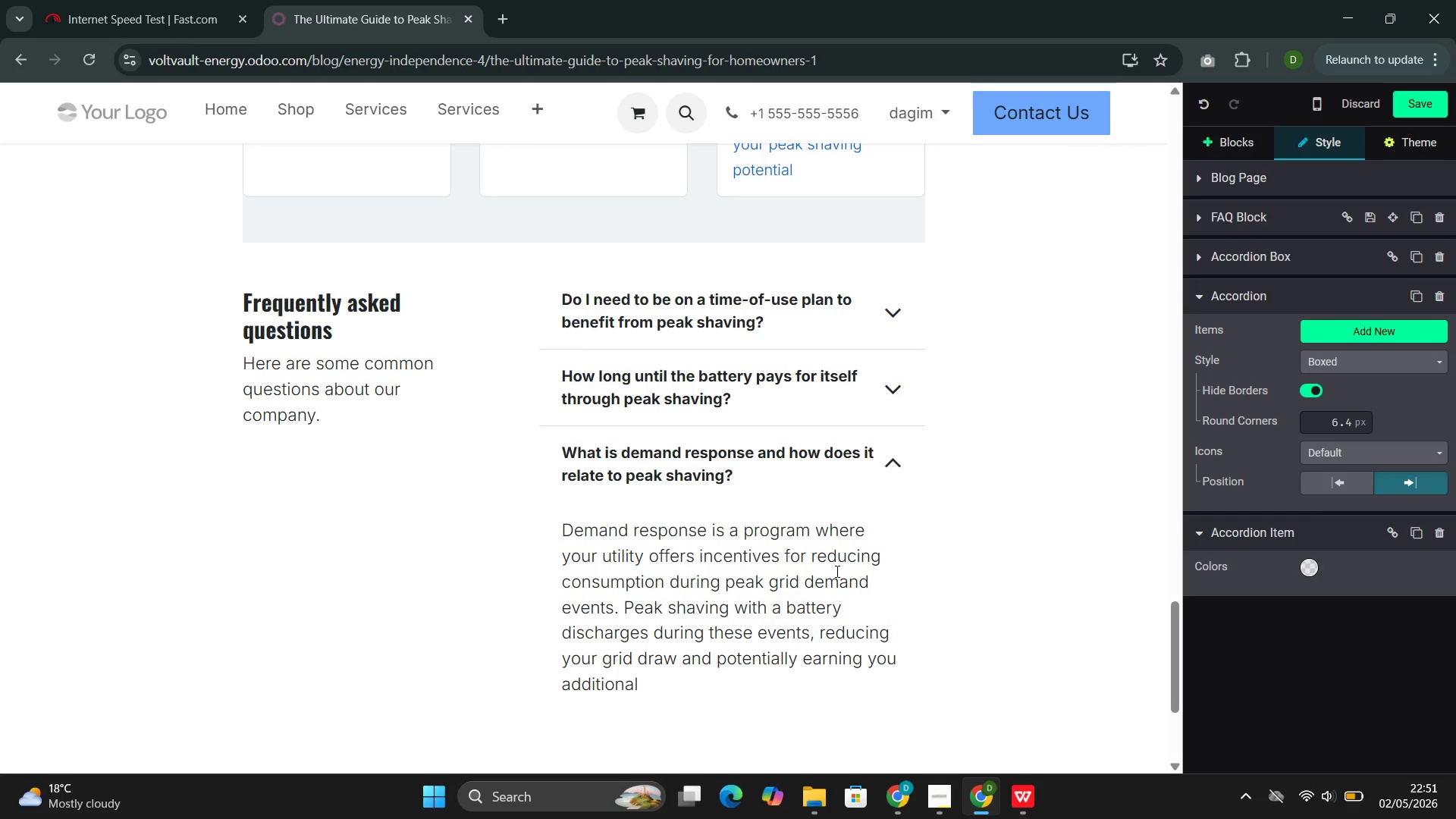 
type(credits.)
 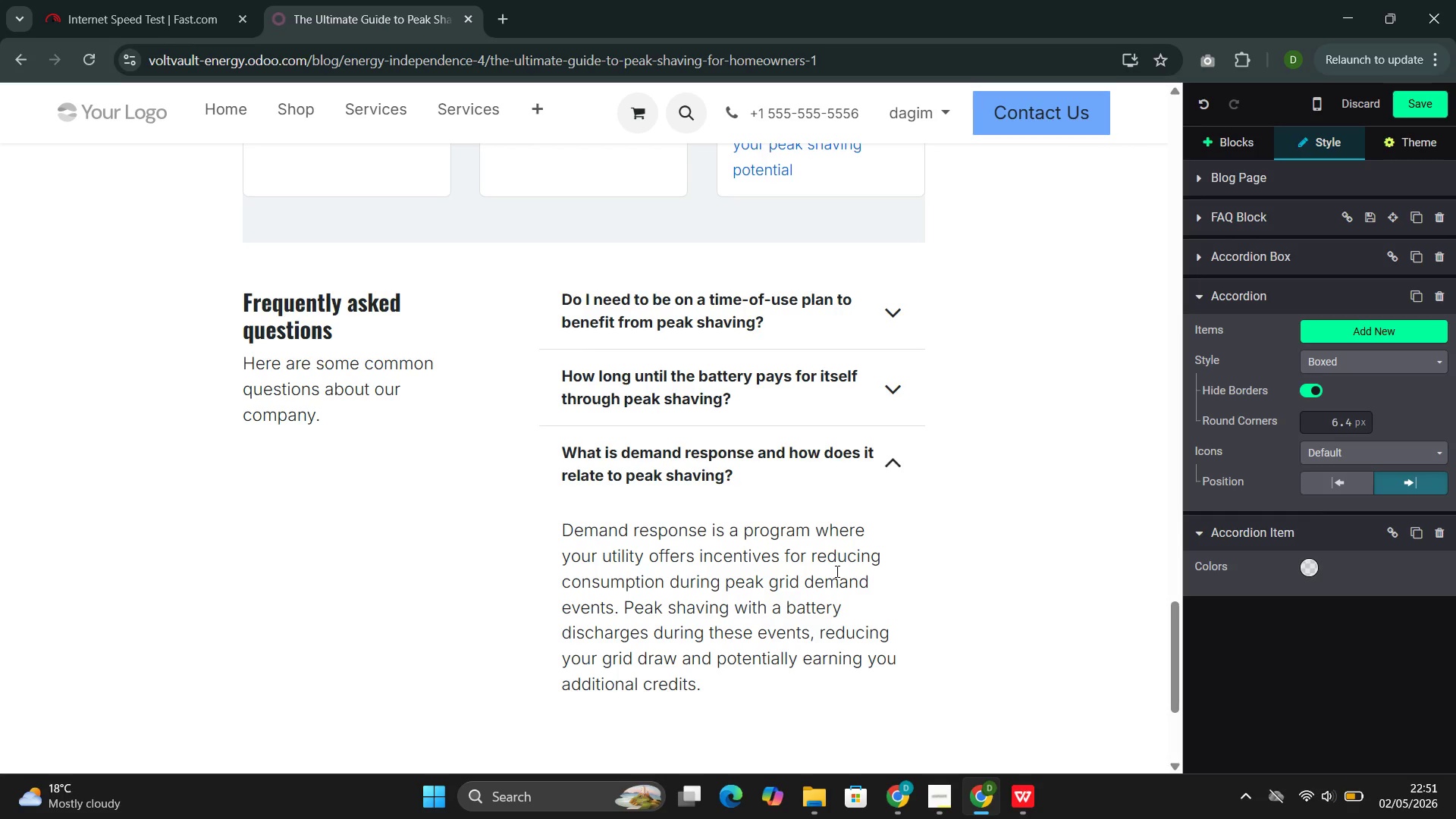 
wait(25.86)
 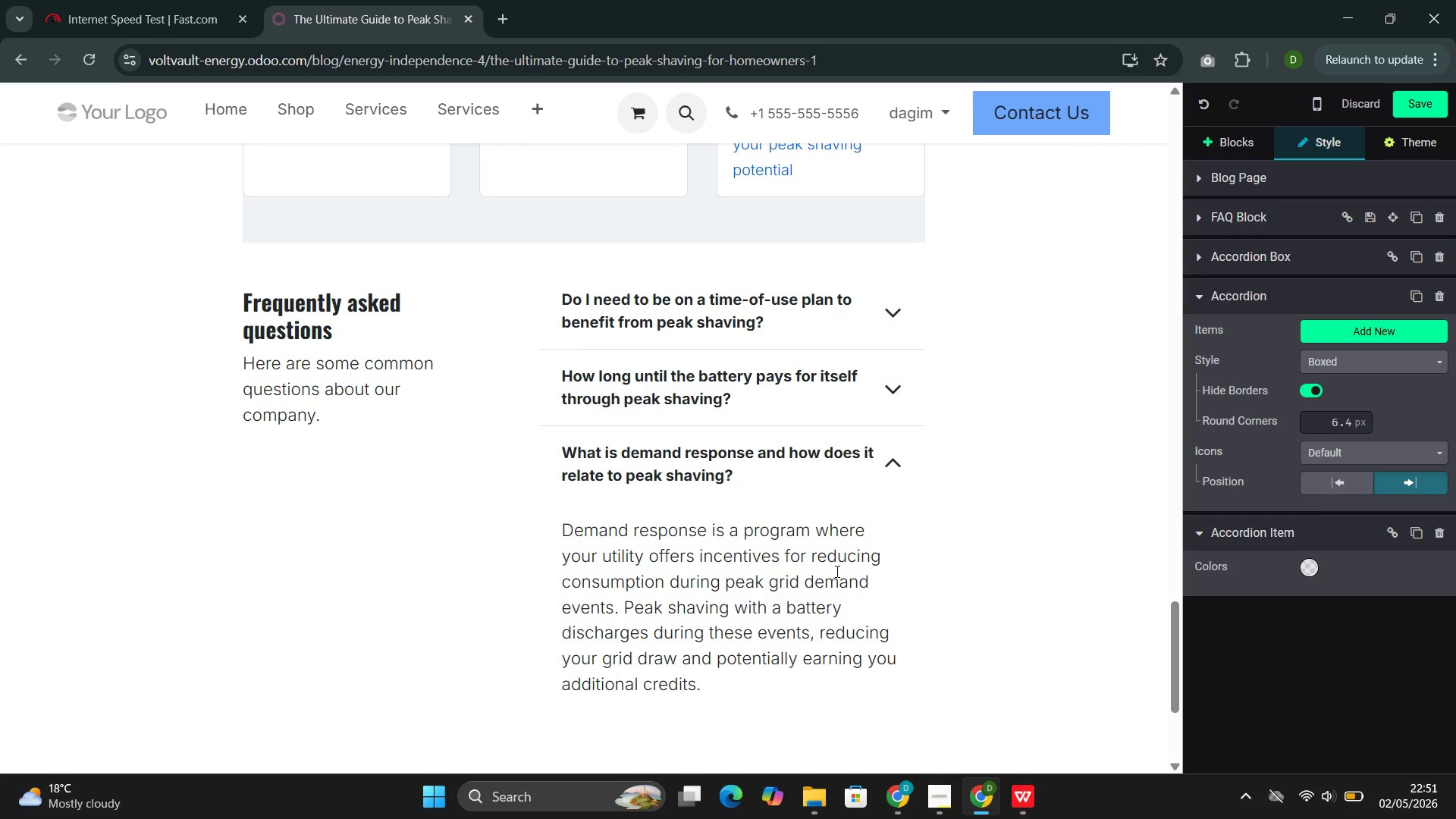 
left_click([840, 471])
 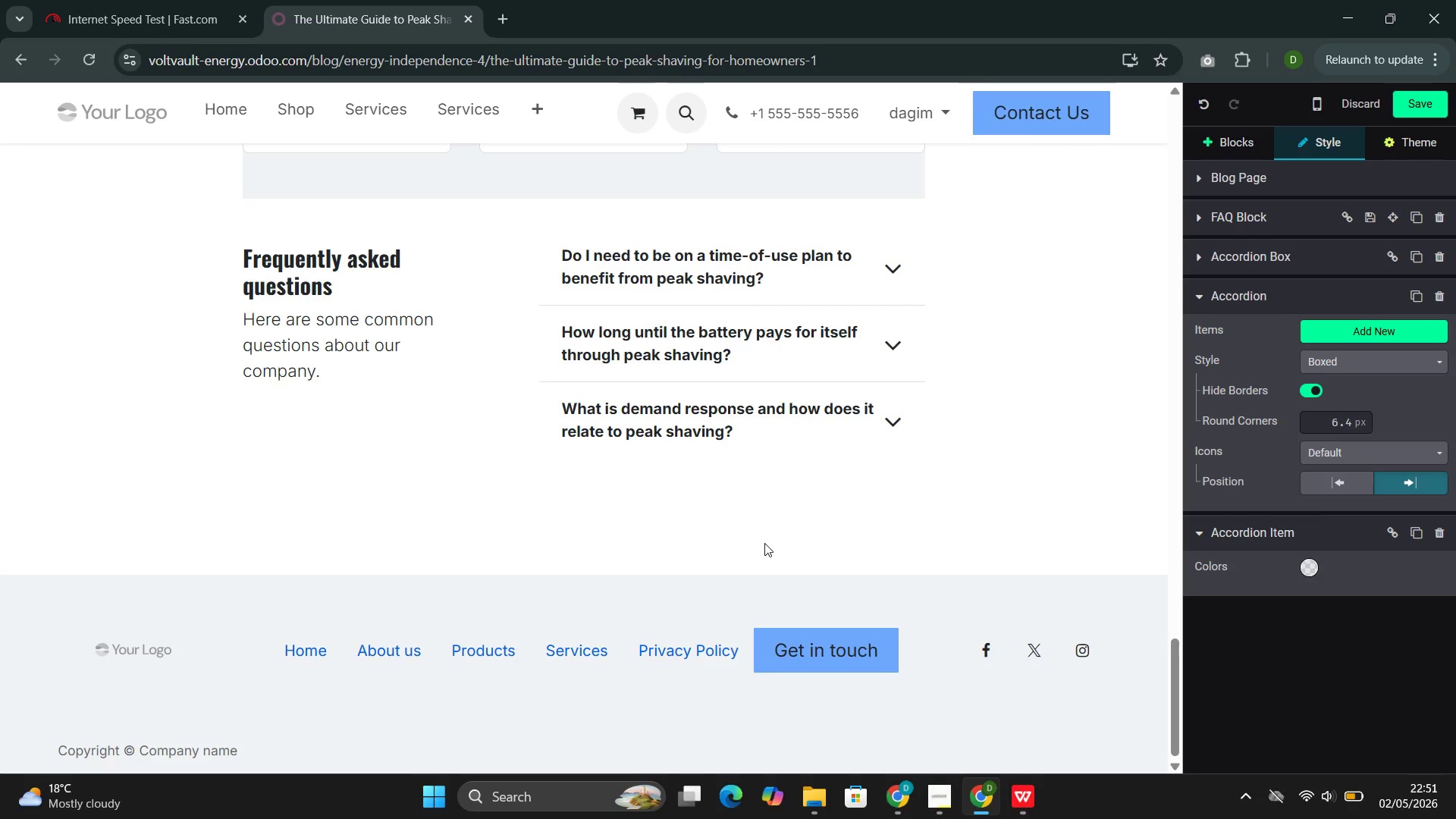 
left_click([762, 487])
 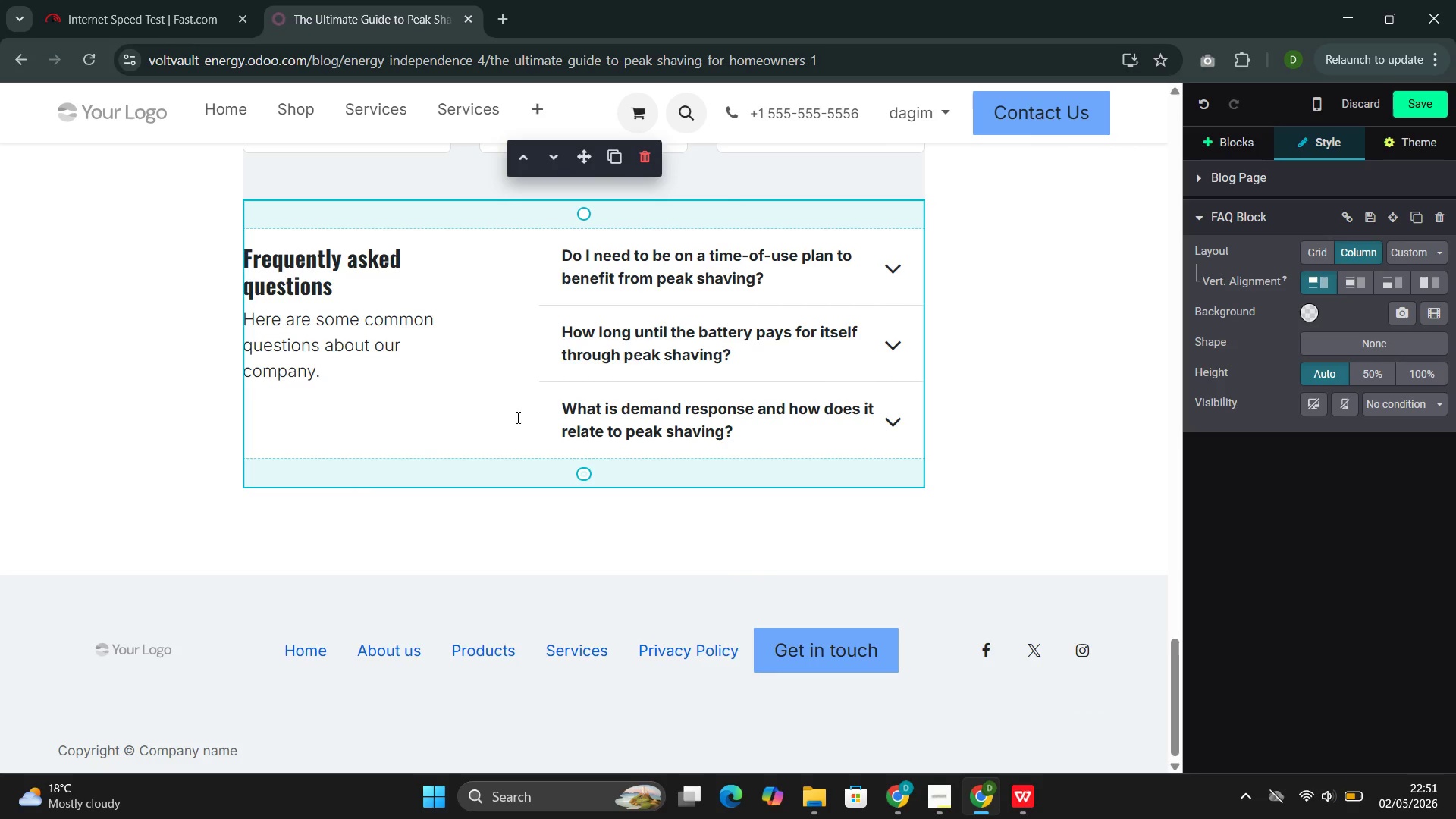 
left_click([505, 432])
 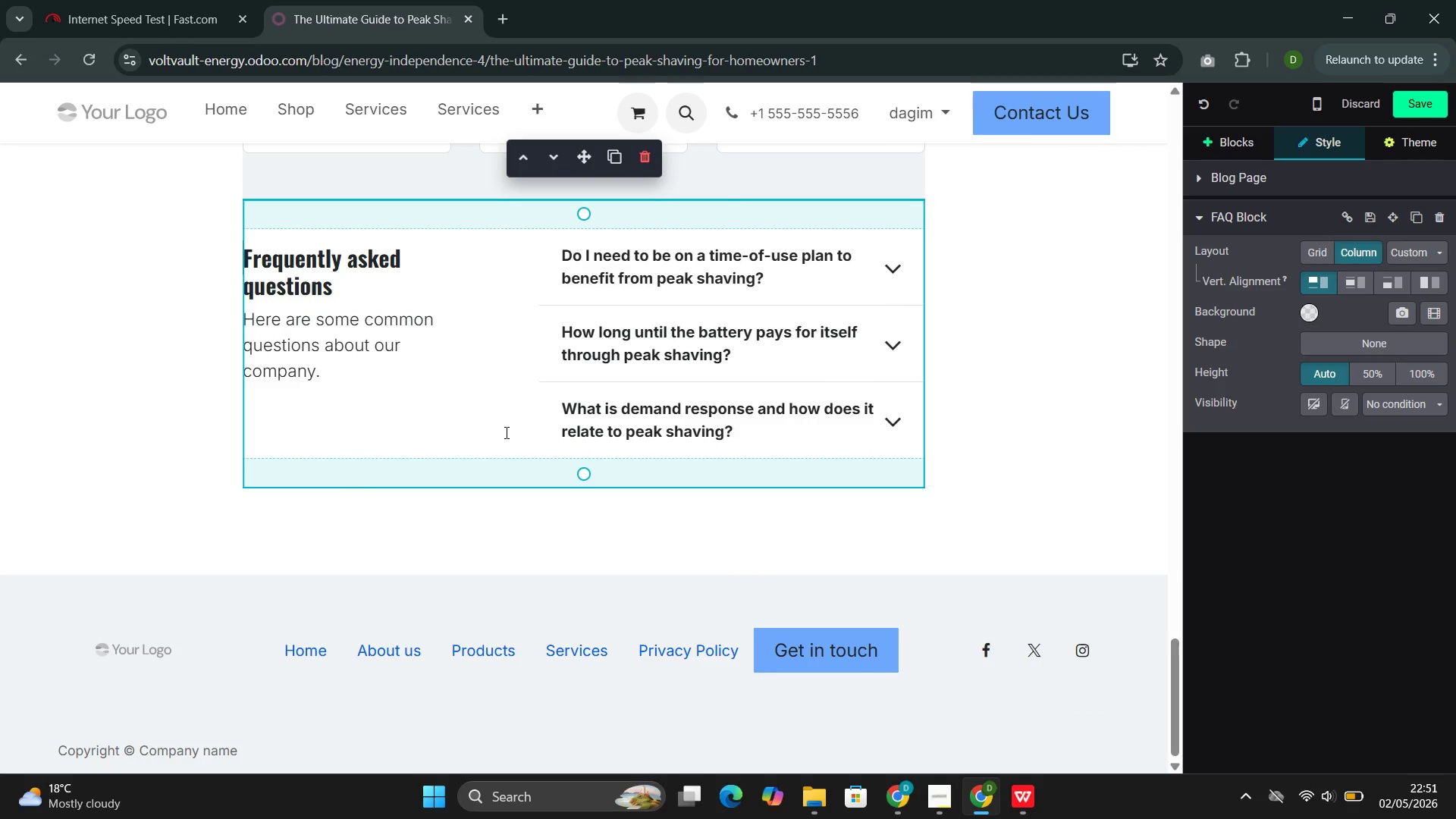 
left_click([368, 381])
 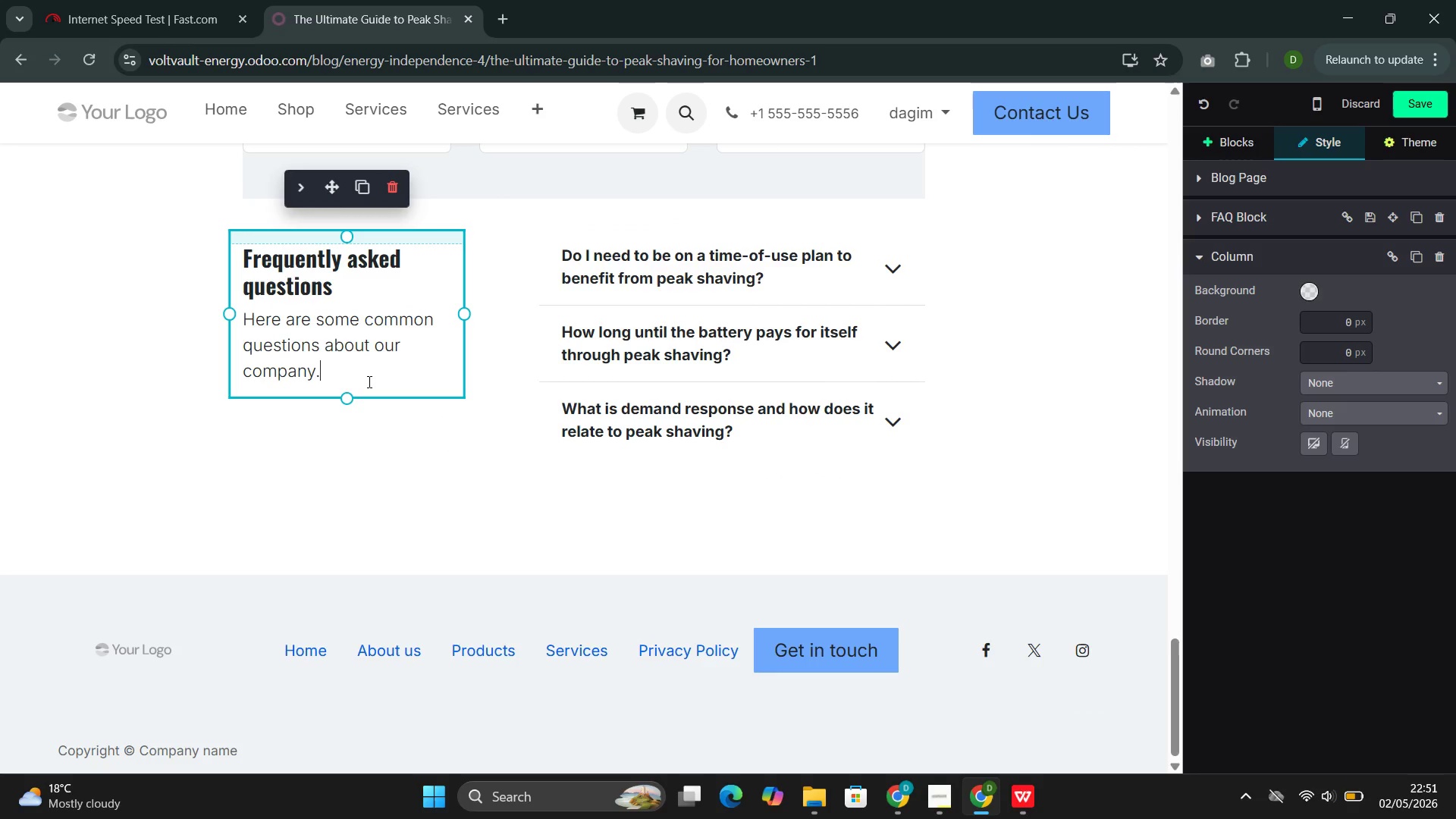 
key(ArrowDown)
 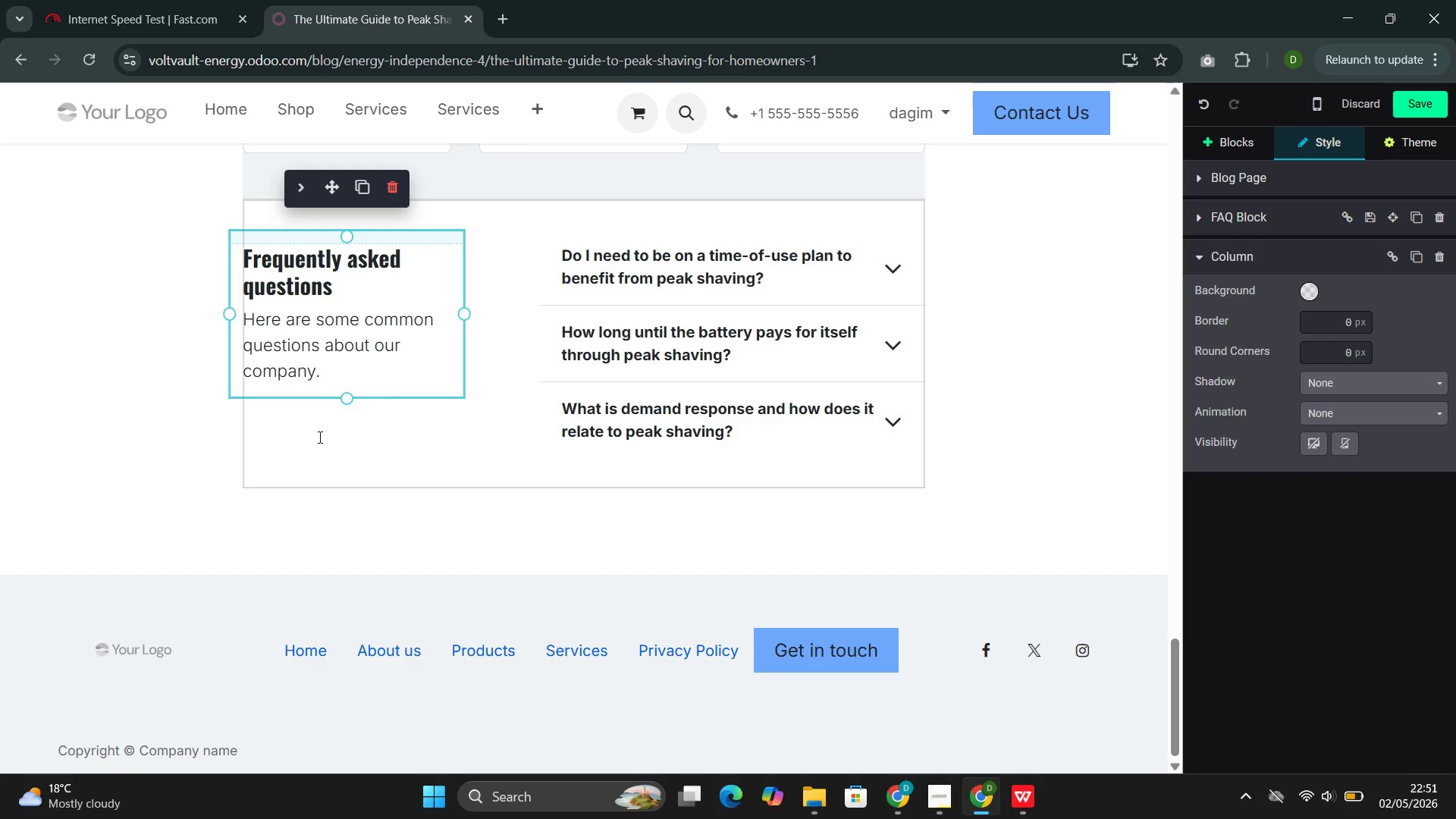 
left_click([322, 430])
 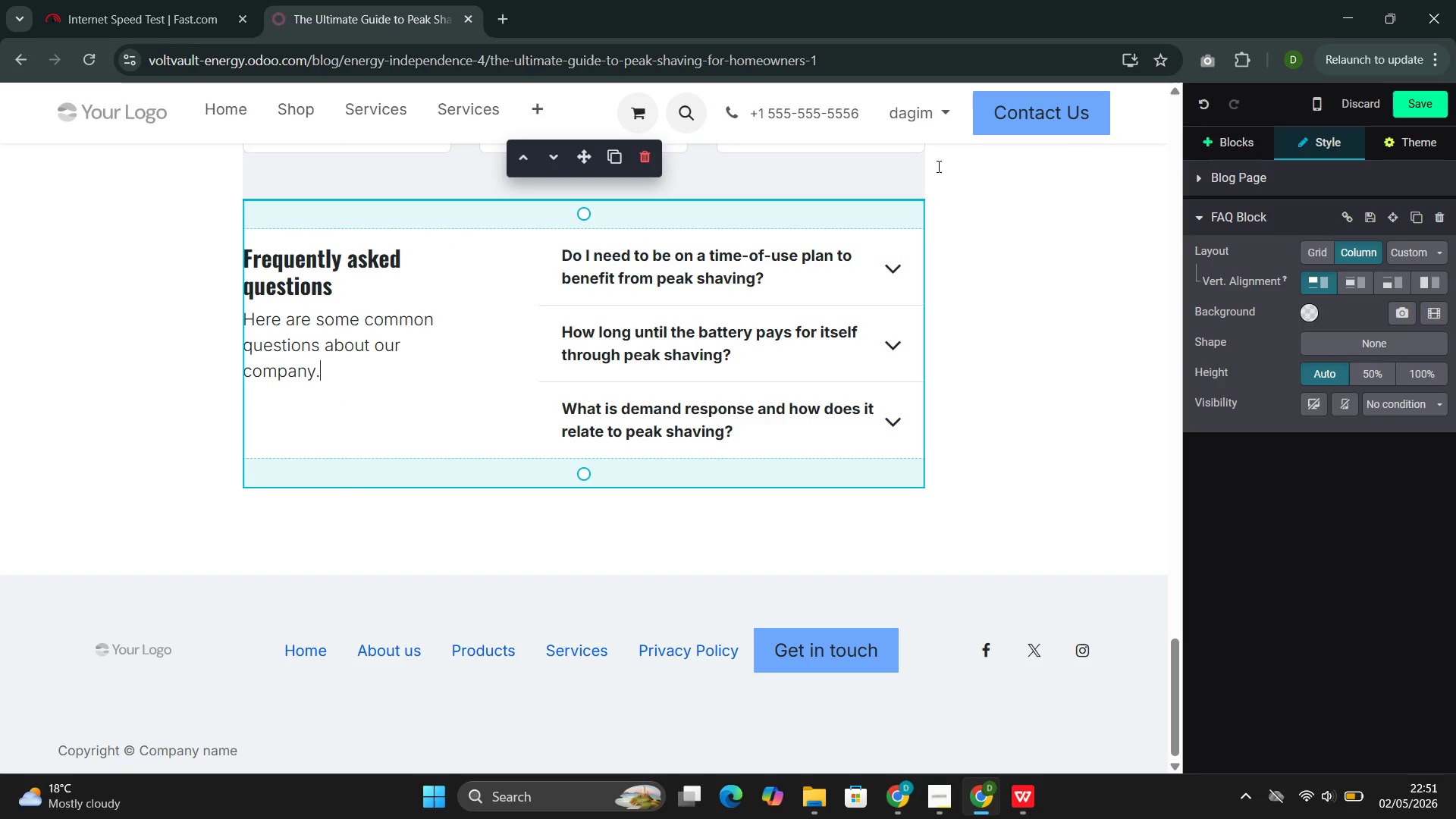 
wait(5.95)
 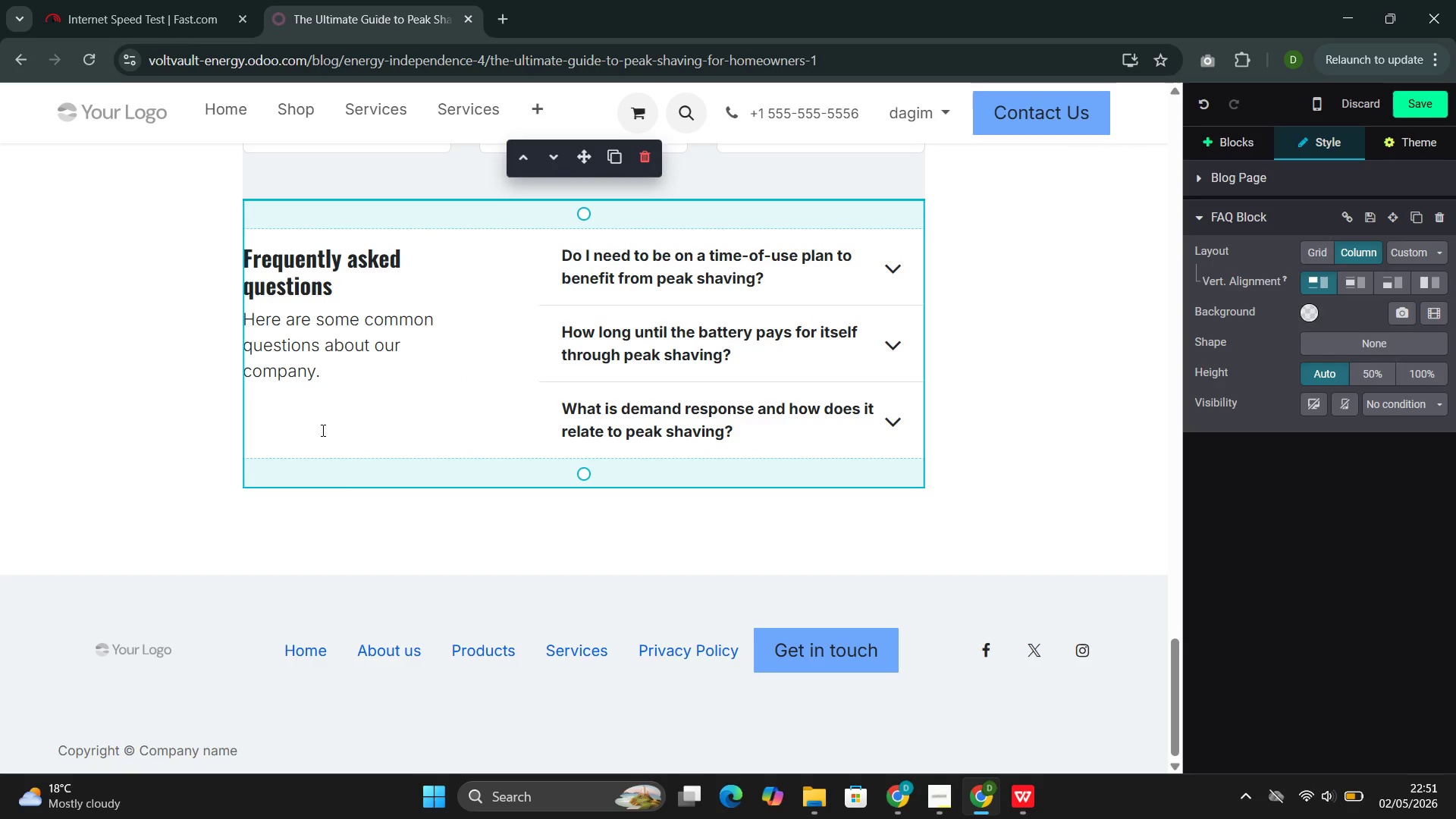 
left_click([1231, 143])
 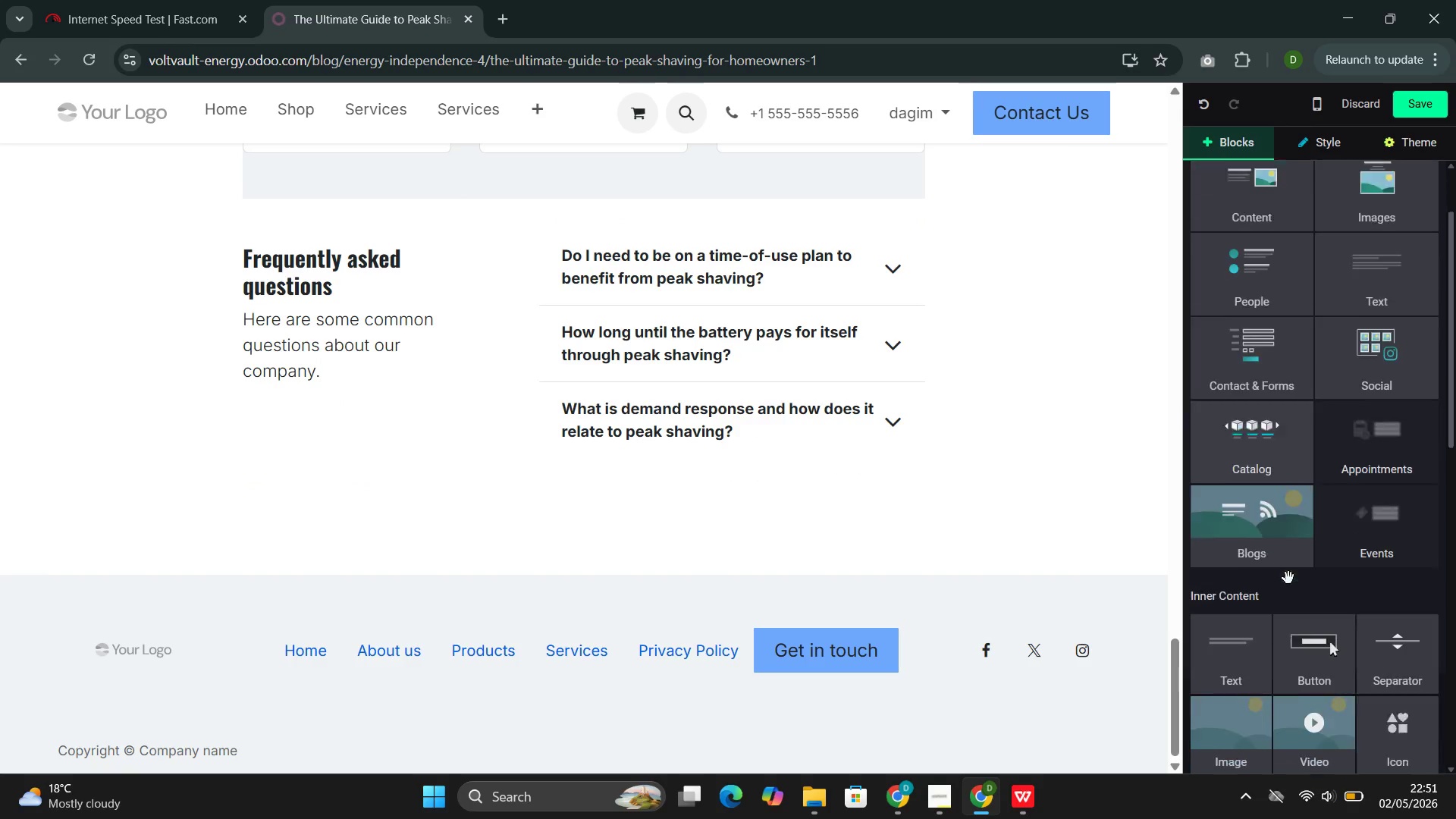 
left_click_drag(start_coordinate=[1251, 579], to_coordinate=[532, 493])
 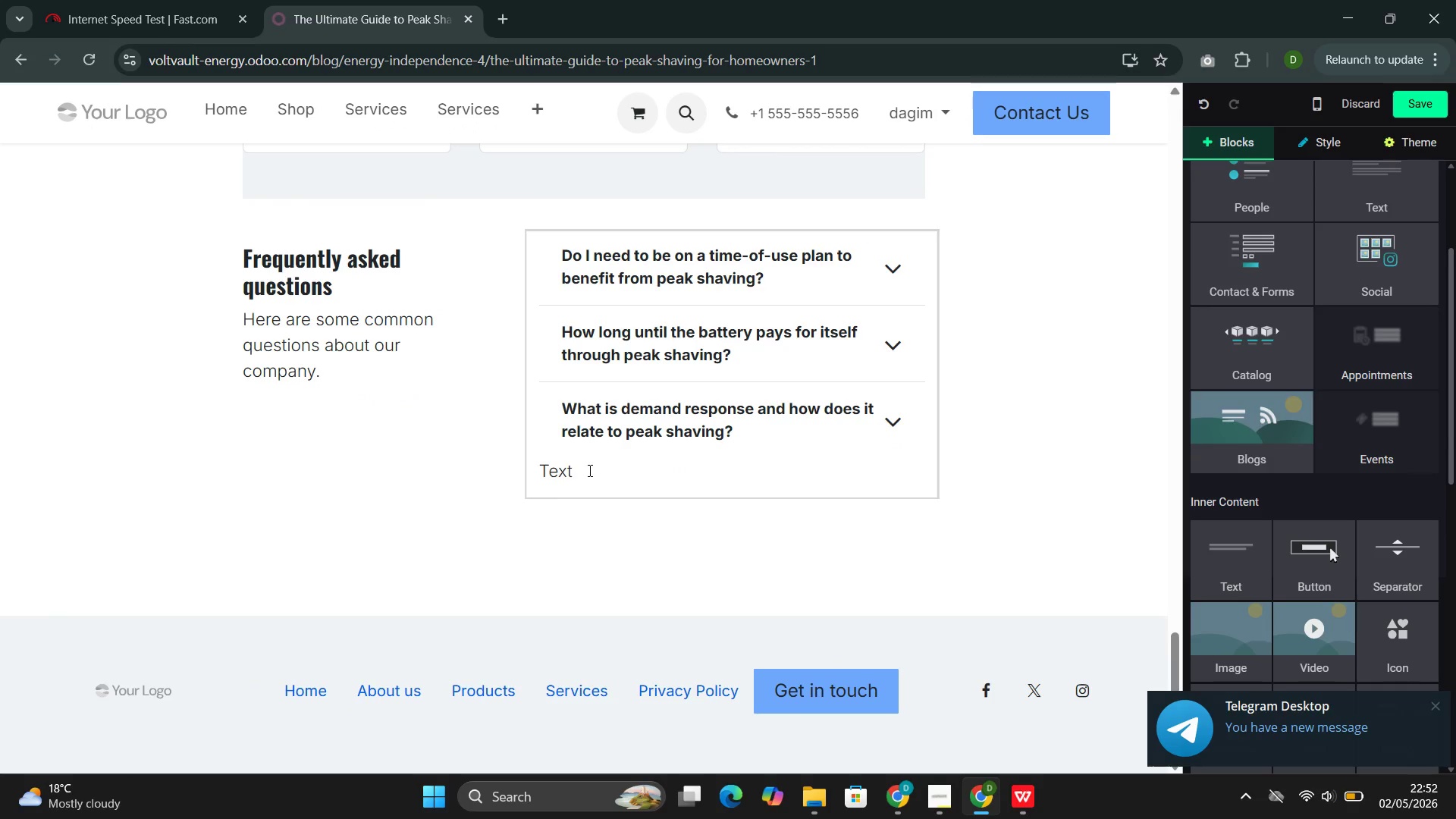 
left_click([588, 472])
 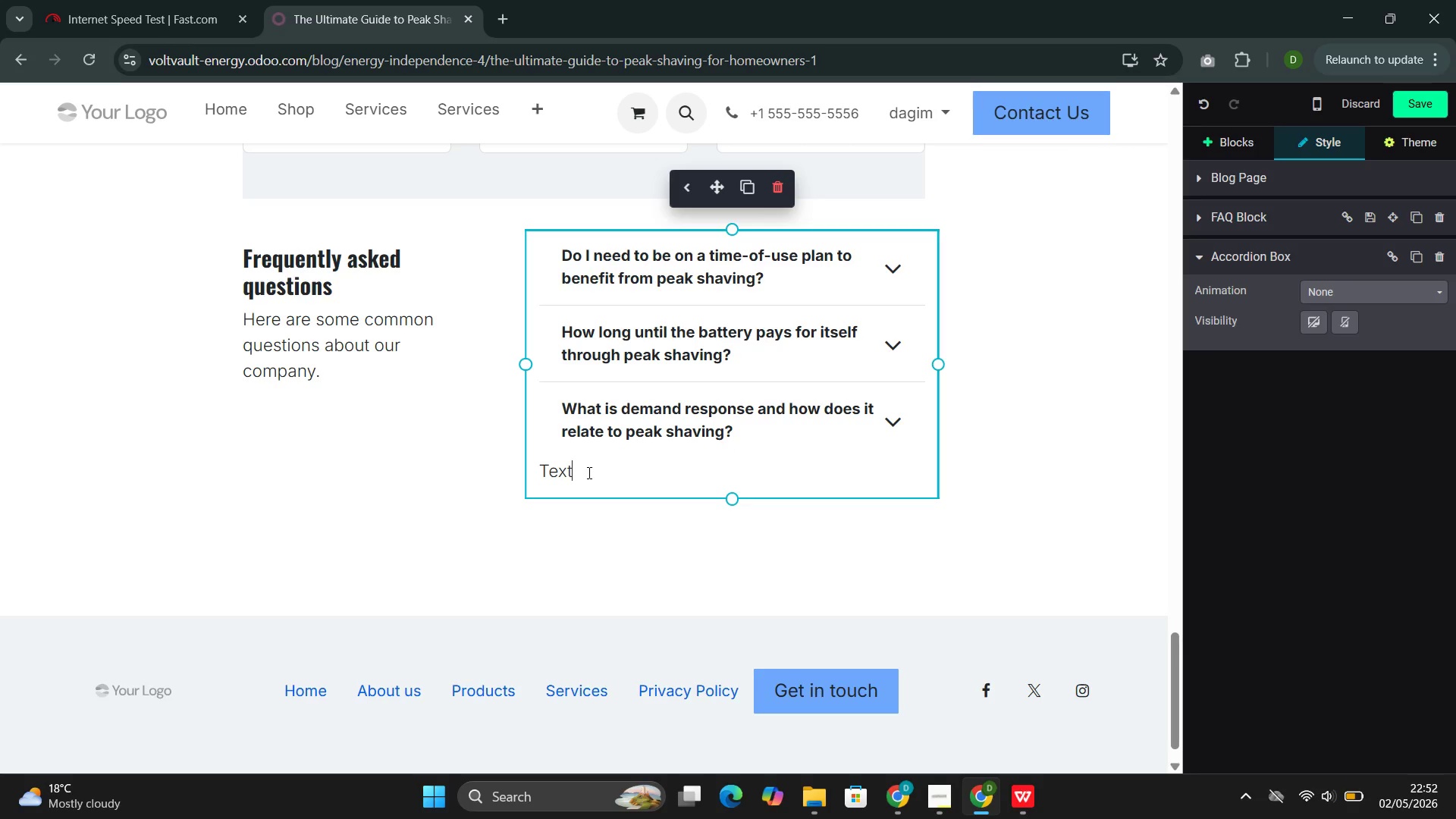 
wait(11.56)
 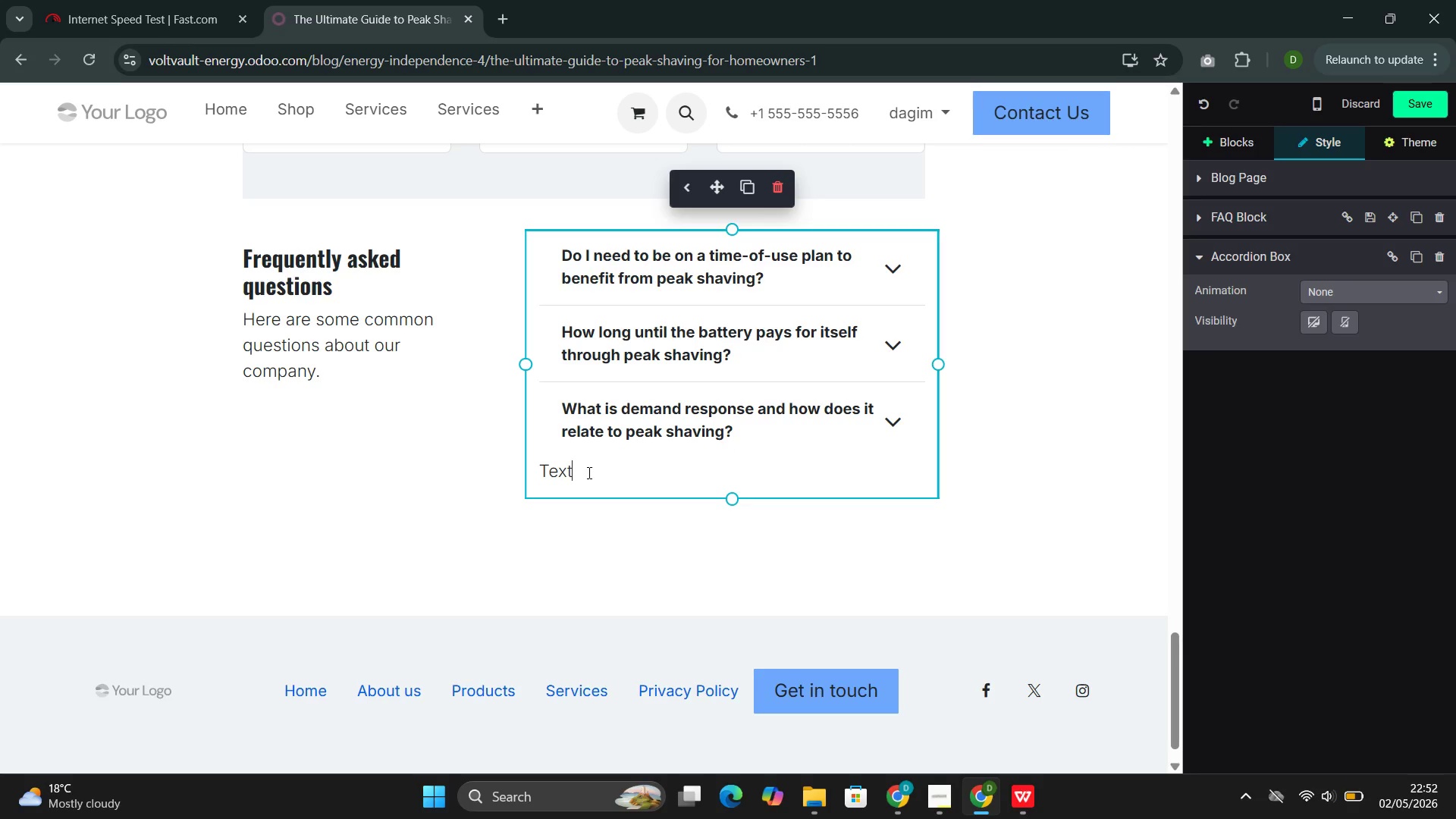 
key(Backspace)
key(Backspace)
key(Backspace)
key(Backspace)
type(/butten)
key(Backspace)
key(Backspace)
 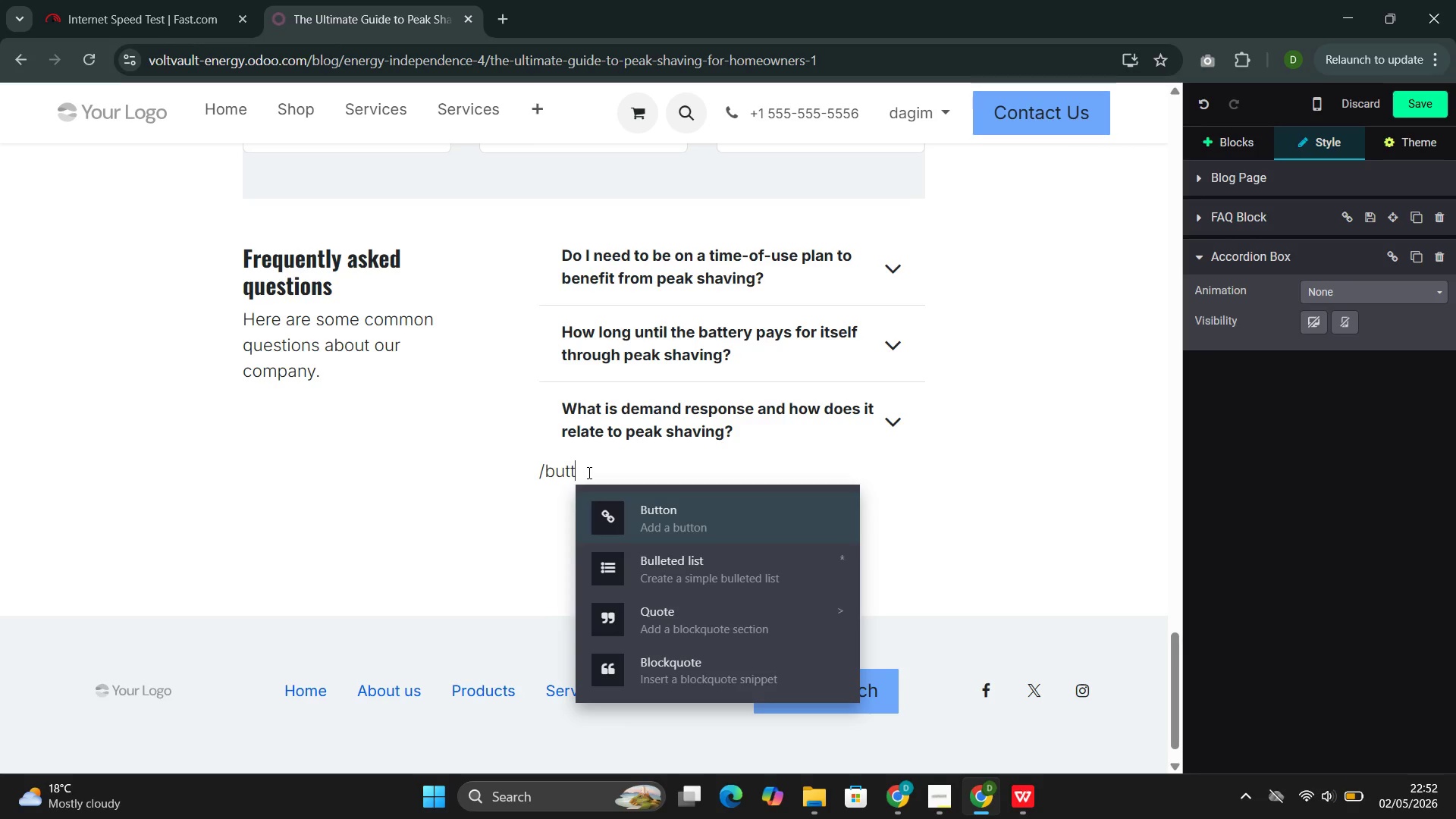 
key(Enter)
 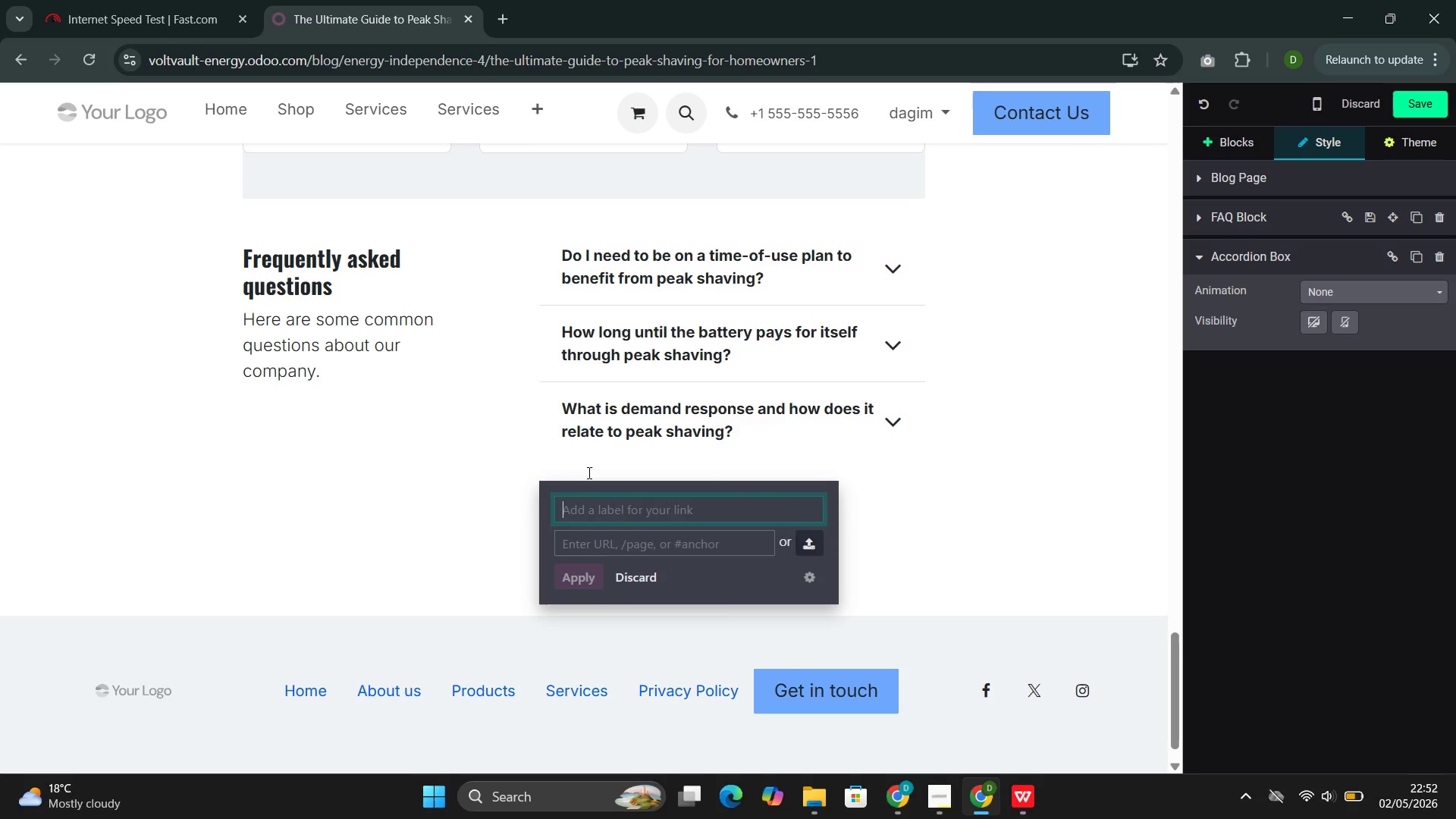 
type(Schedule a Fre Consultation)
 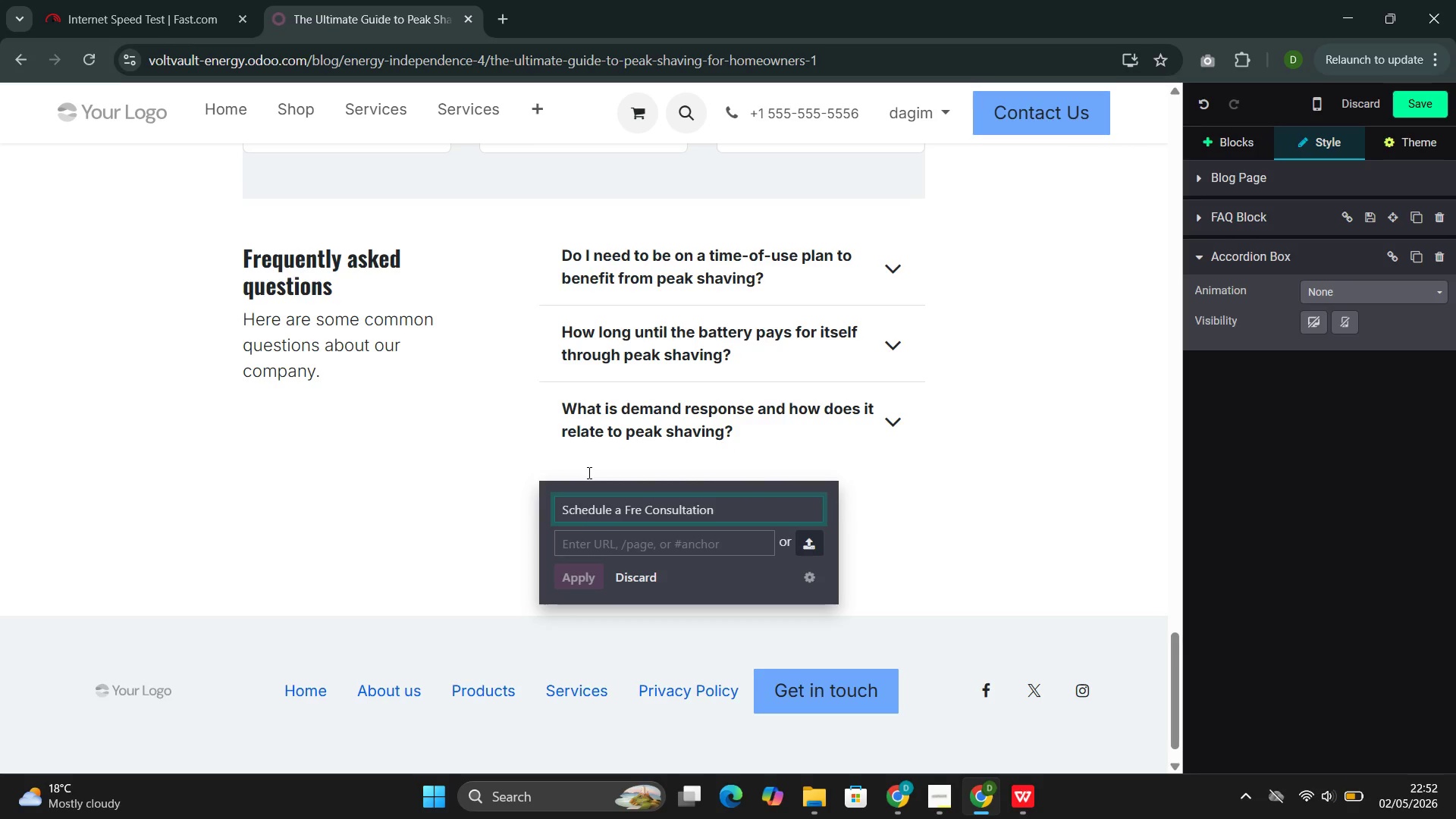 
left_click([587, 551])
 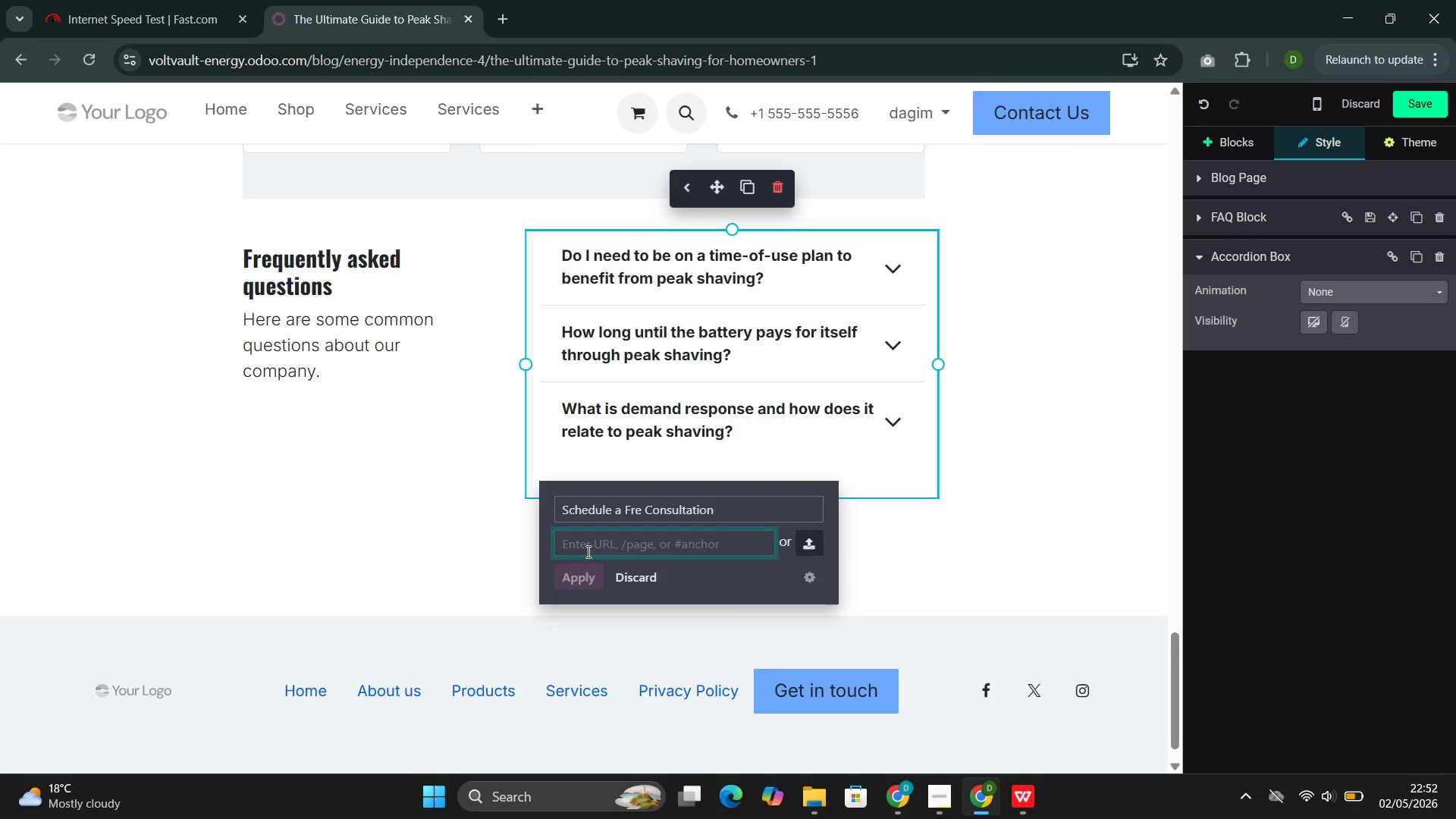 
type(/conta)
 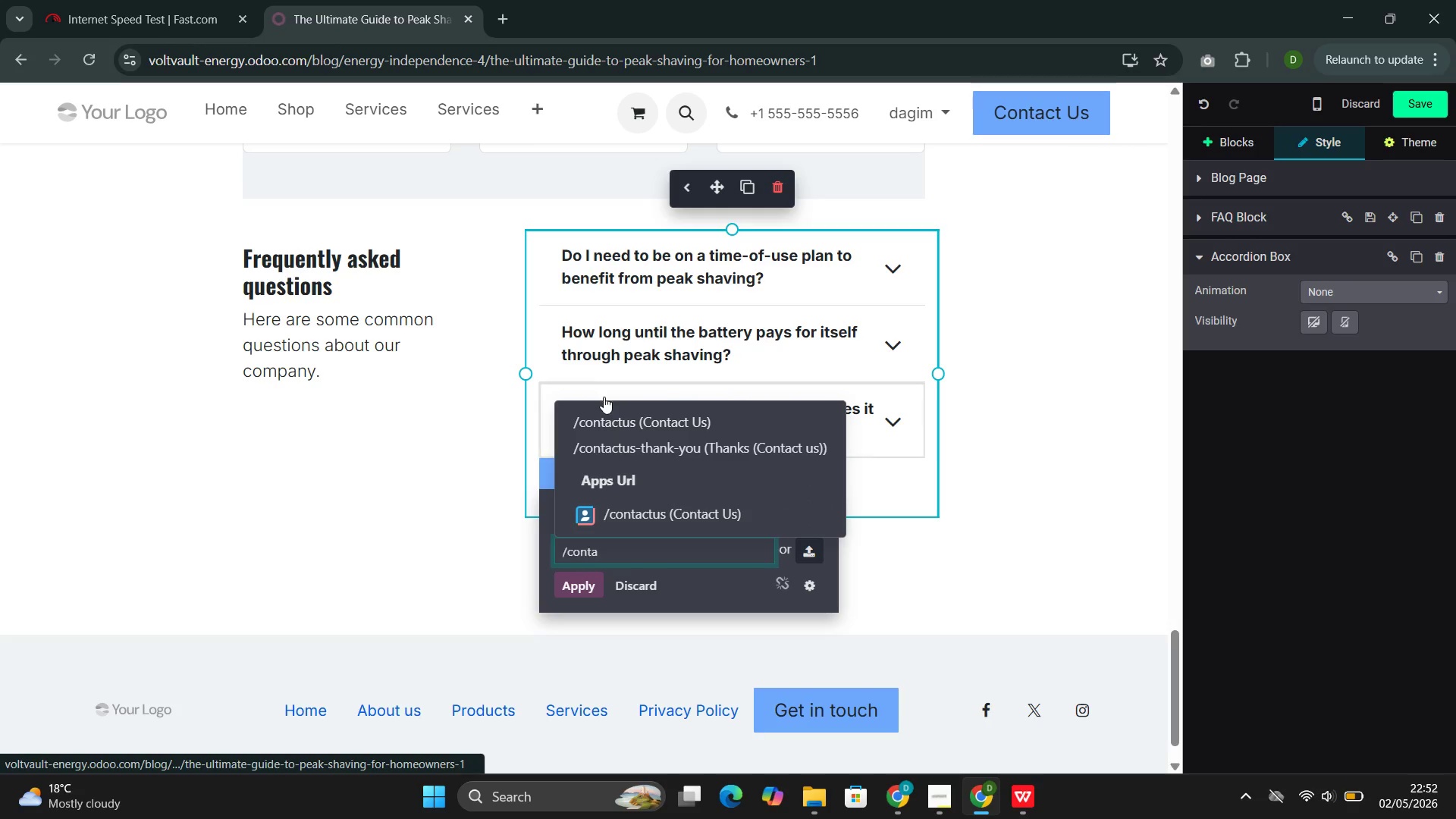 
left_click([598, 425])
 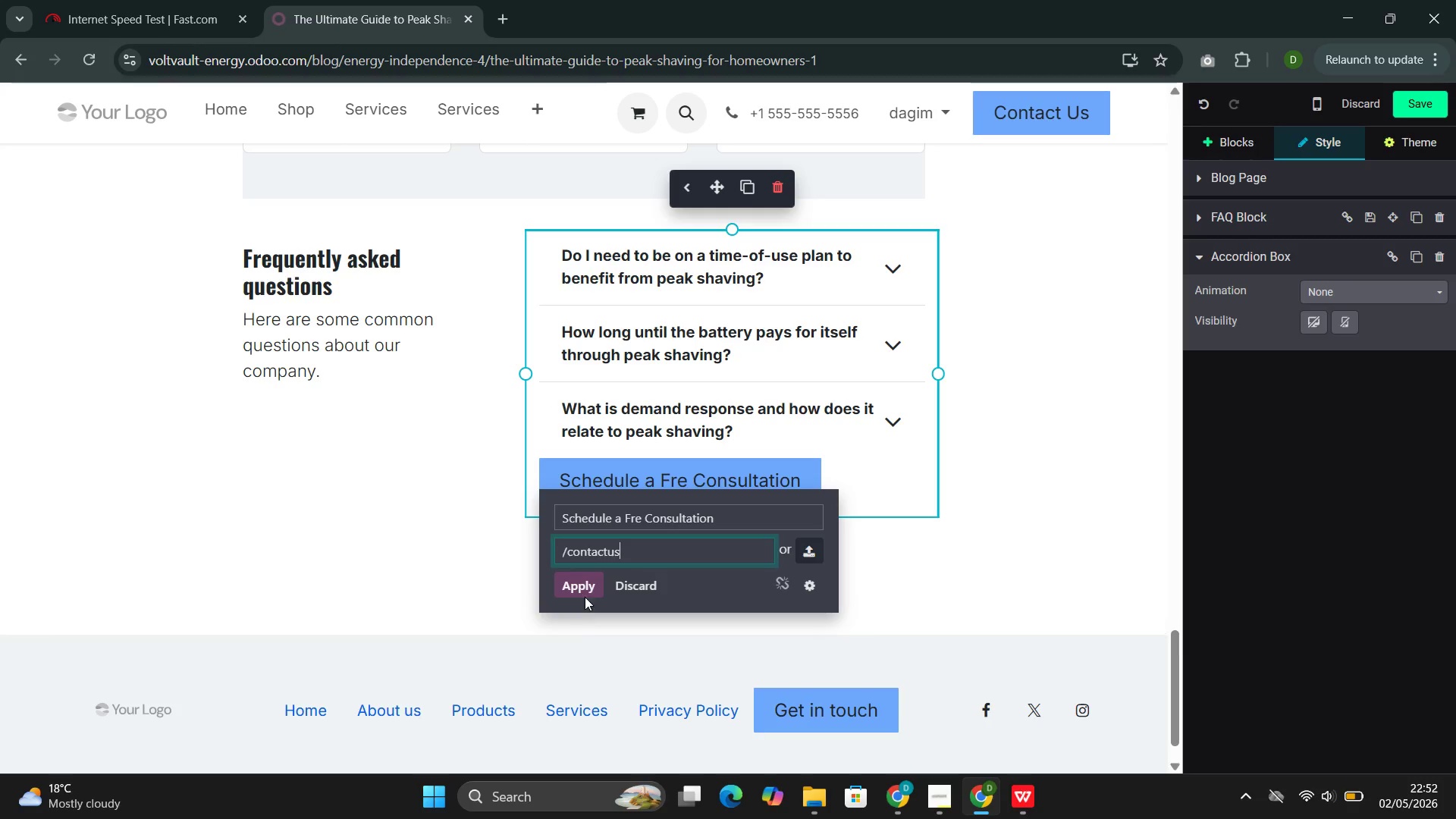 
left_click([585, 585])
 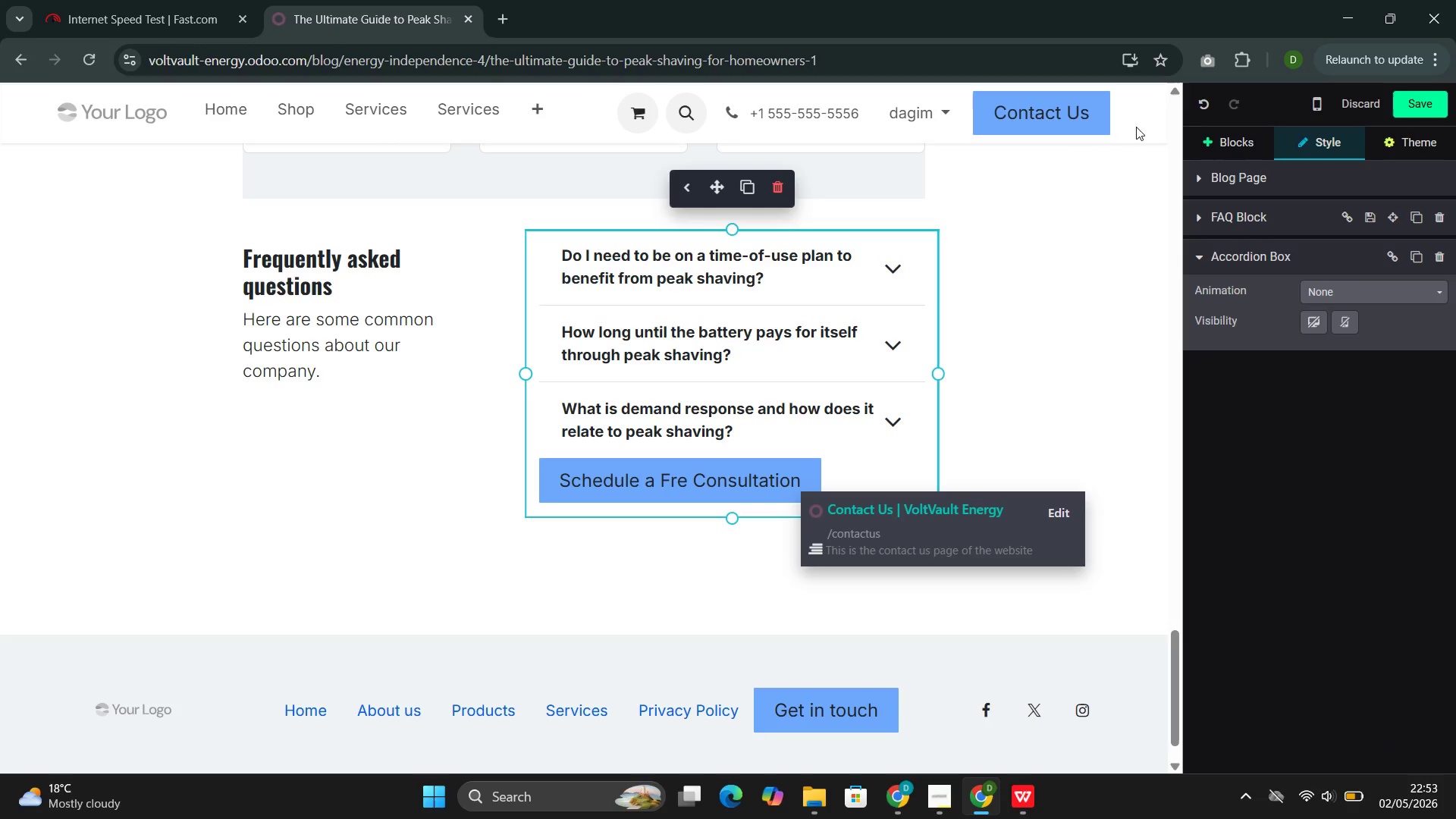 
wait(5.78)
 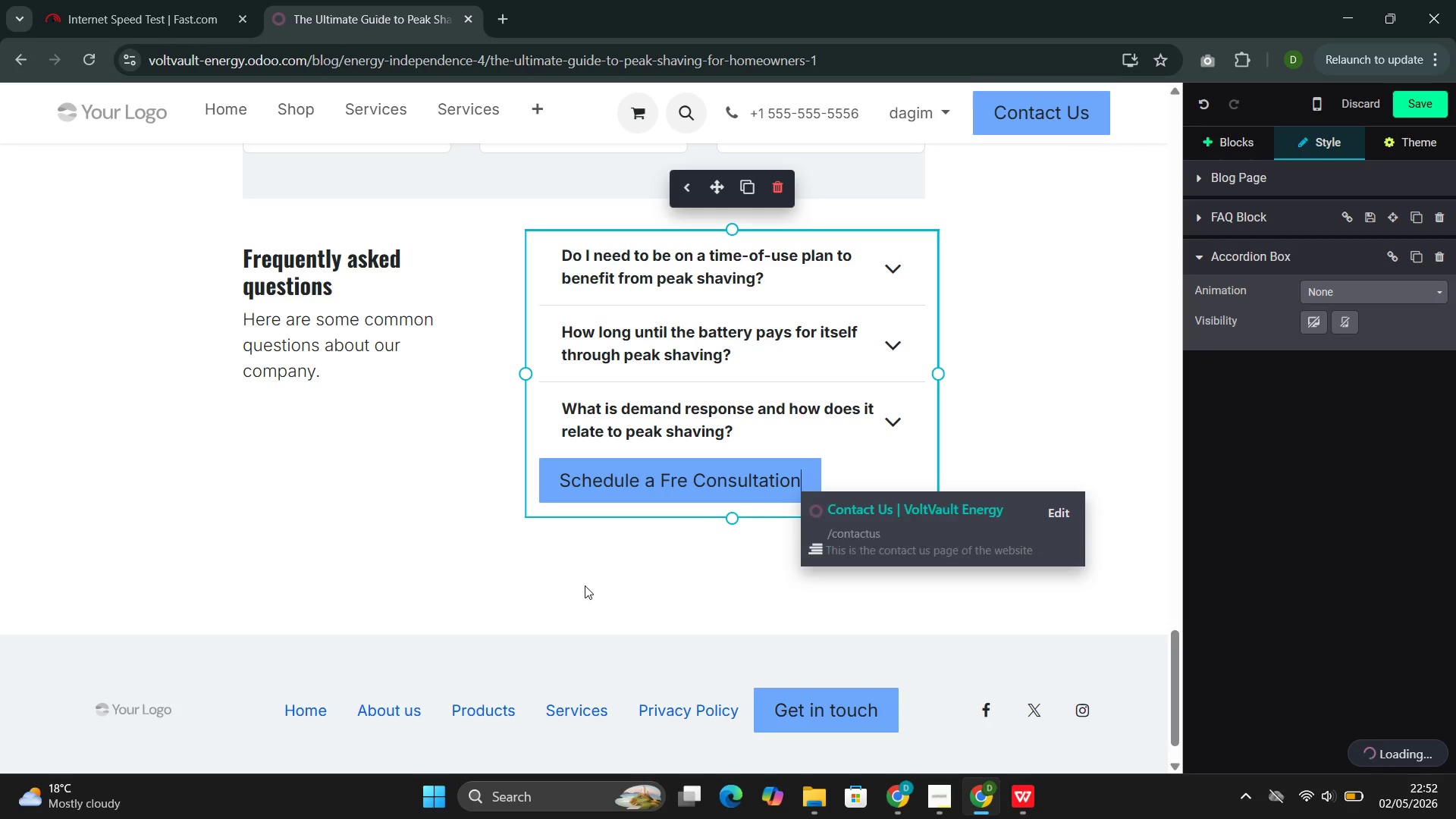 
left_click([1407, 105])
 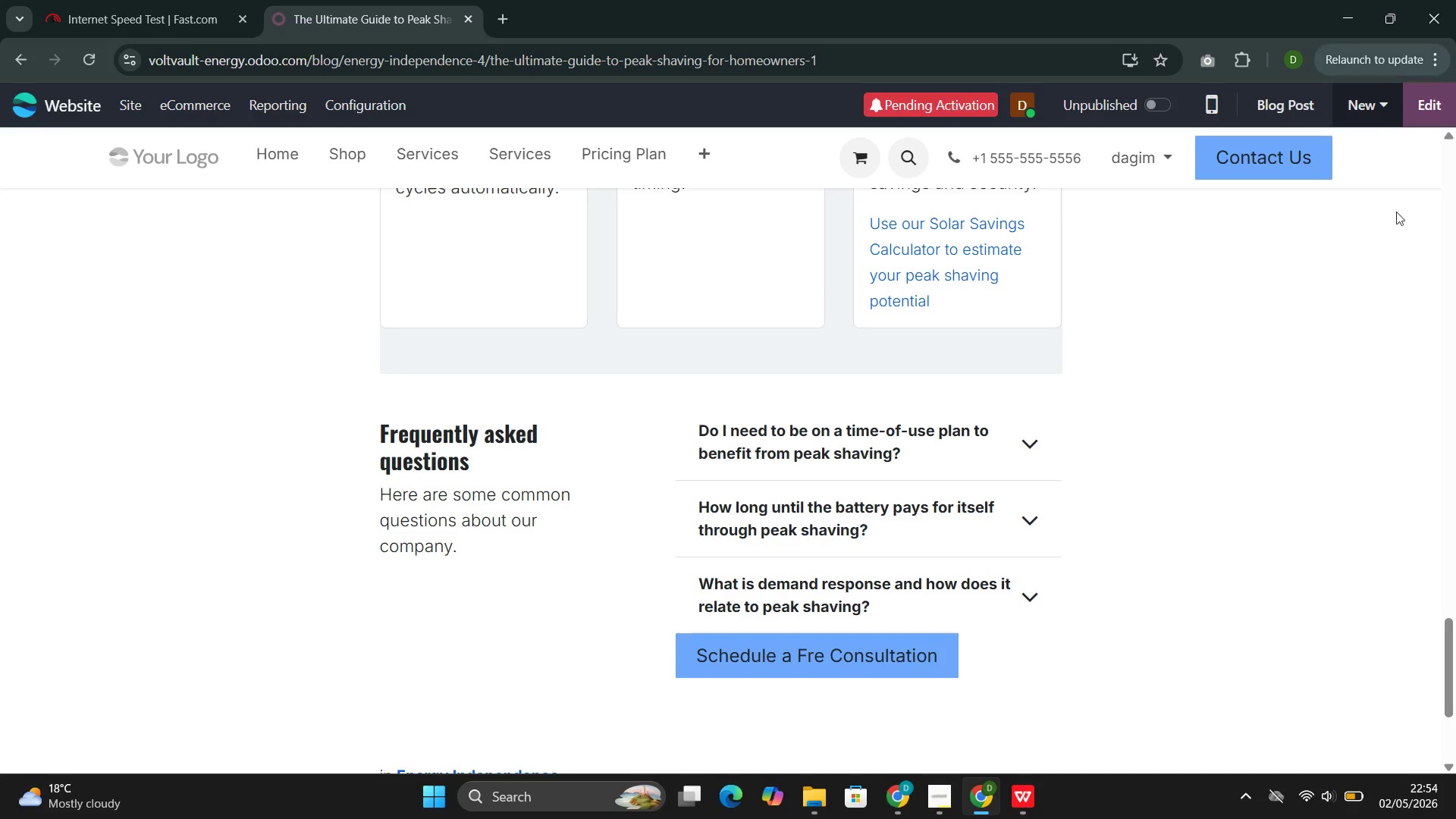 
wait(67.69)
 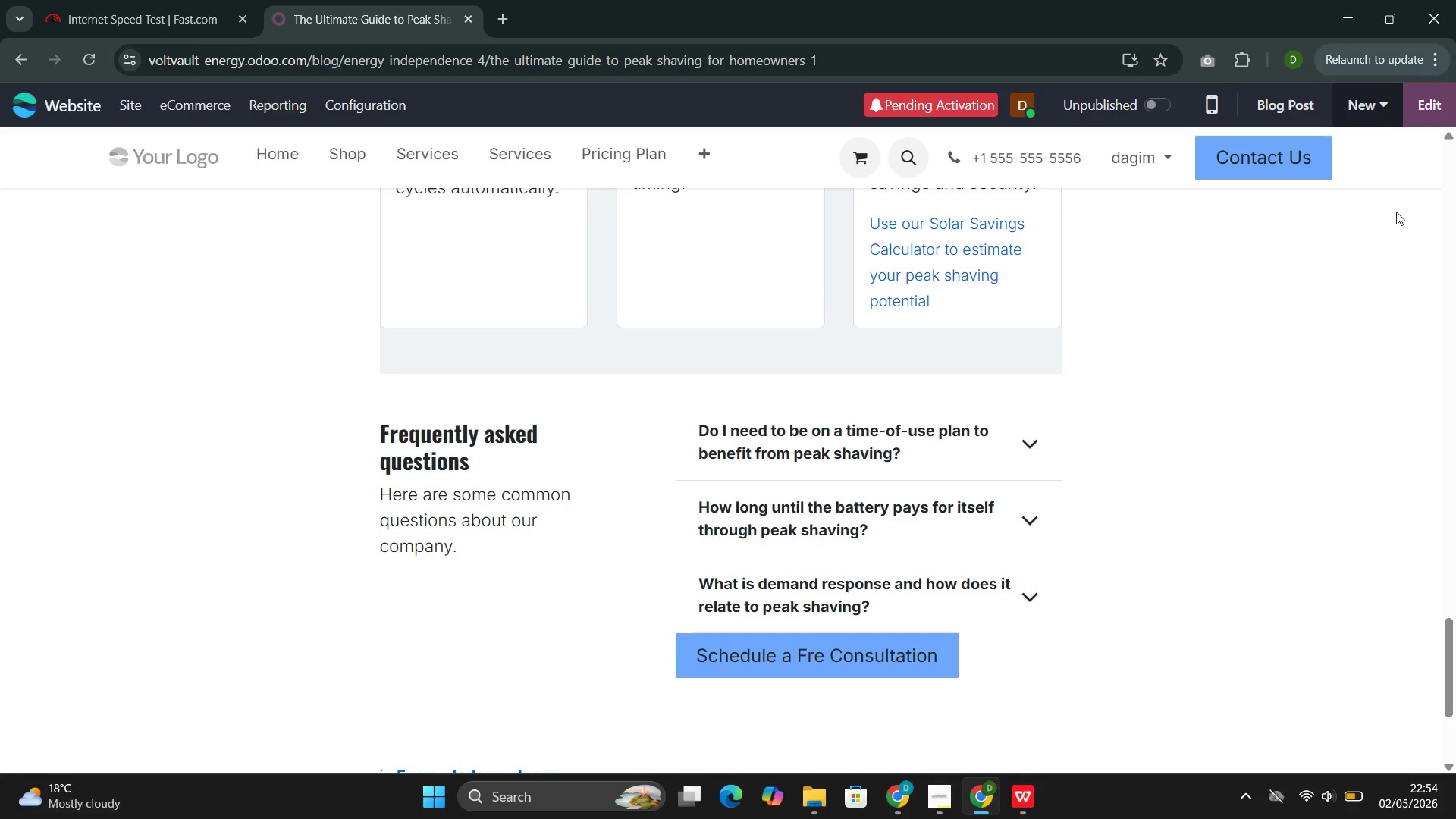 
left_click([1442, 108])
 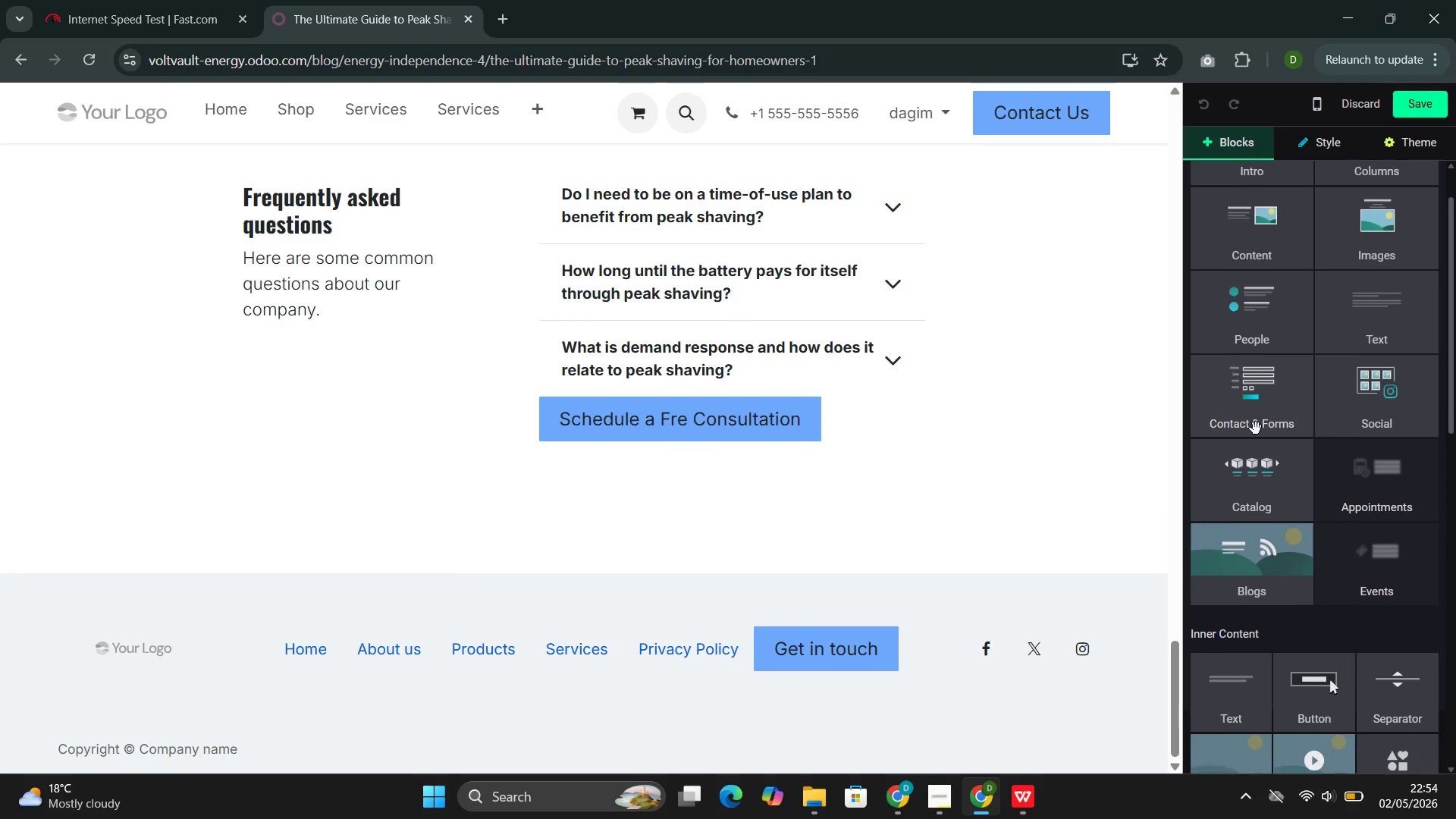 
left_click([1269, 408])
 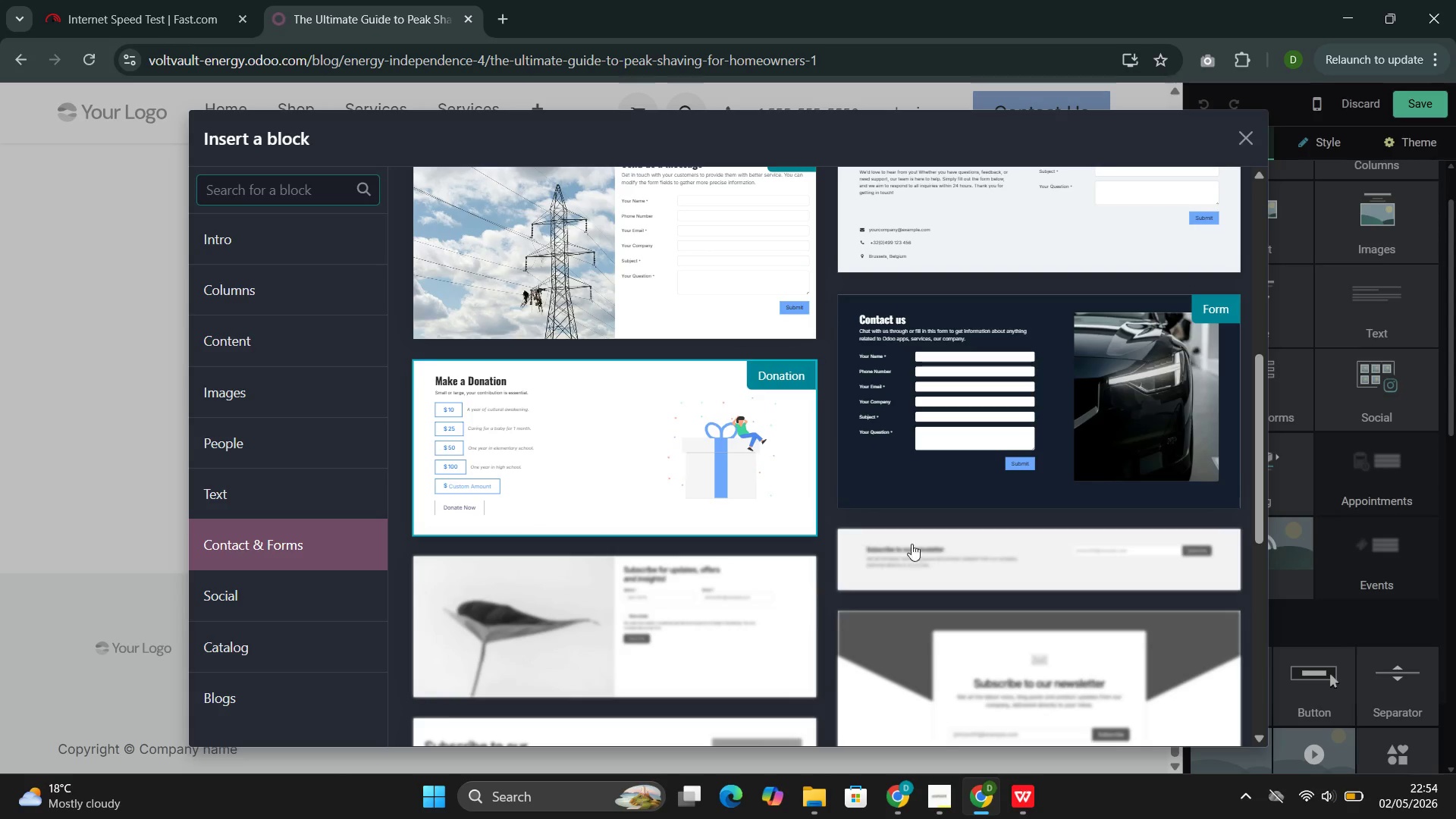 
wait(6.09)
 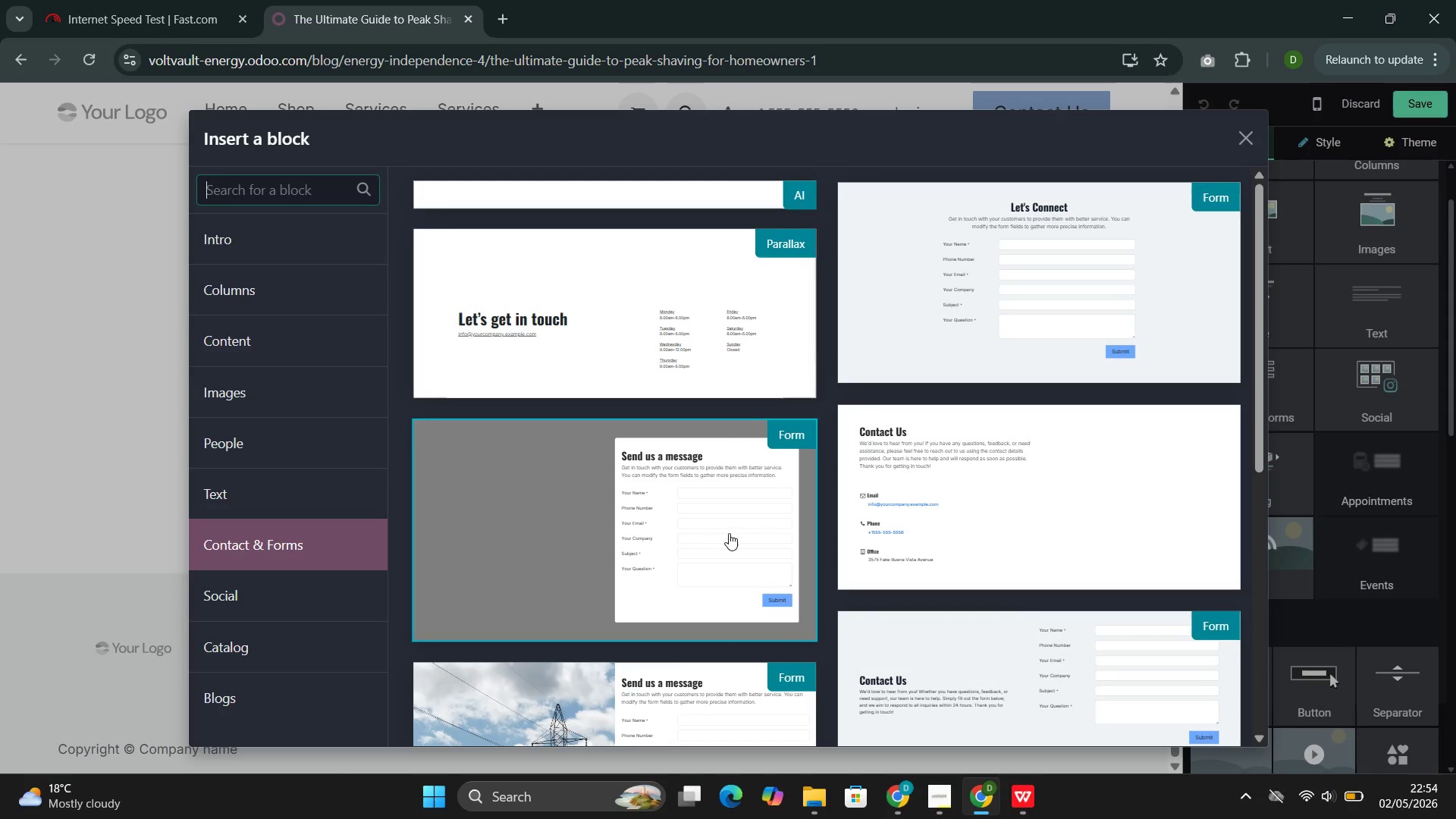 
left_click([931, 550])
 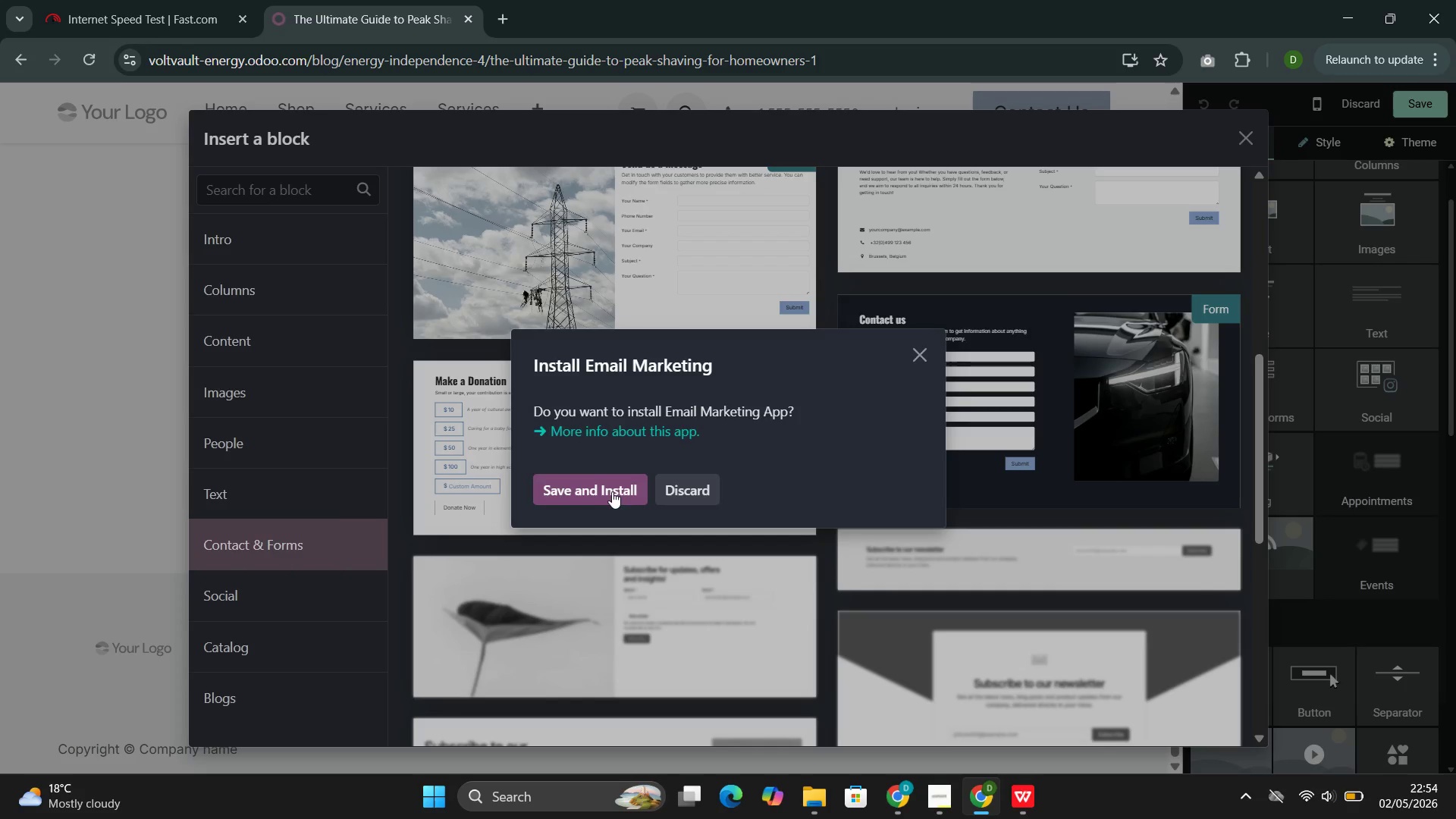 
left_click([613, 490])
 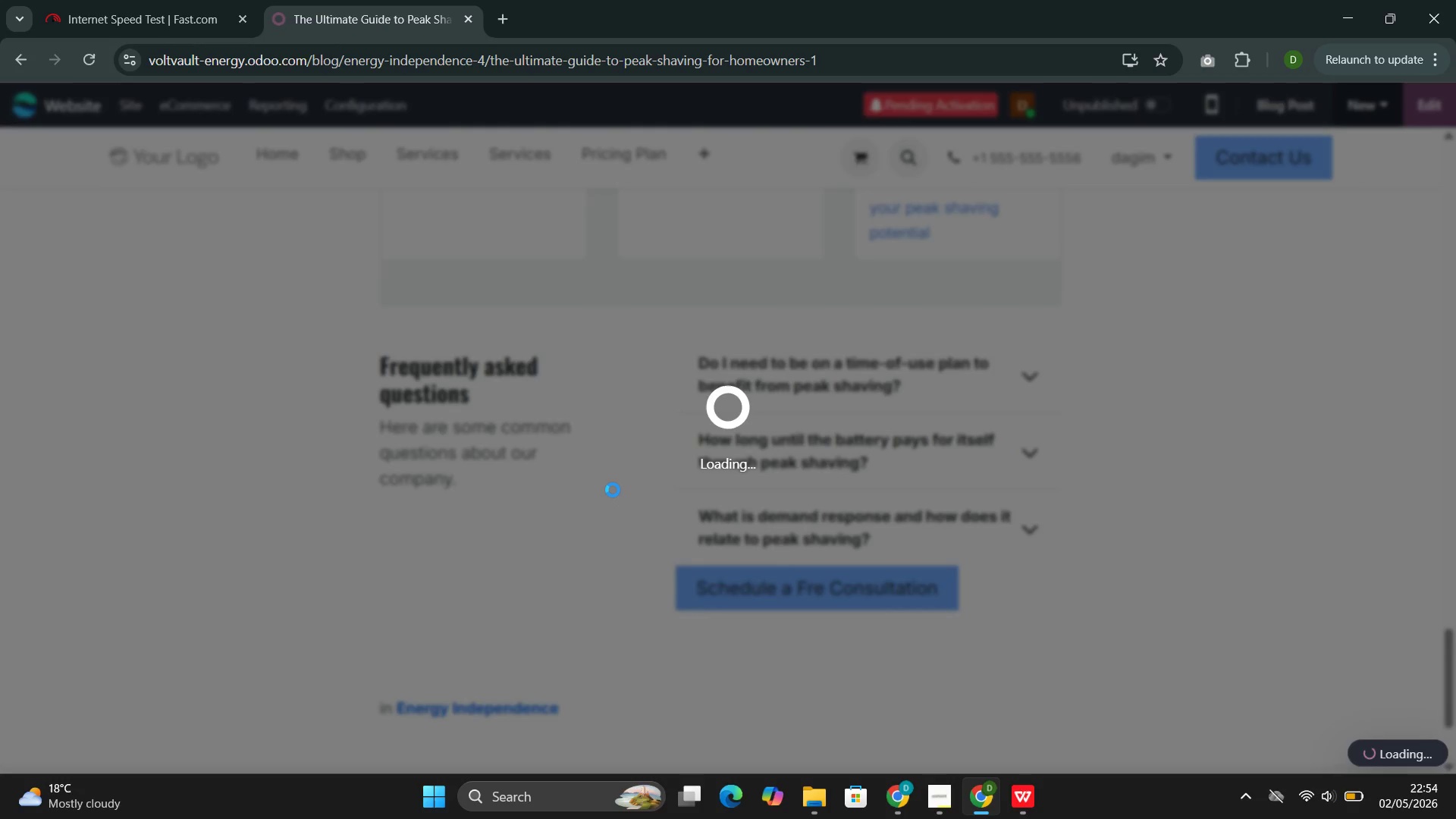 
wait(11.61)
 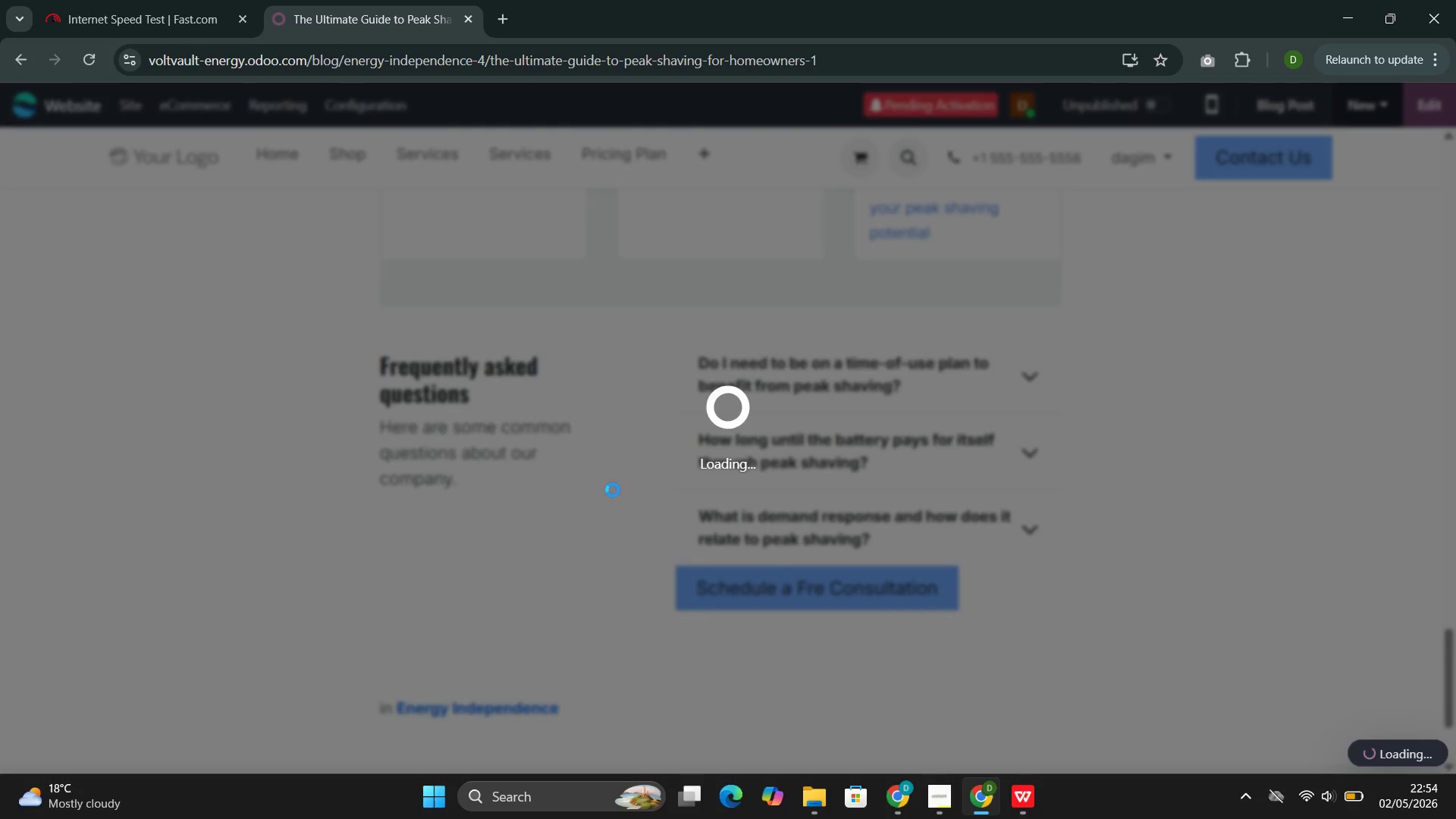 
left_click([593, 486])
 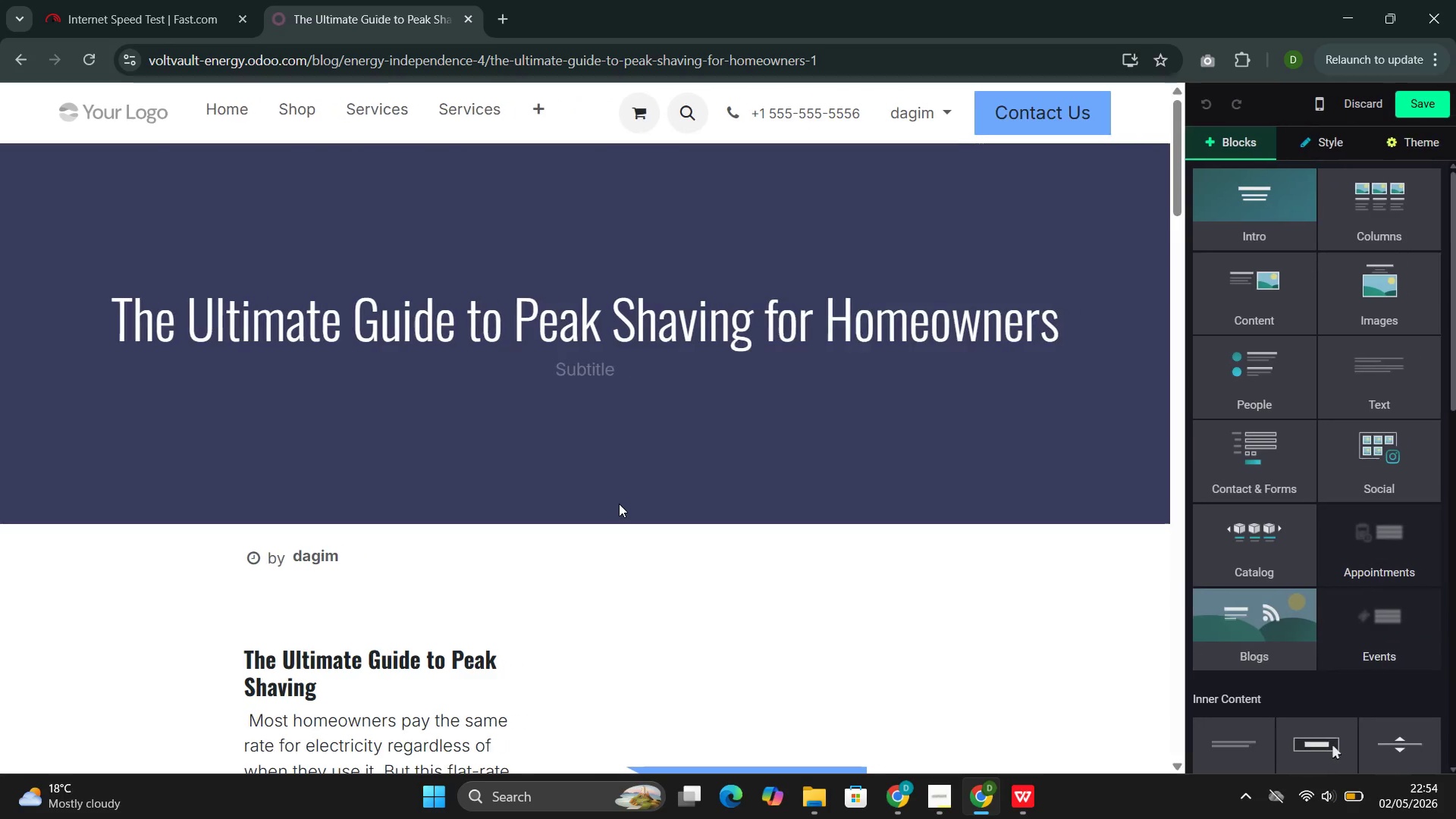 
wait(14.31)
 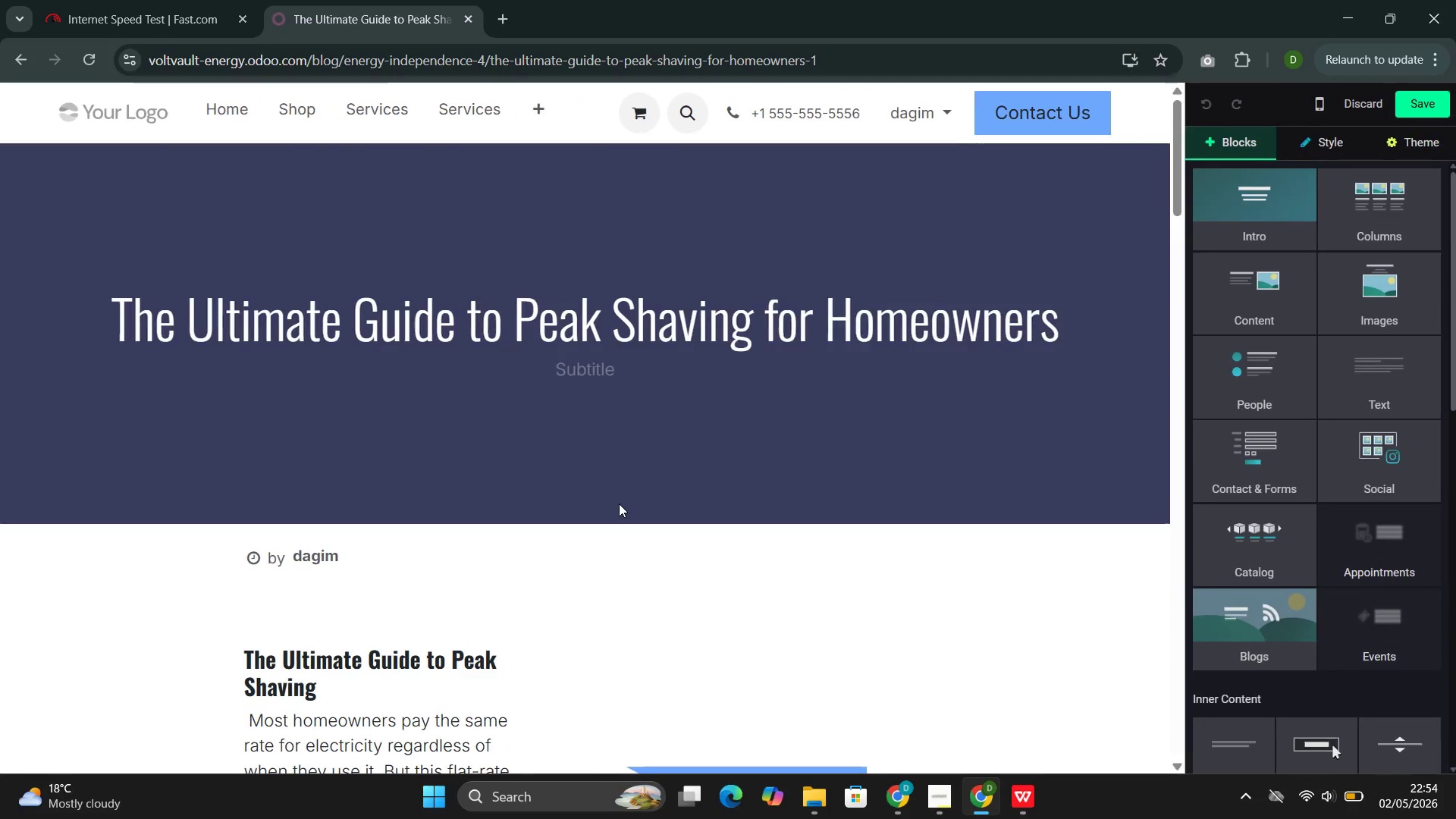 
left_click([477, 378])
 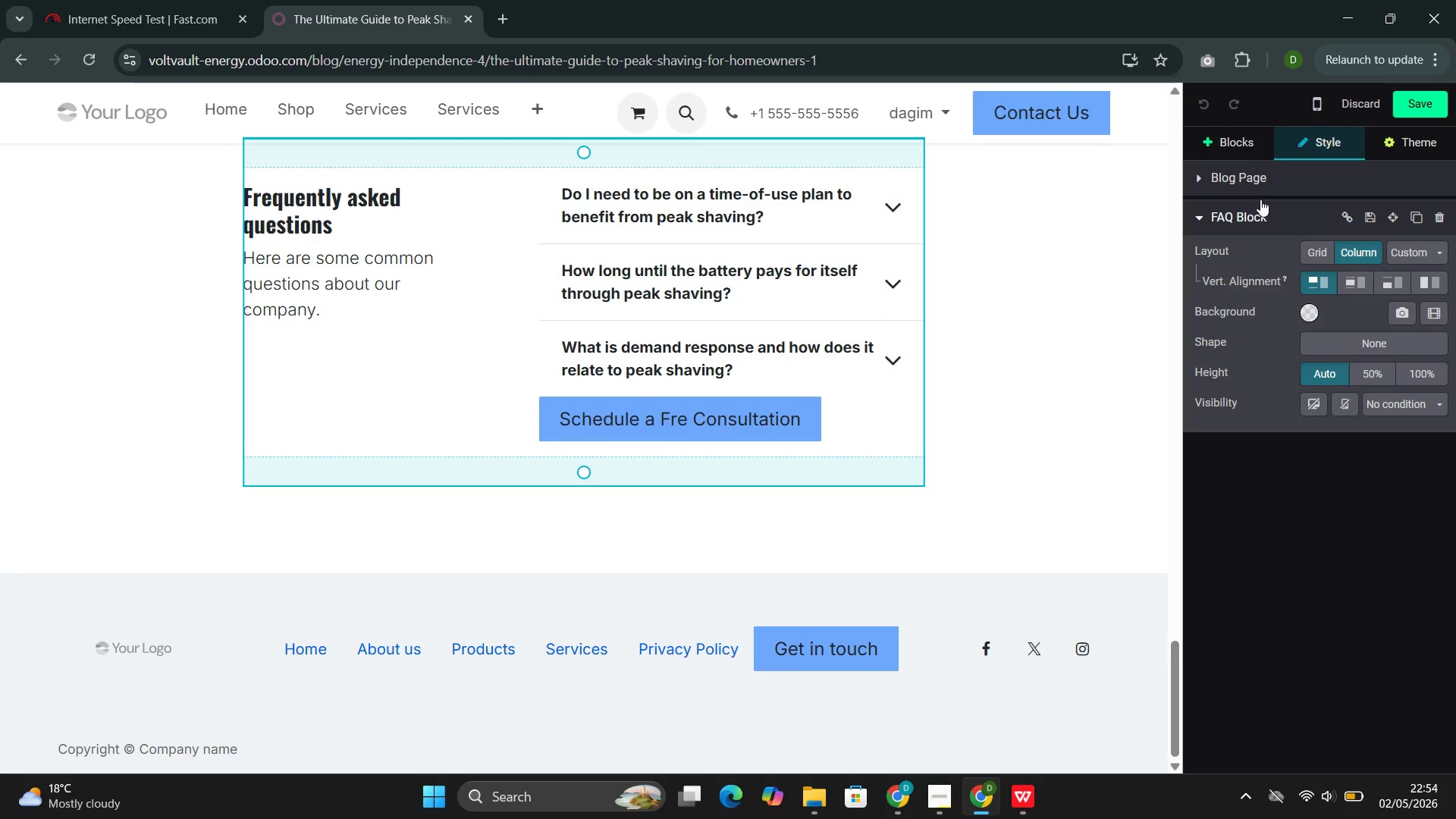 
left_click([1236, 138])
 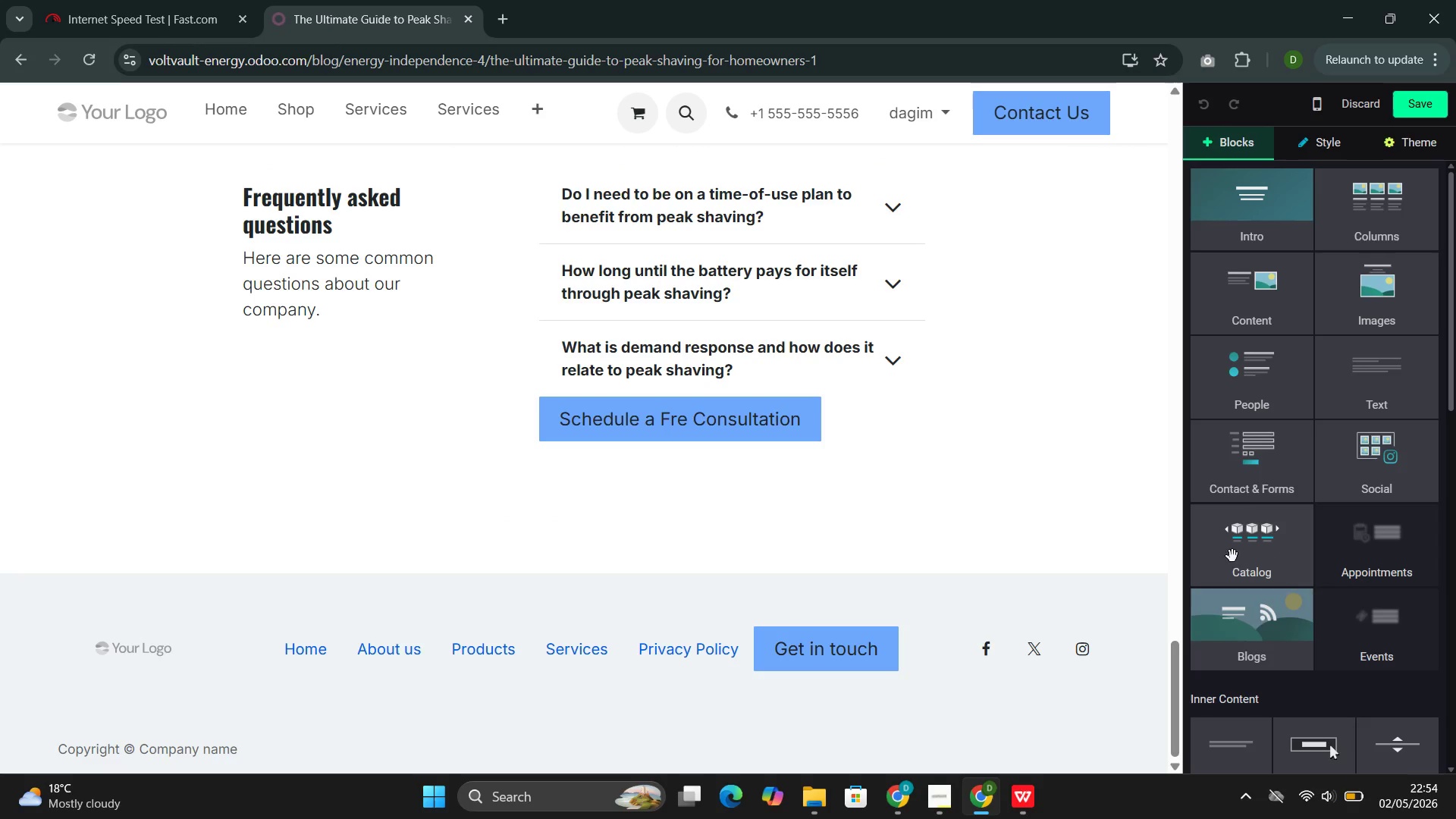 
left_click([1260, 463])
 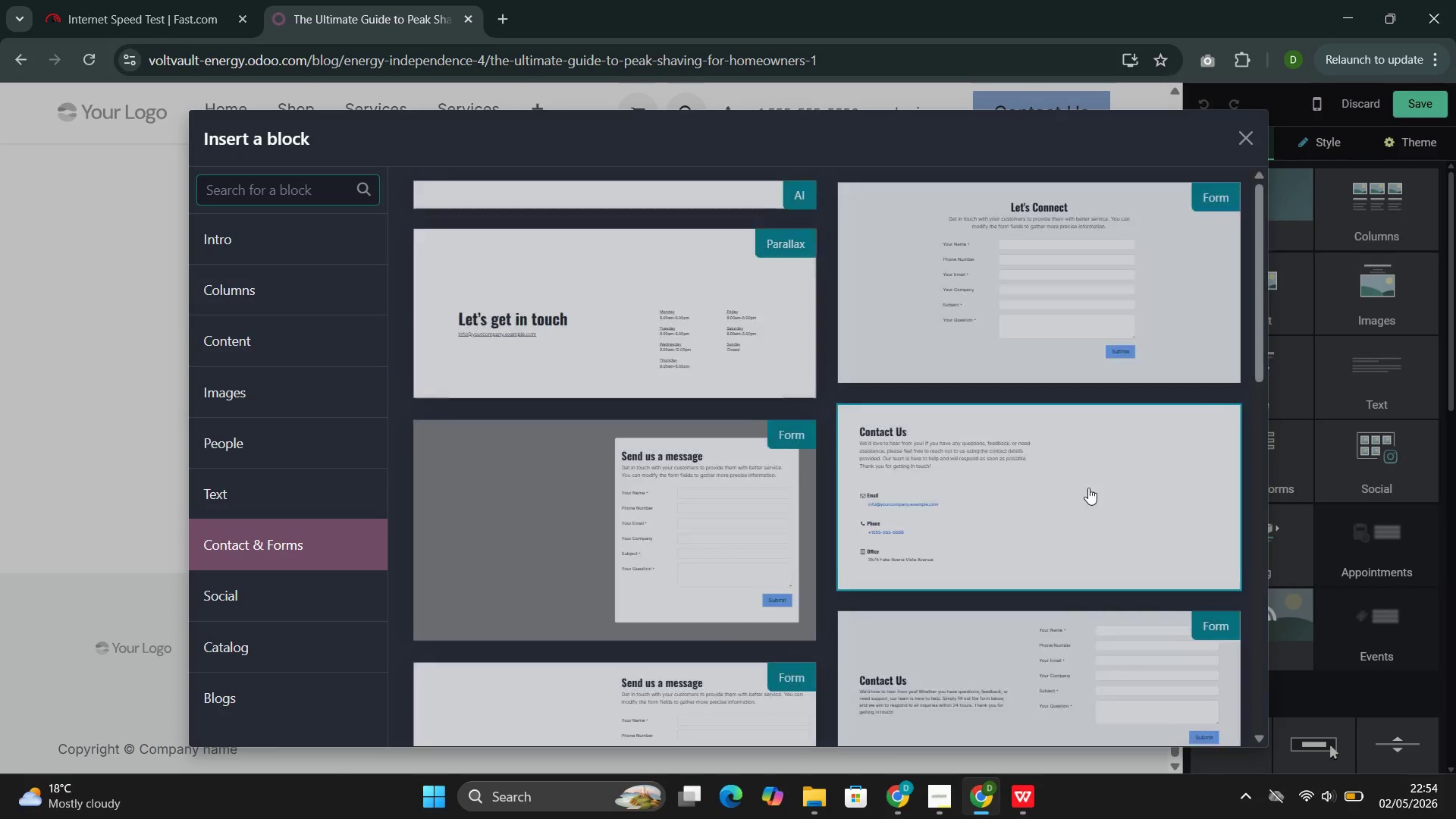 
mouse_move([831, 566])
 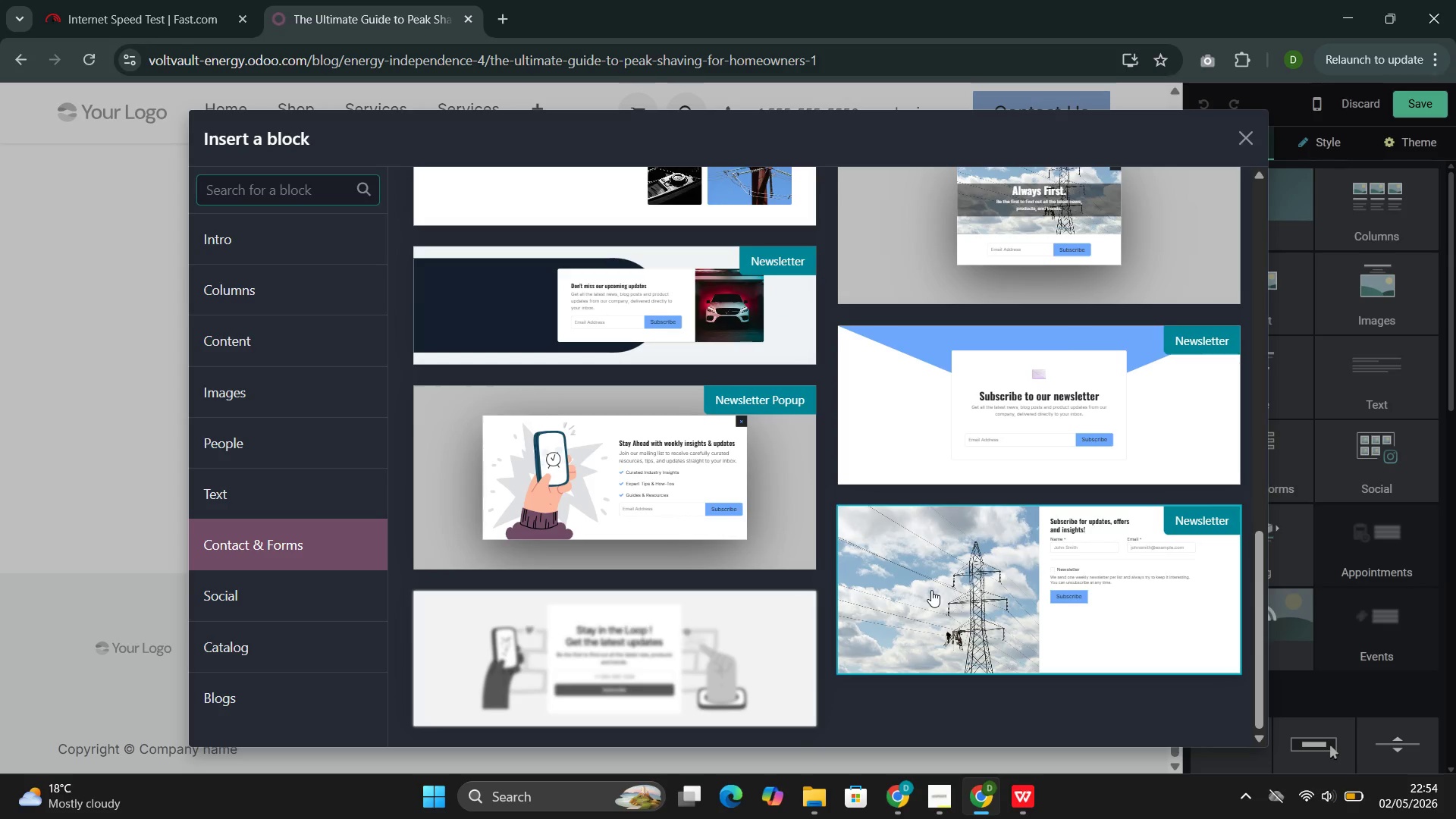 
left_click([931, 590])
 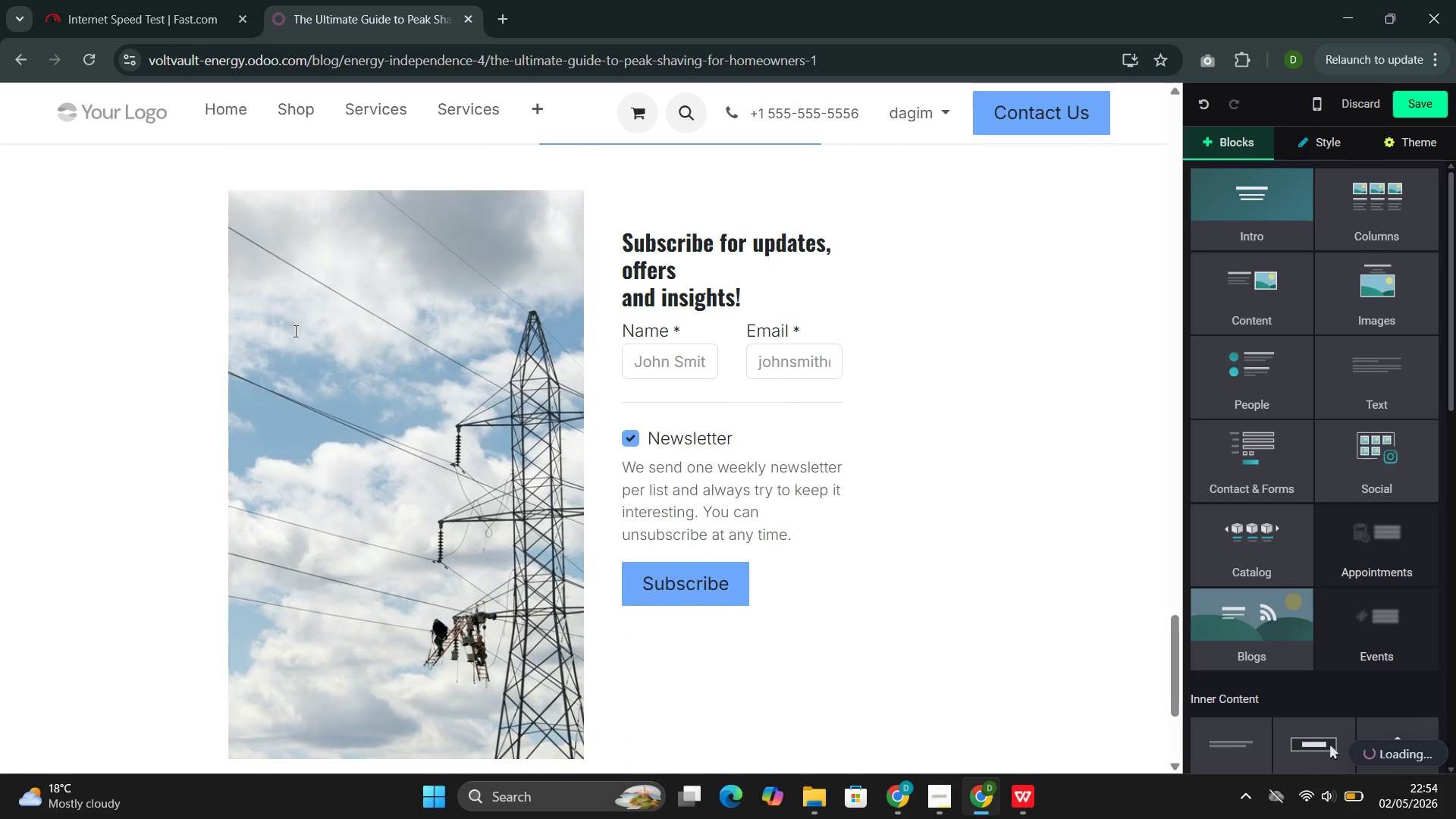 
left_click([383, 378])
 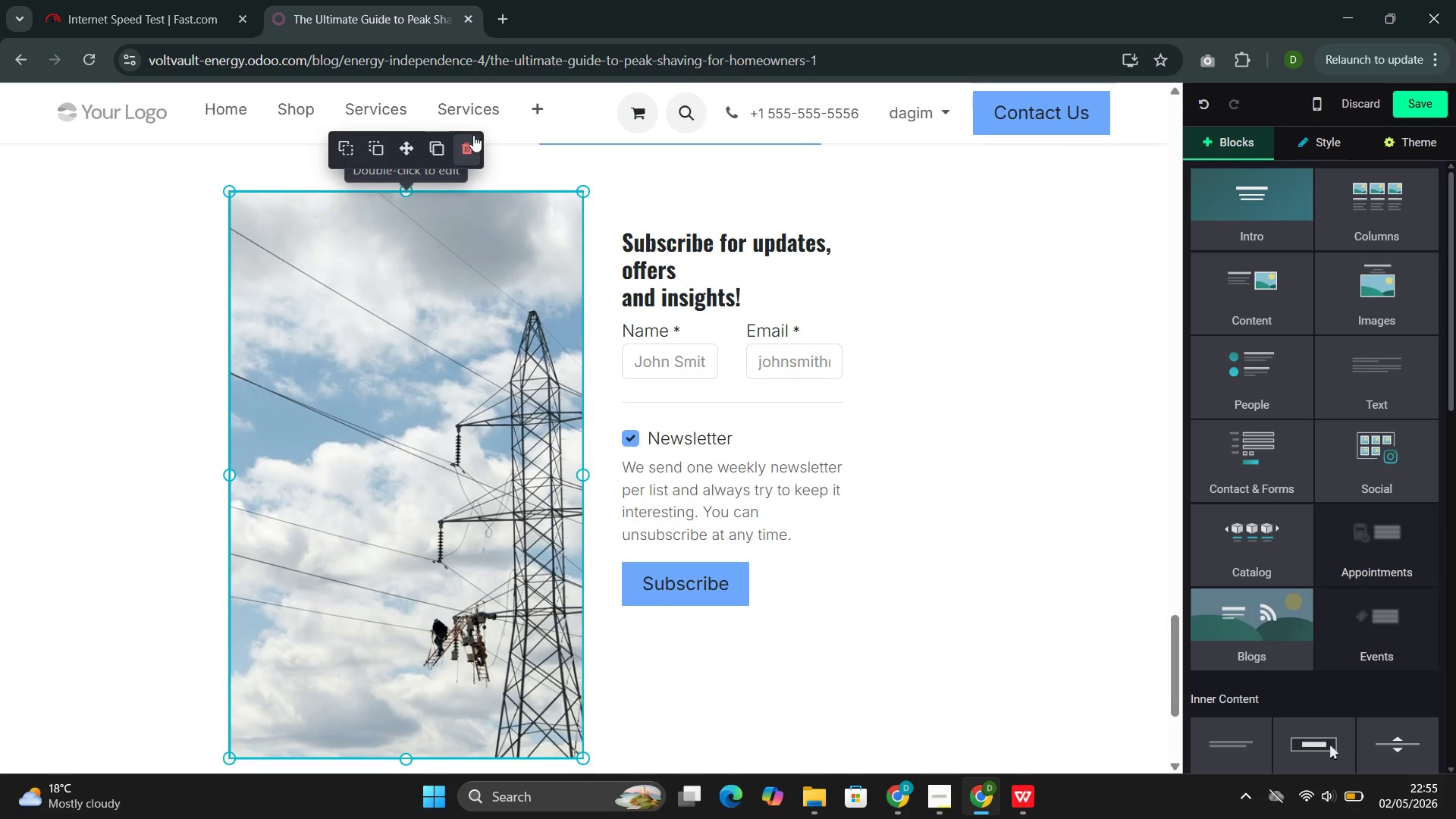 
left_click([472, 142])
 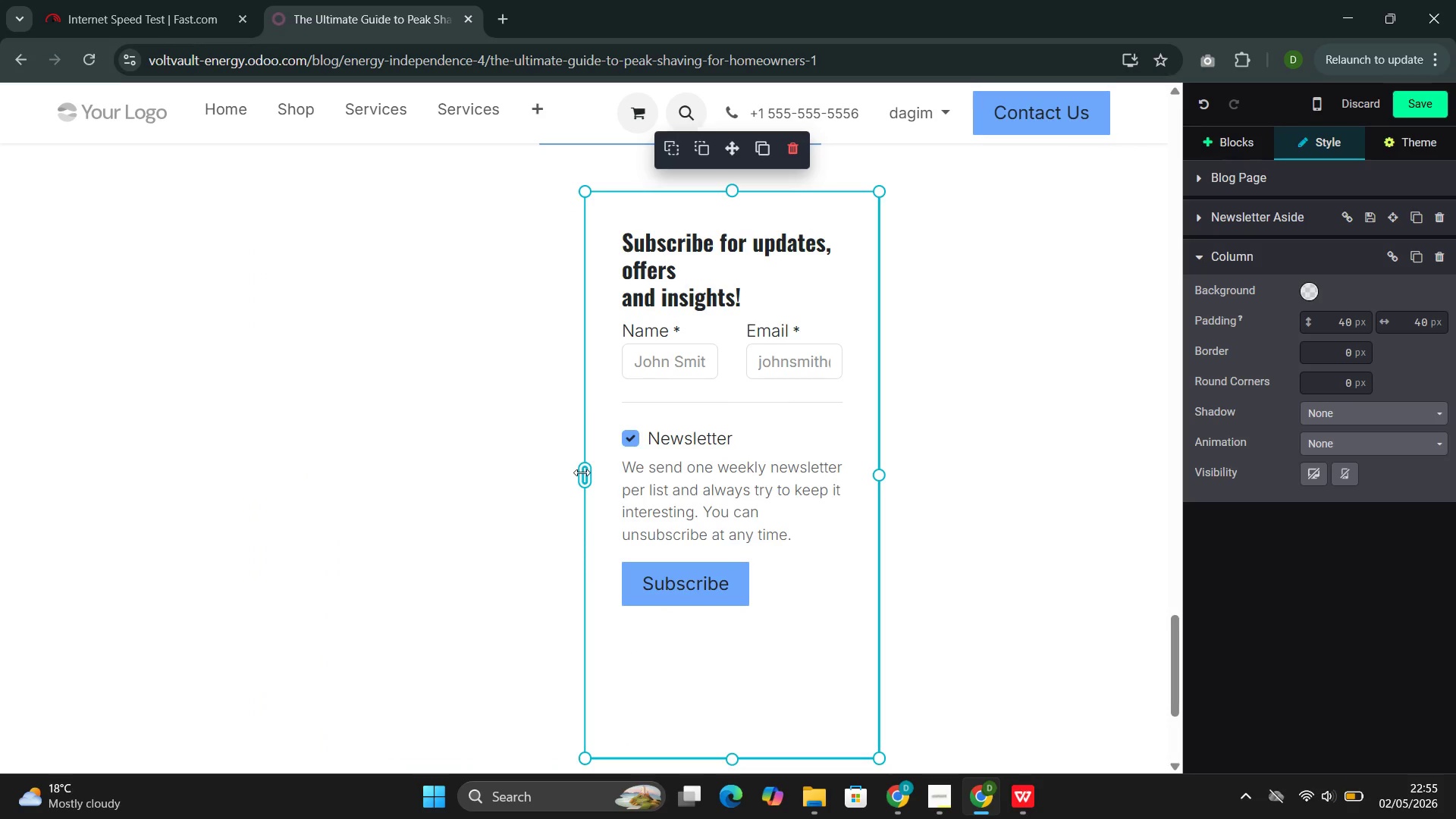 
left_click_drag(start_coordinate=[582, 469], to_coordinate=[196, 489])
 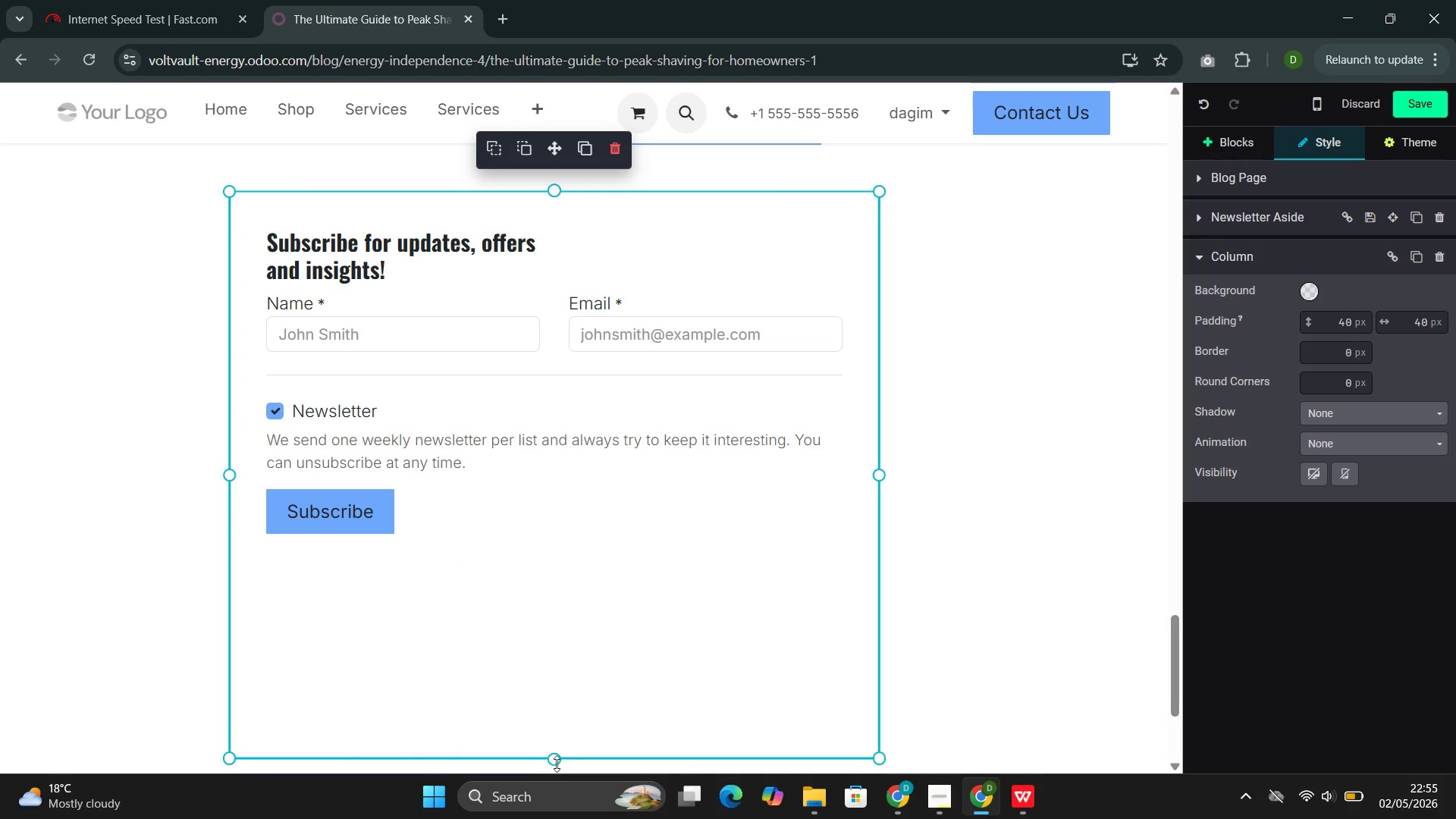 
left_click_drag(start_coordinate=[560, 765], to_coordinate=[538, 524])
 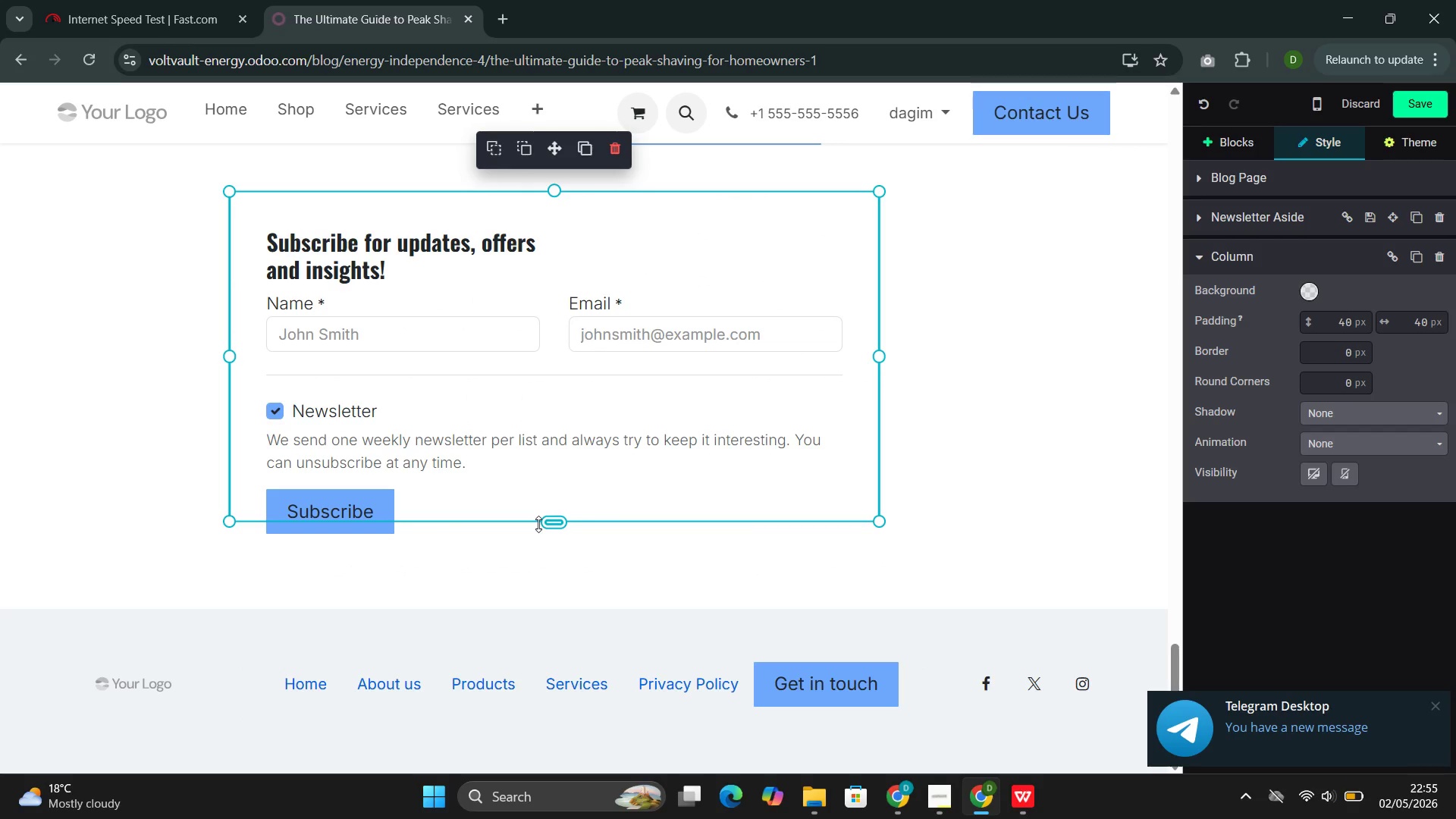 
wait(14.19)
 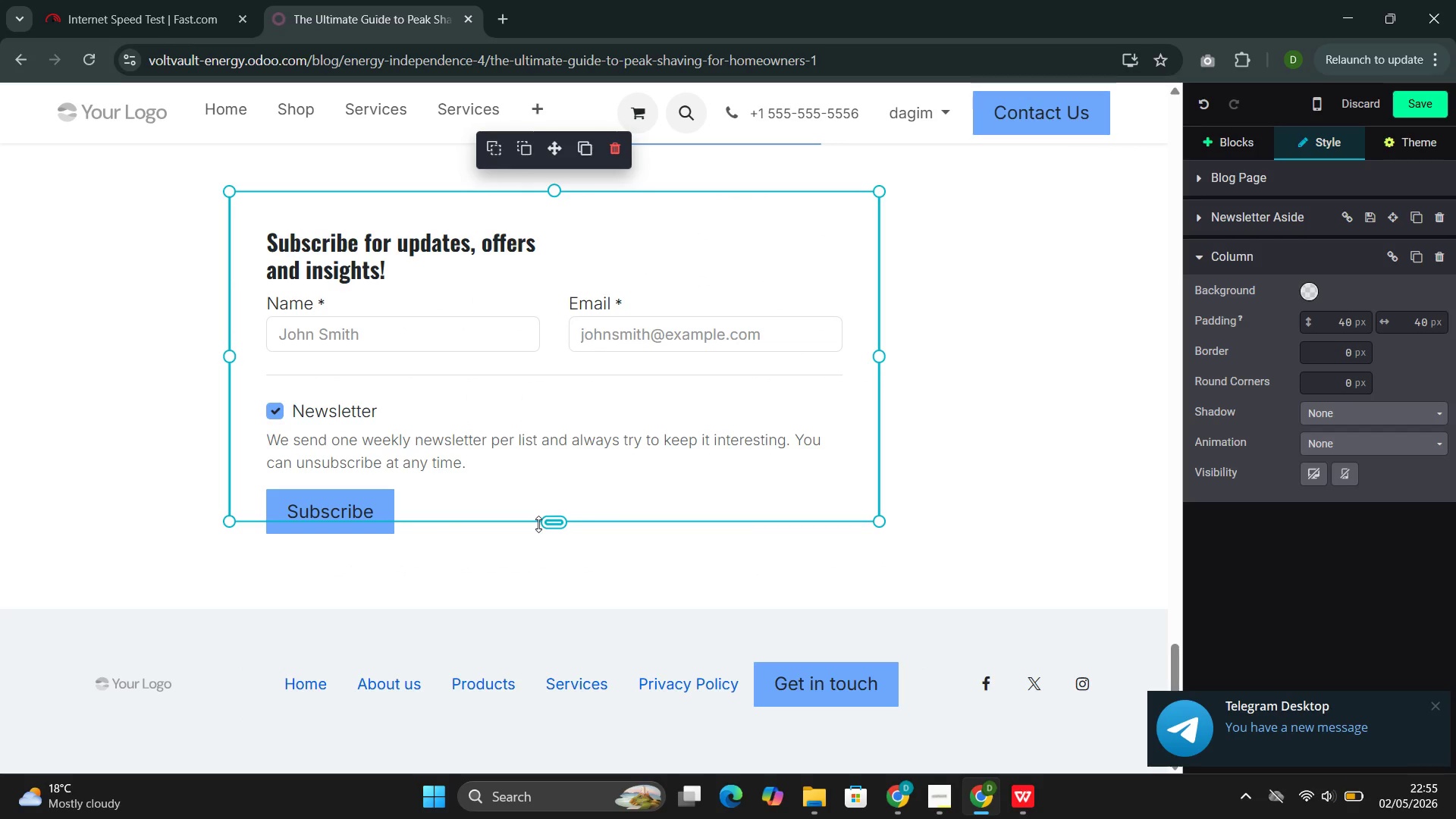 
left_click_drag(start_coordinate=[381, 272], to_coordinate=[285, 244])
 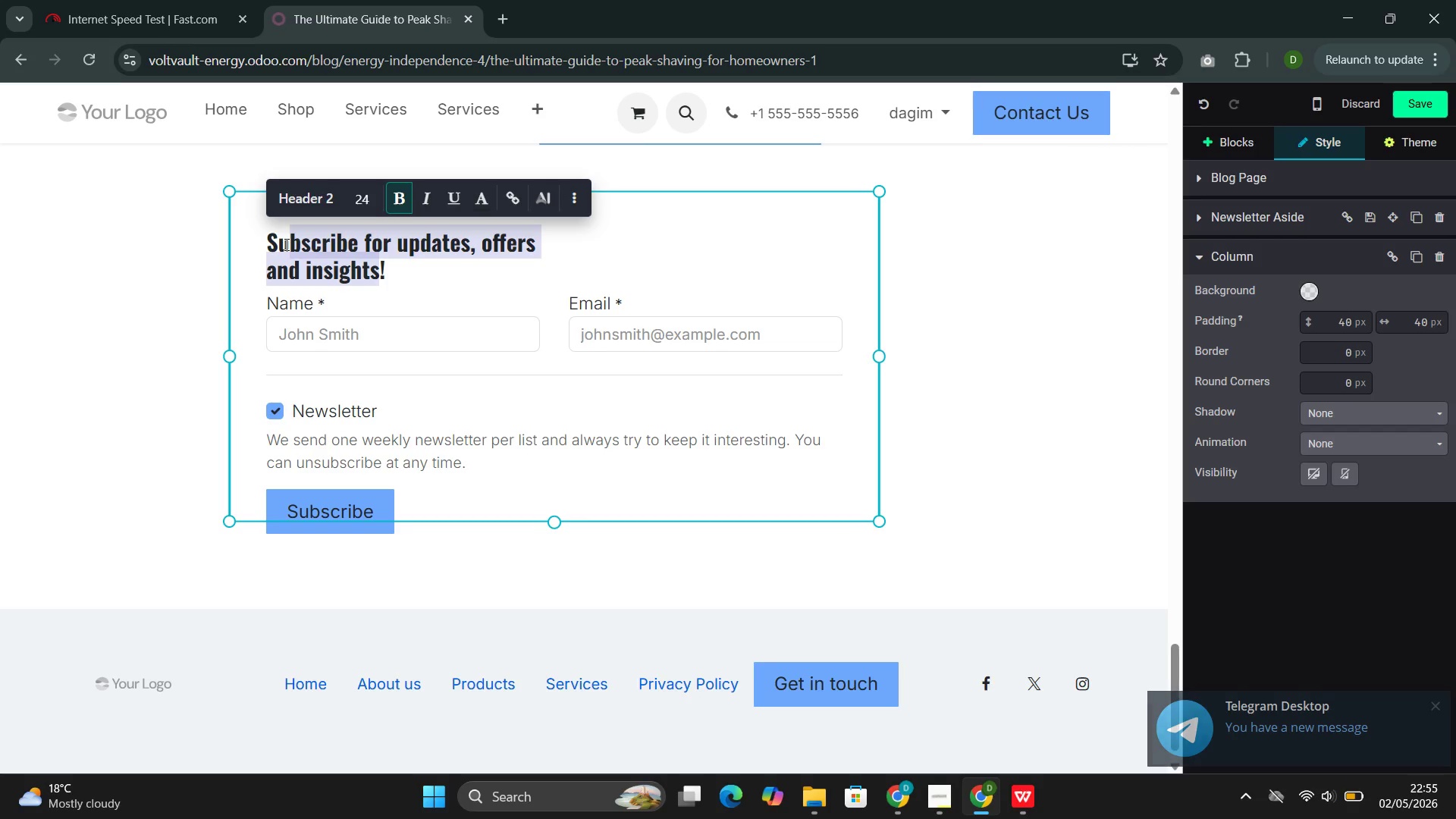 
key(Backspace)
 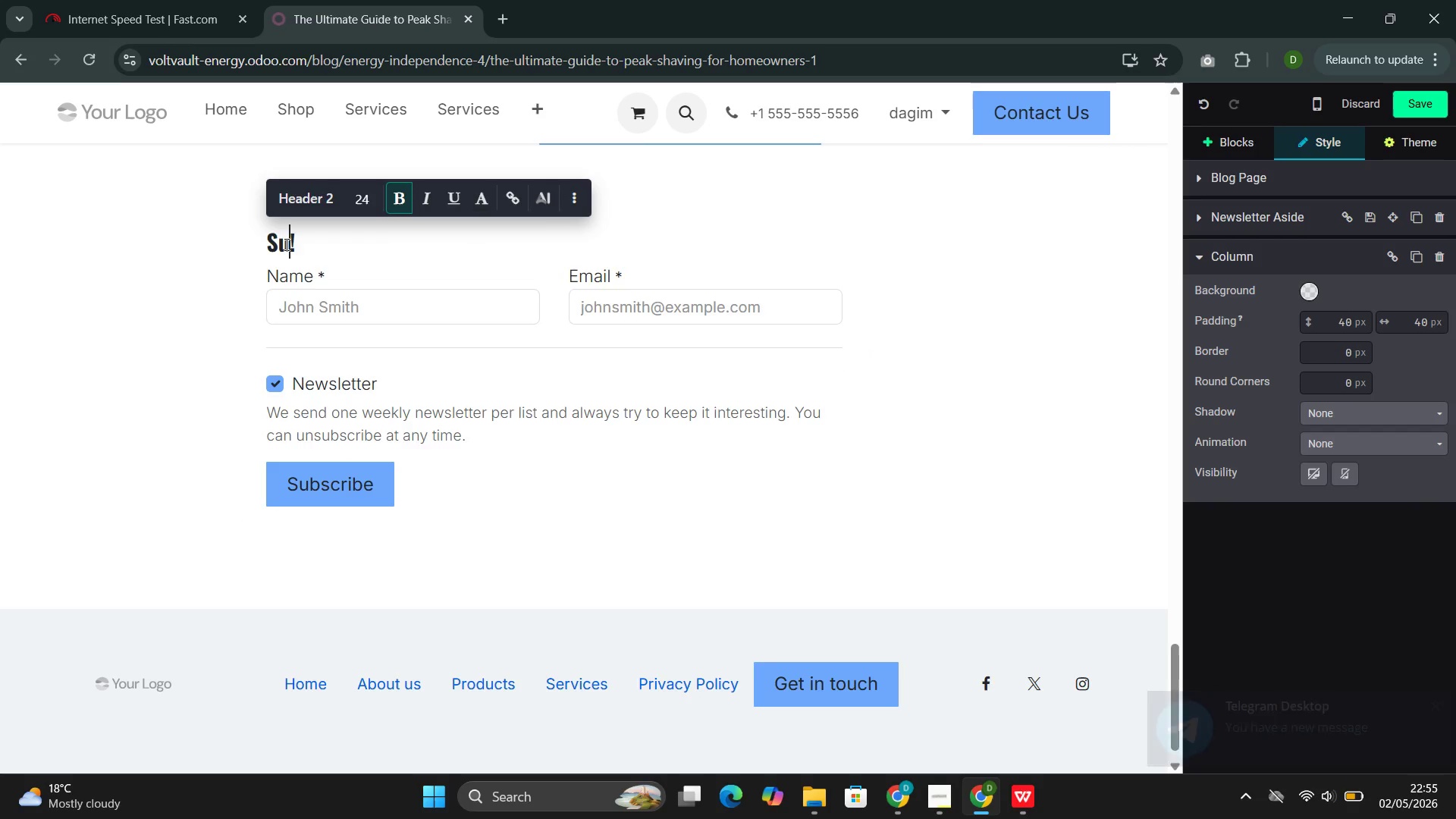 
key(Backspace)
 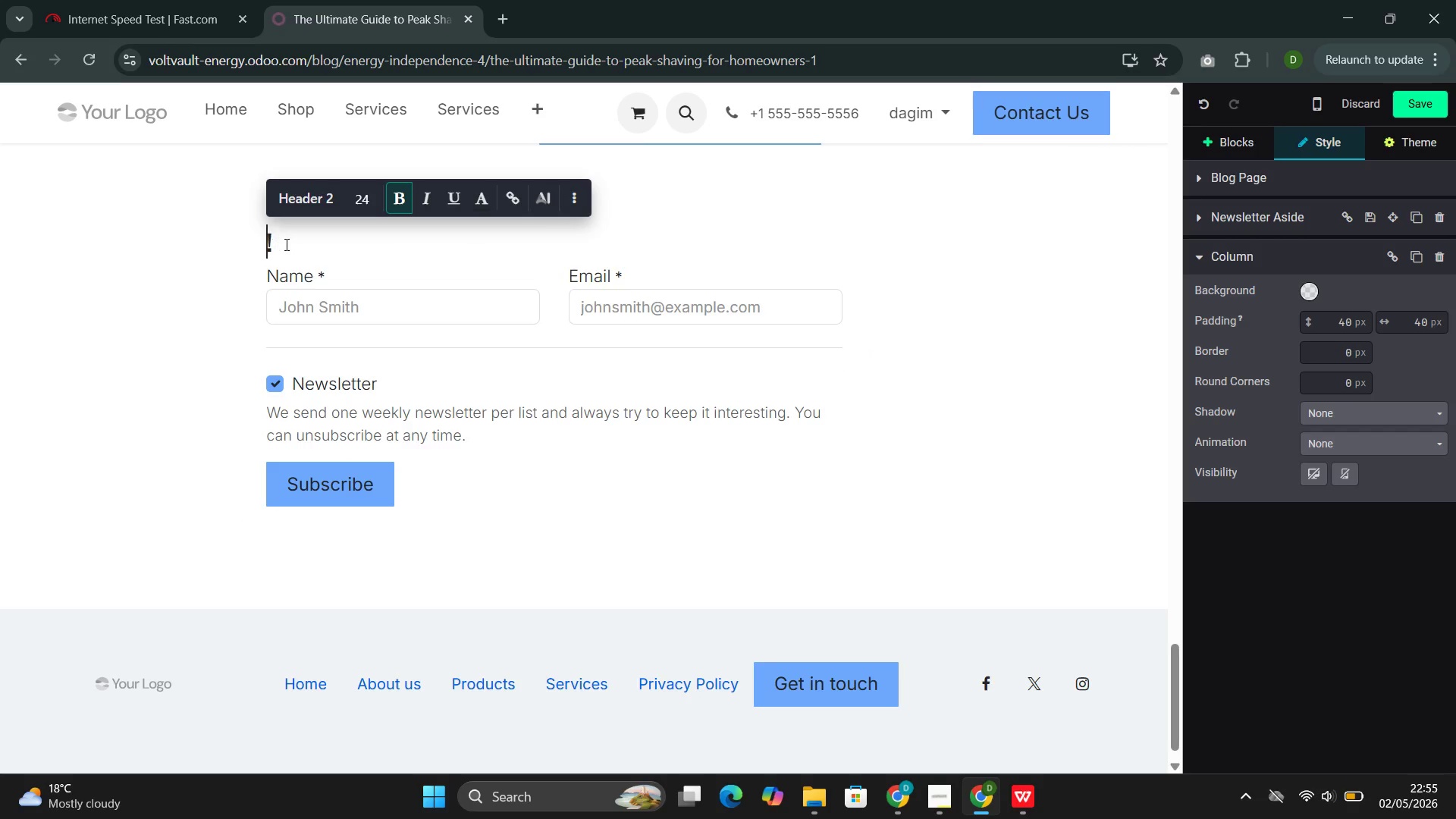 
key(Backspace)
 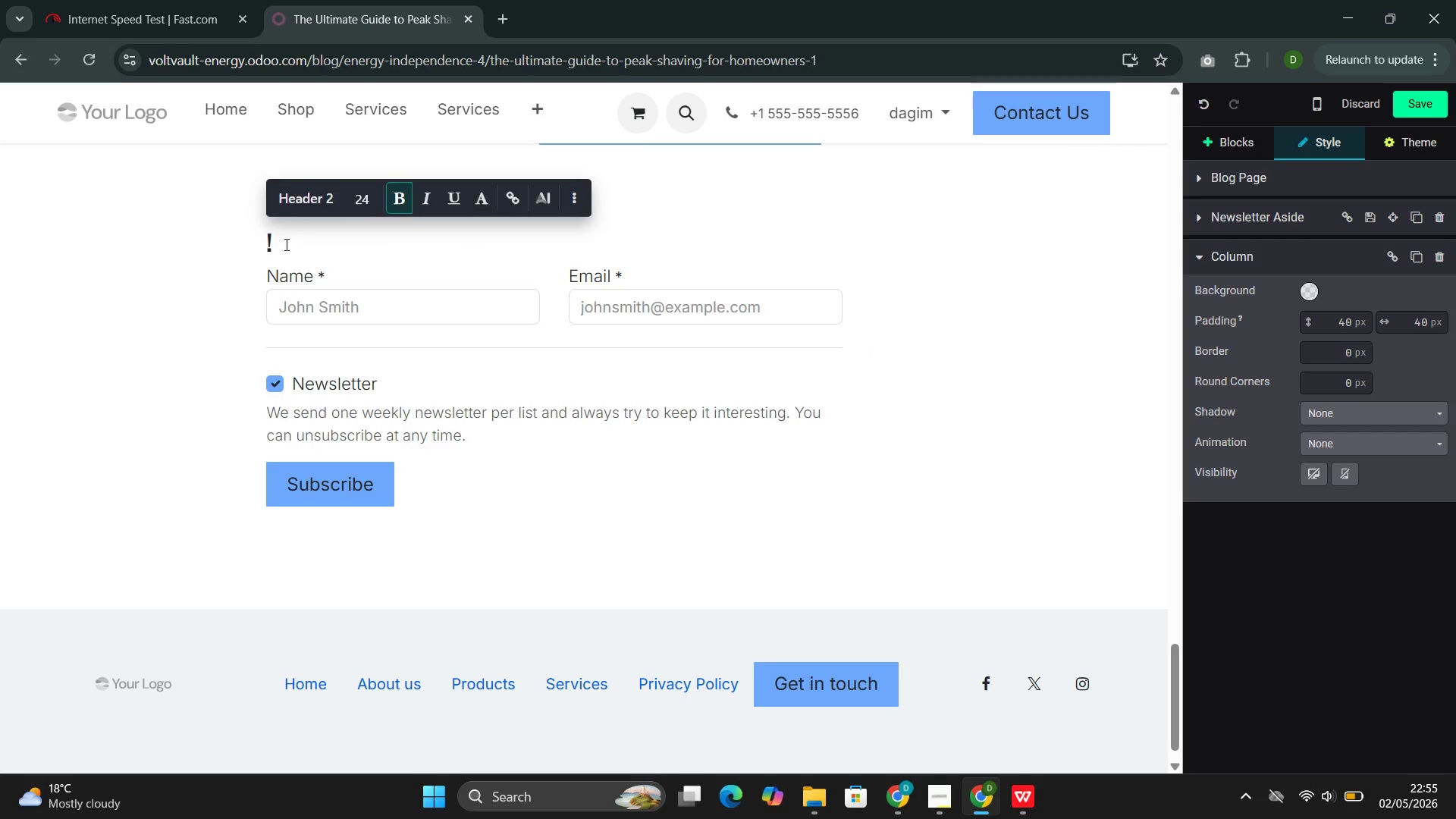 
key(ArrowRight)
 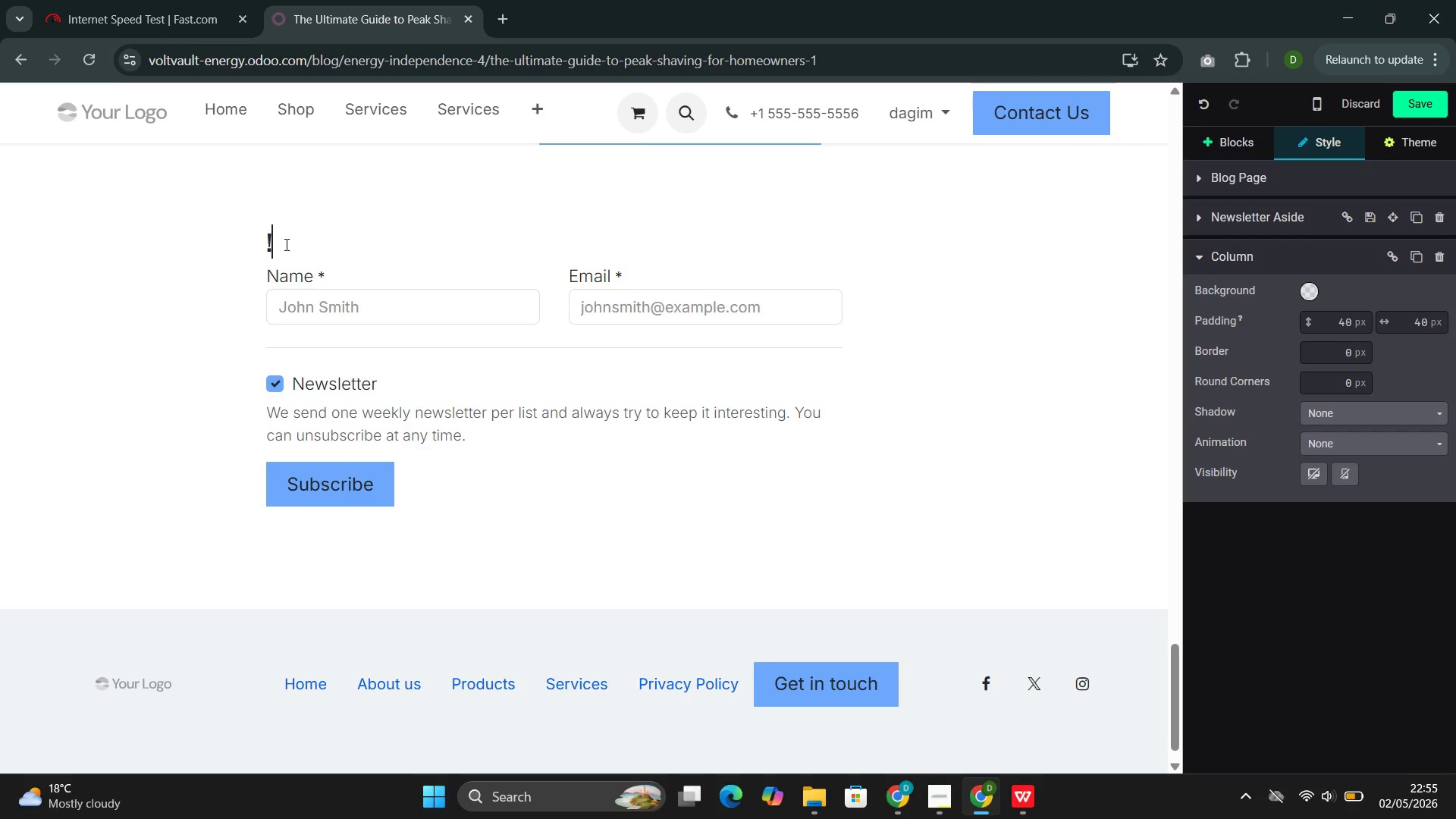 
key(Backspace)
 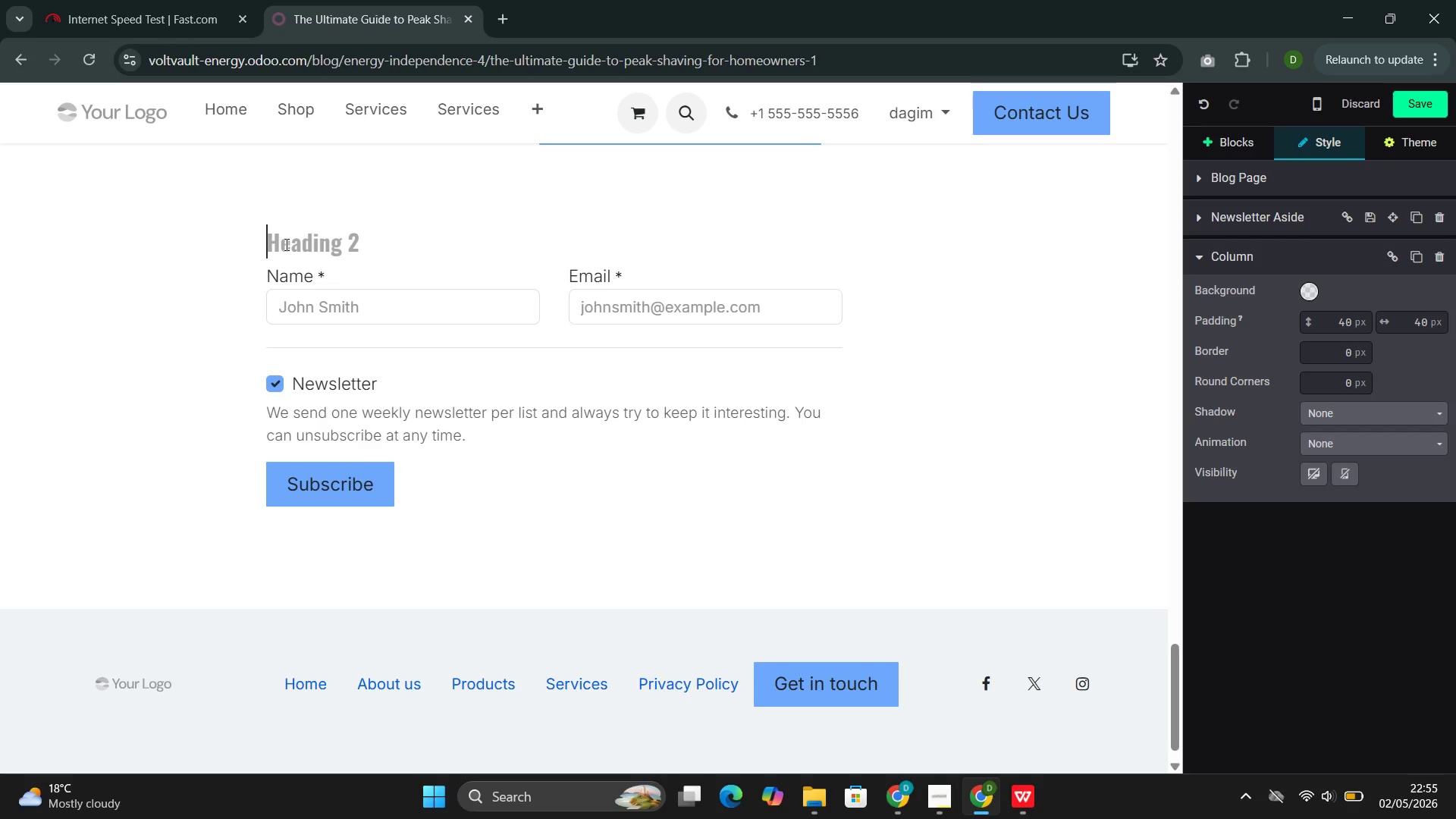 
hold_key(key=ShiftLeft, duration=0.39)
 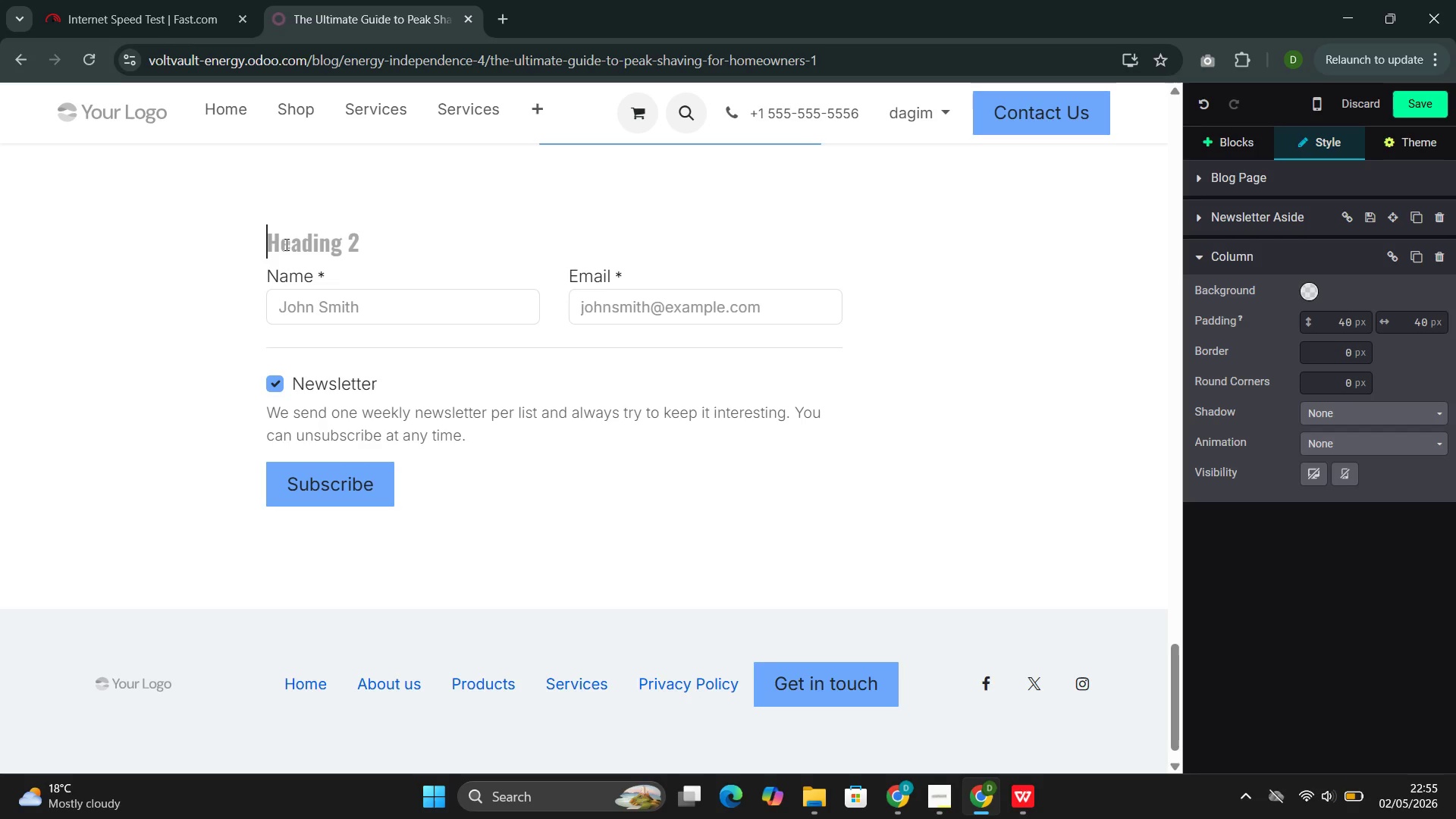 
type(Get the Home Battery Buyer's Guide)
 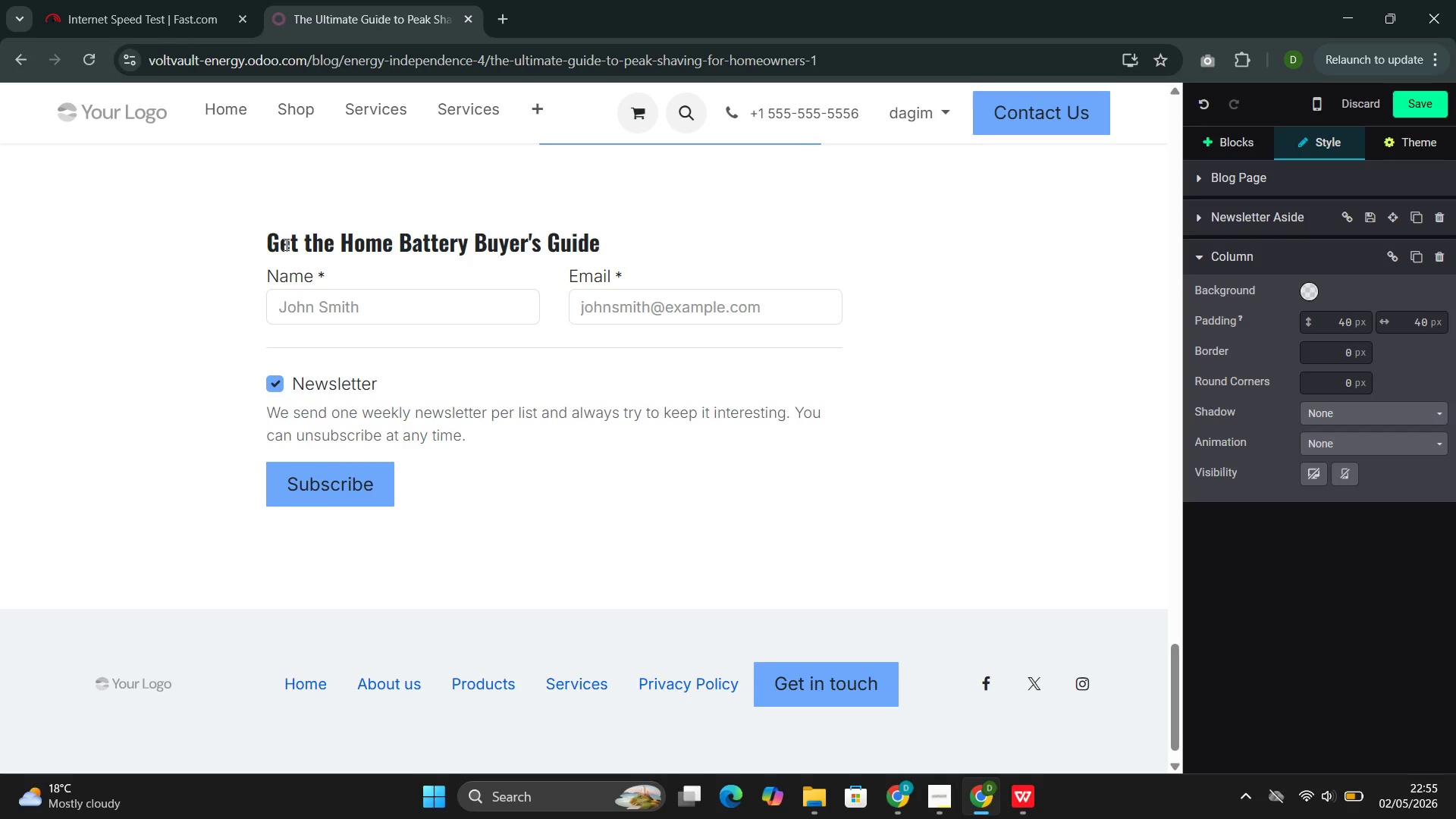 
wait(9.61)
 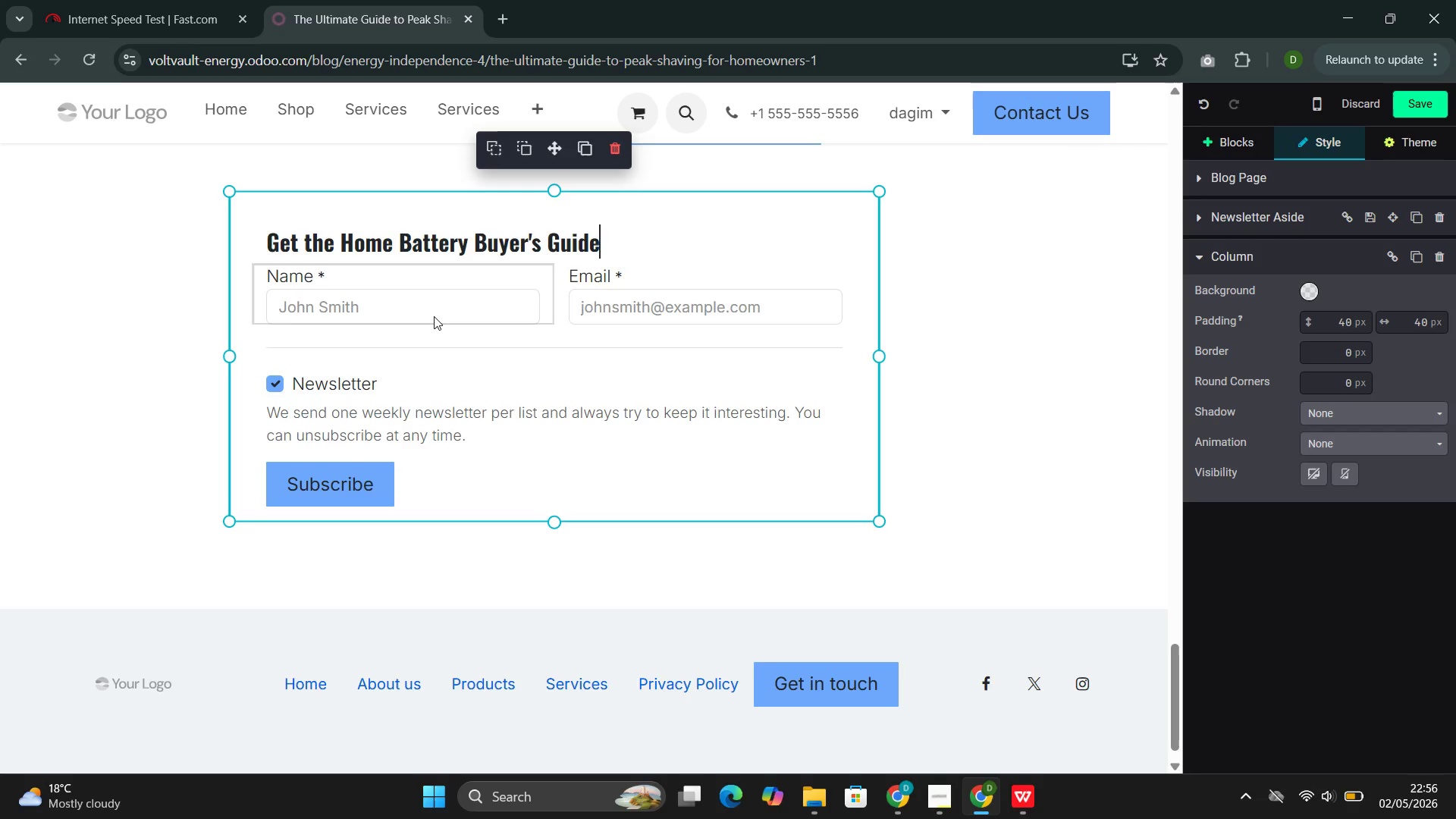 
left_click([419, 310])
 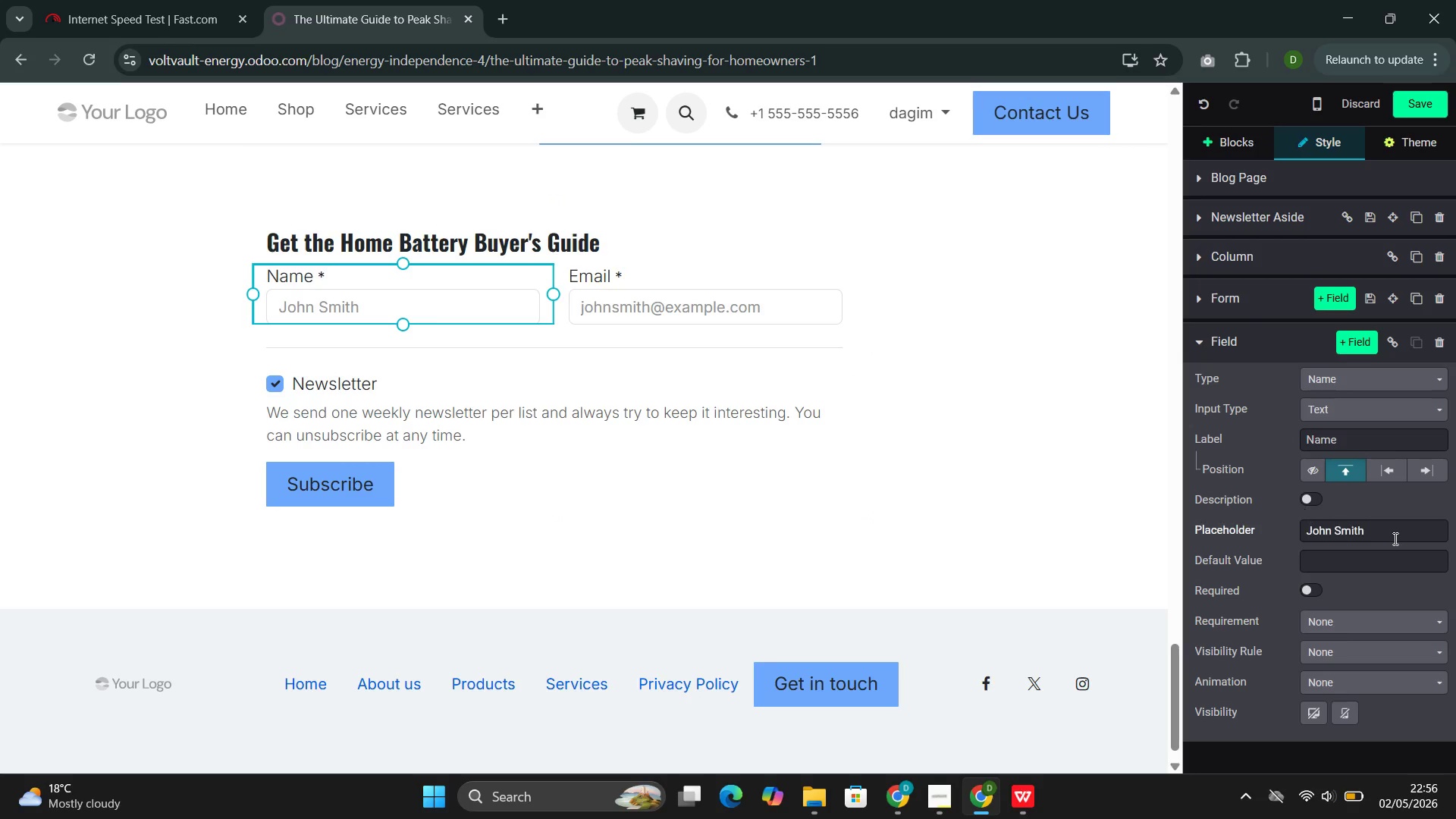 
left_click([1395, 537])
 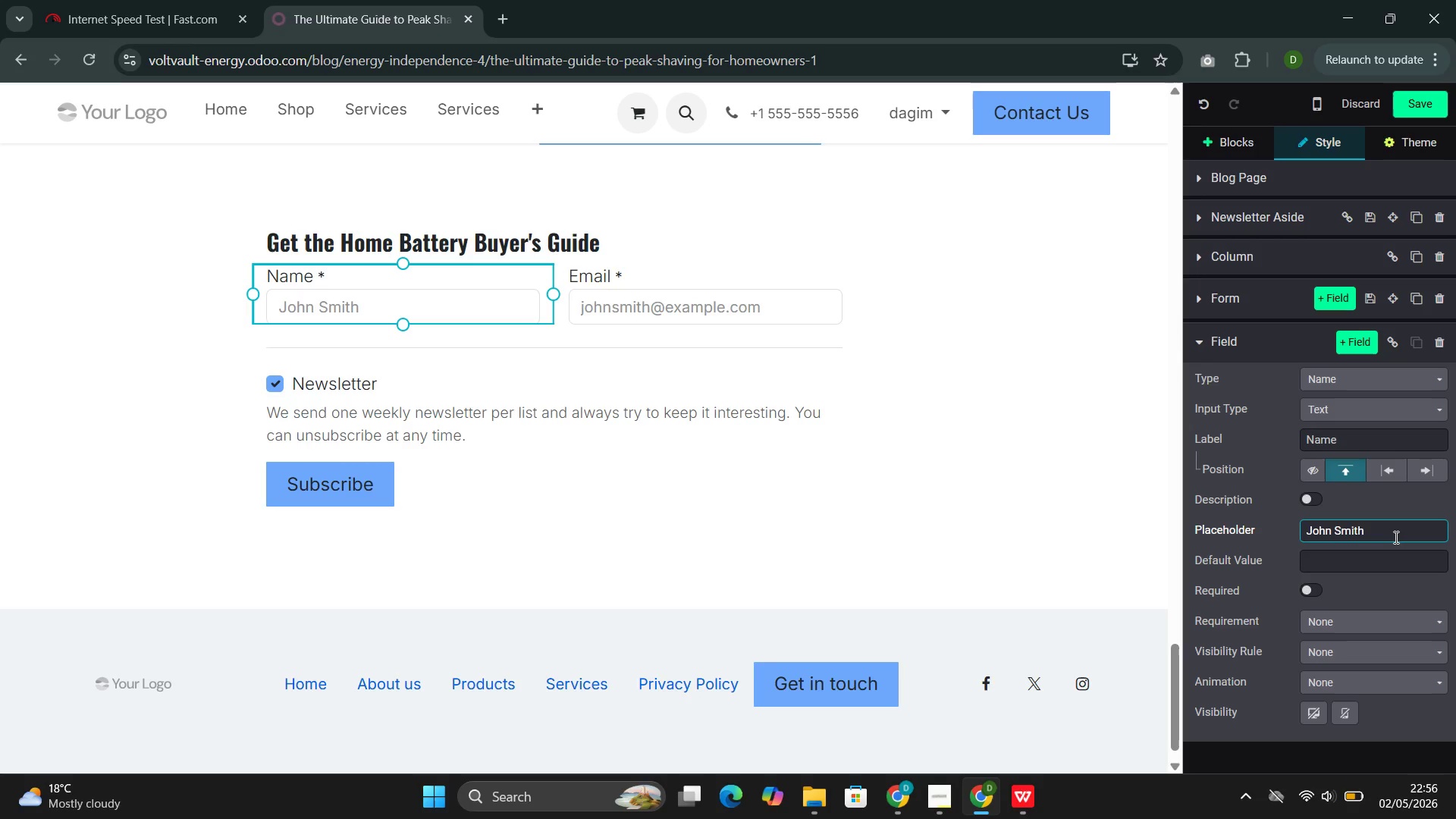 
hold_key(key=Backspace, duration=1.0)
 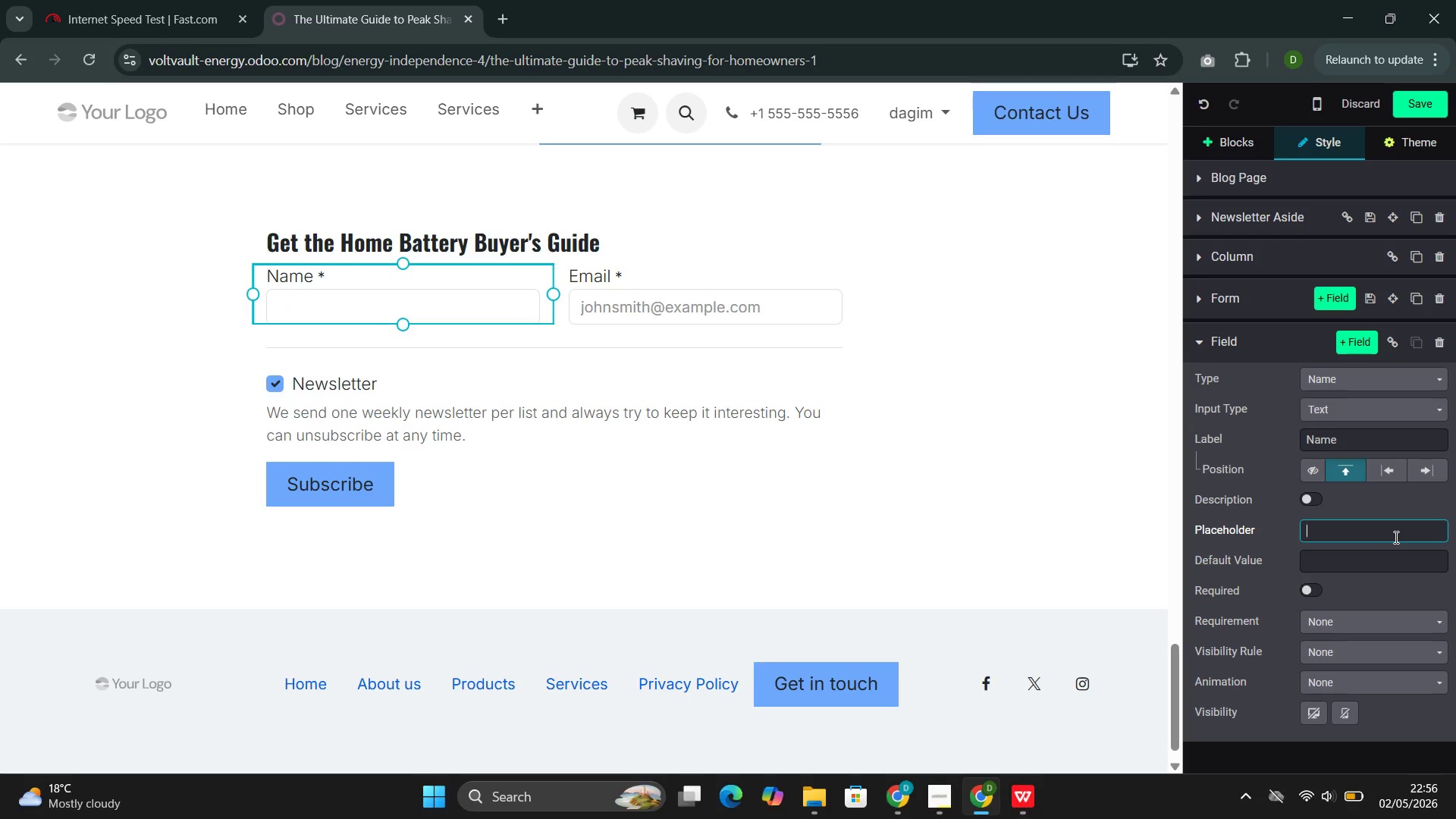 
type(Dagim bekele)
 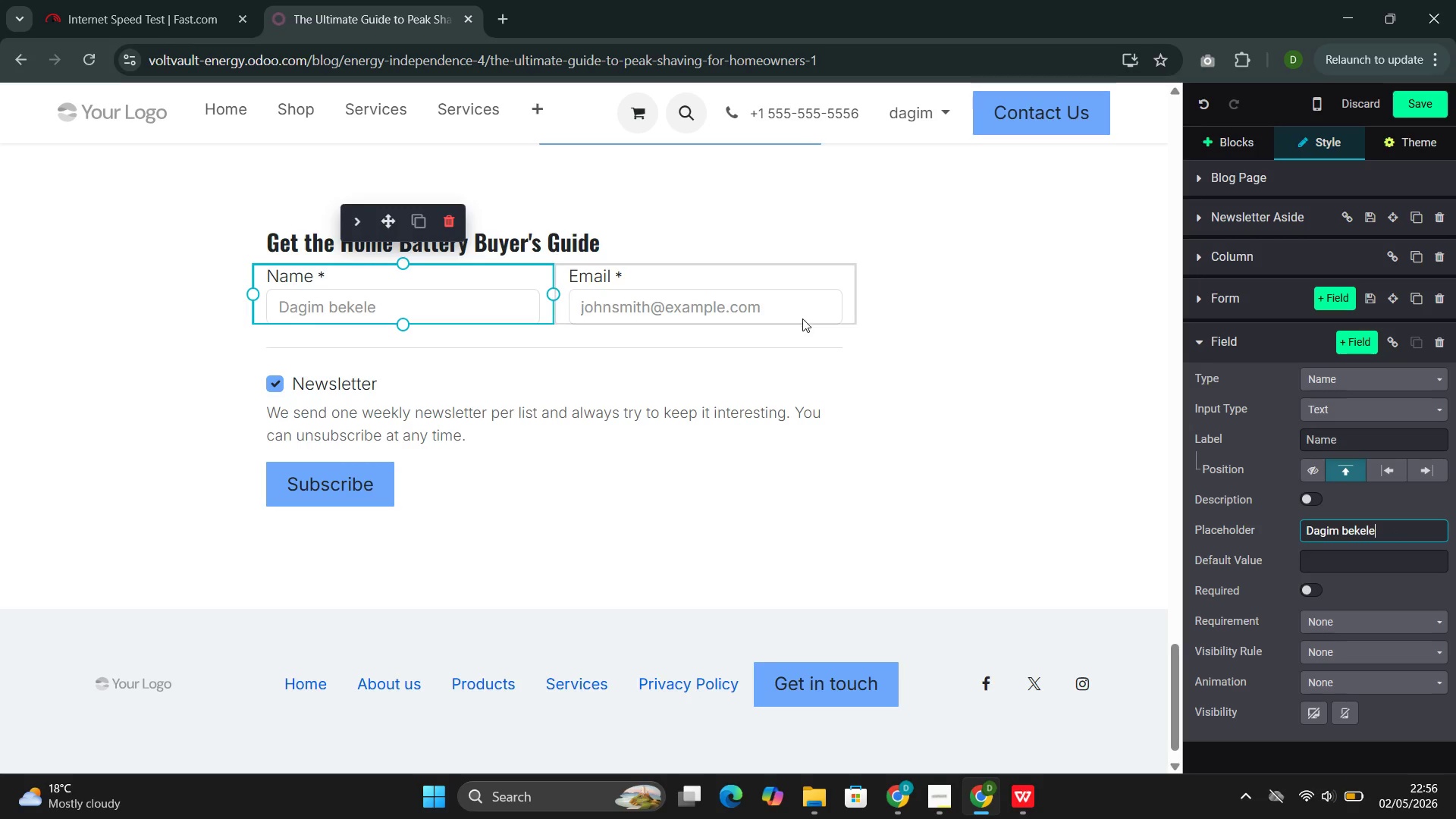 
left_click([738, 298])
 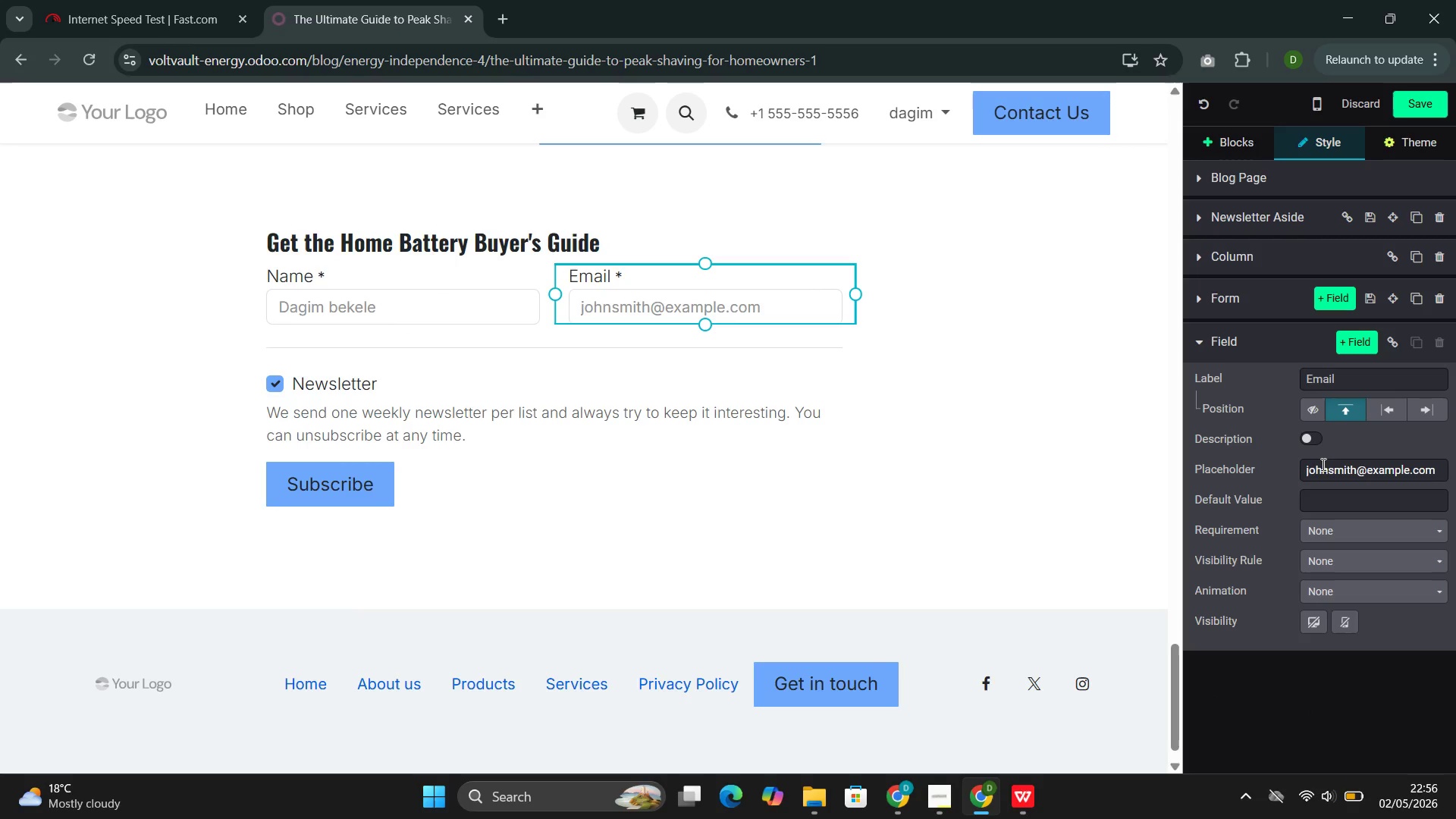 
left_click([1324, 467])
 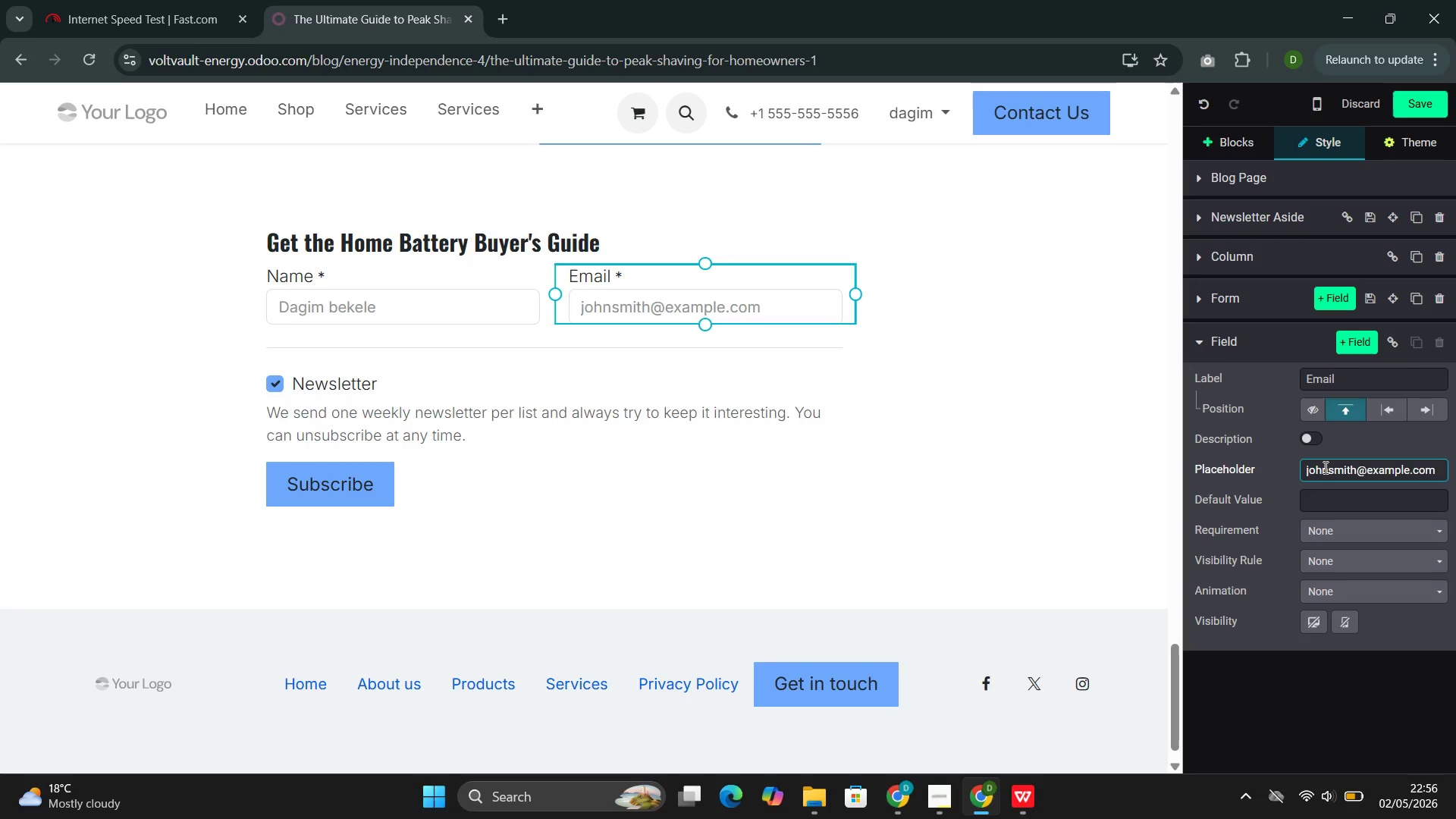 
key(Control+A)
 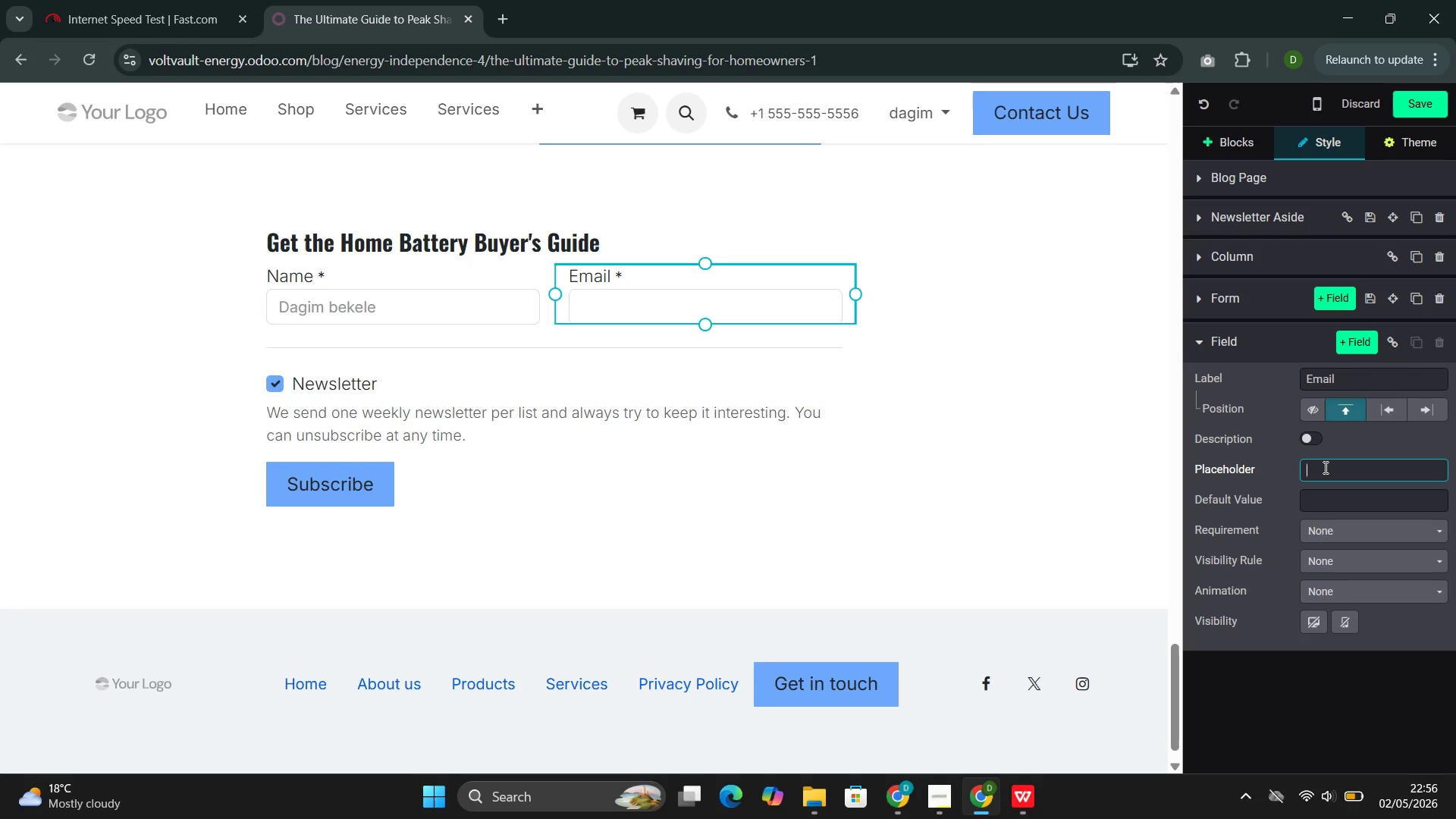 
key(Backspace)
type(bekeldagim5@gmail.com)
 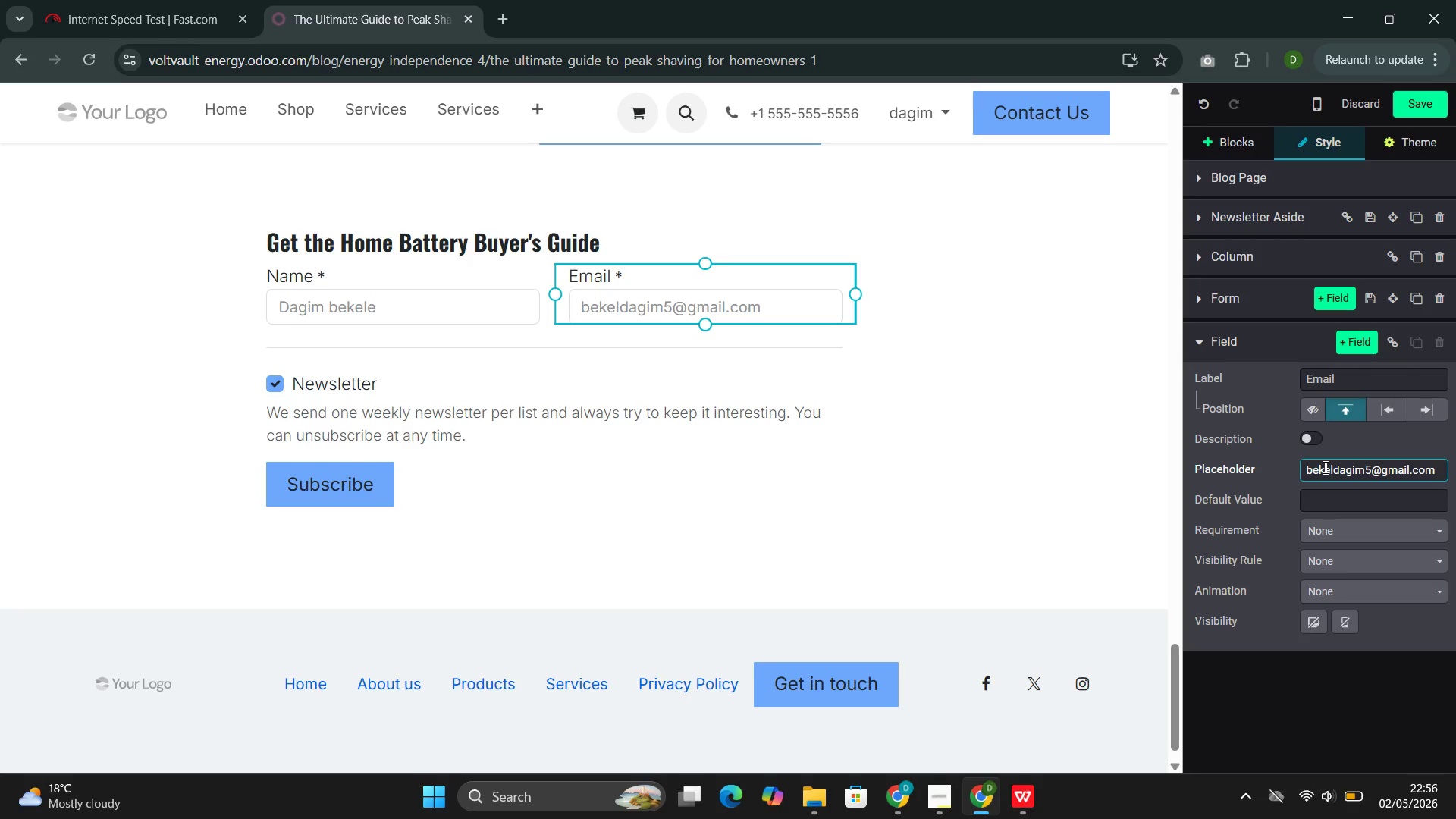 
wait(5.41)
 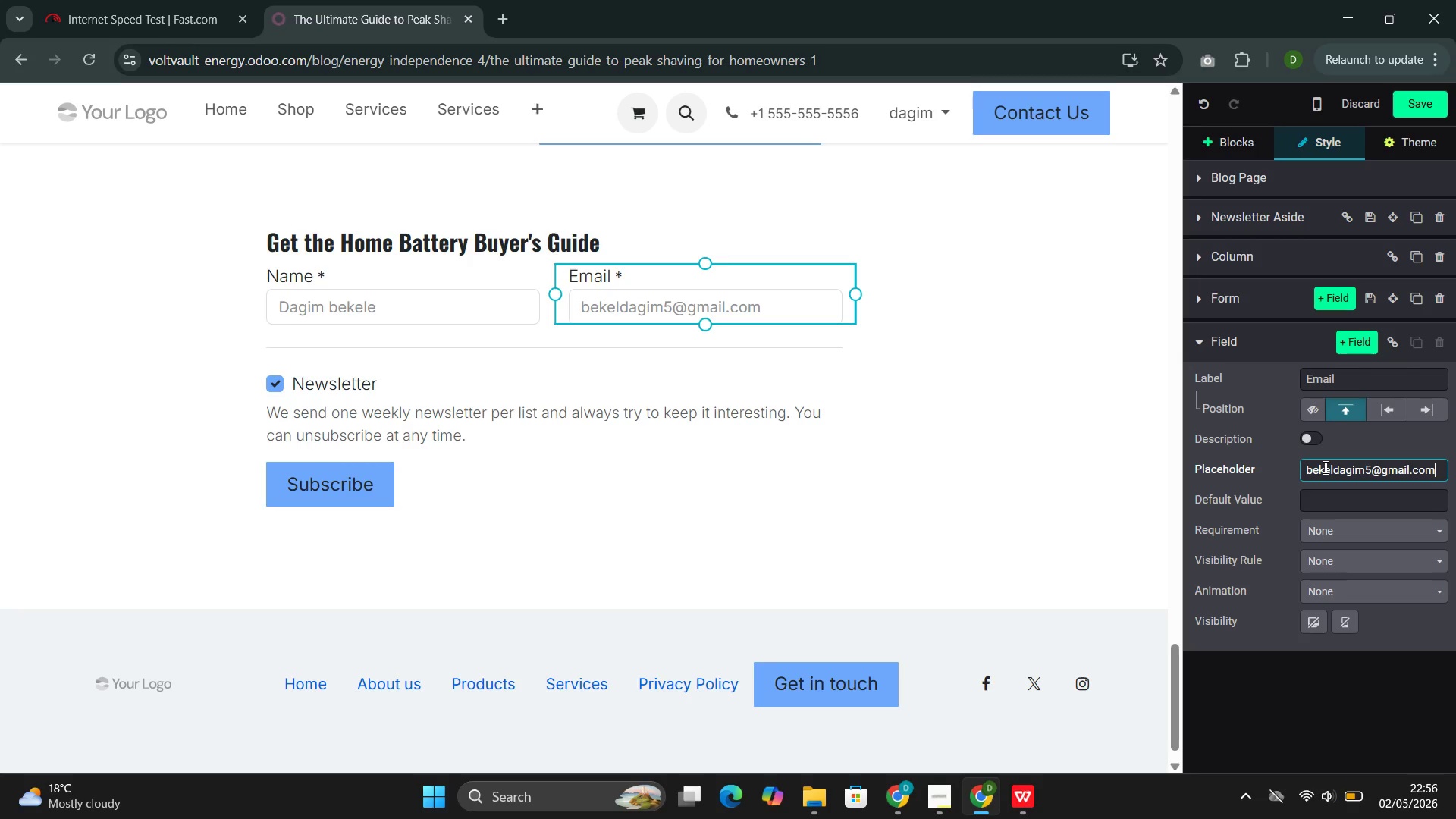 
hold_key(key=ArrowLeft, duration=0.73)
 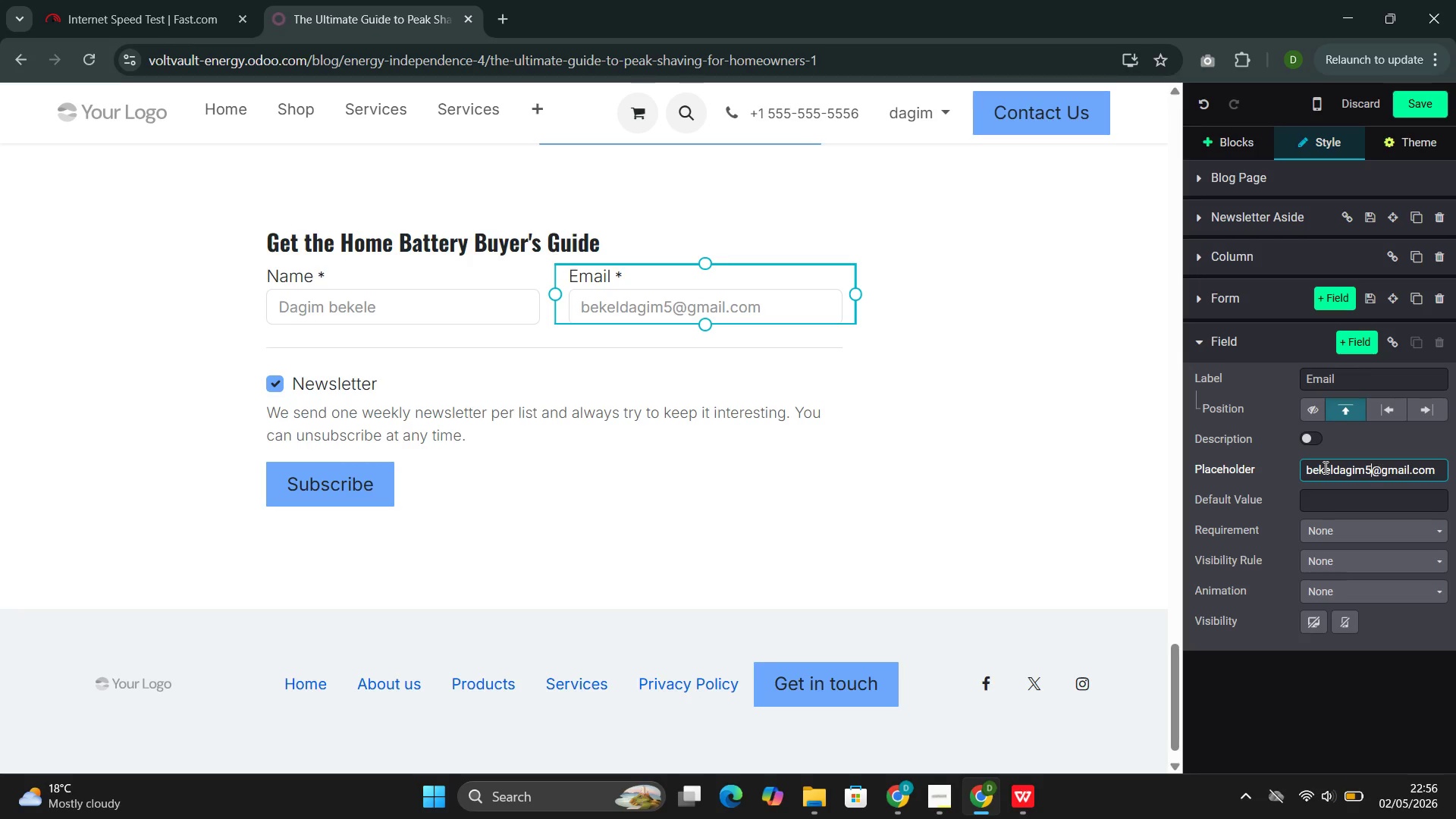 
key(ArrowLeft)
 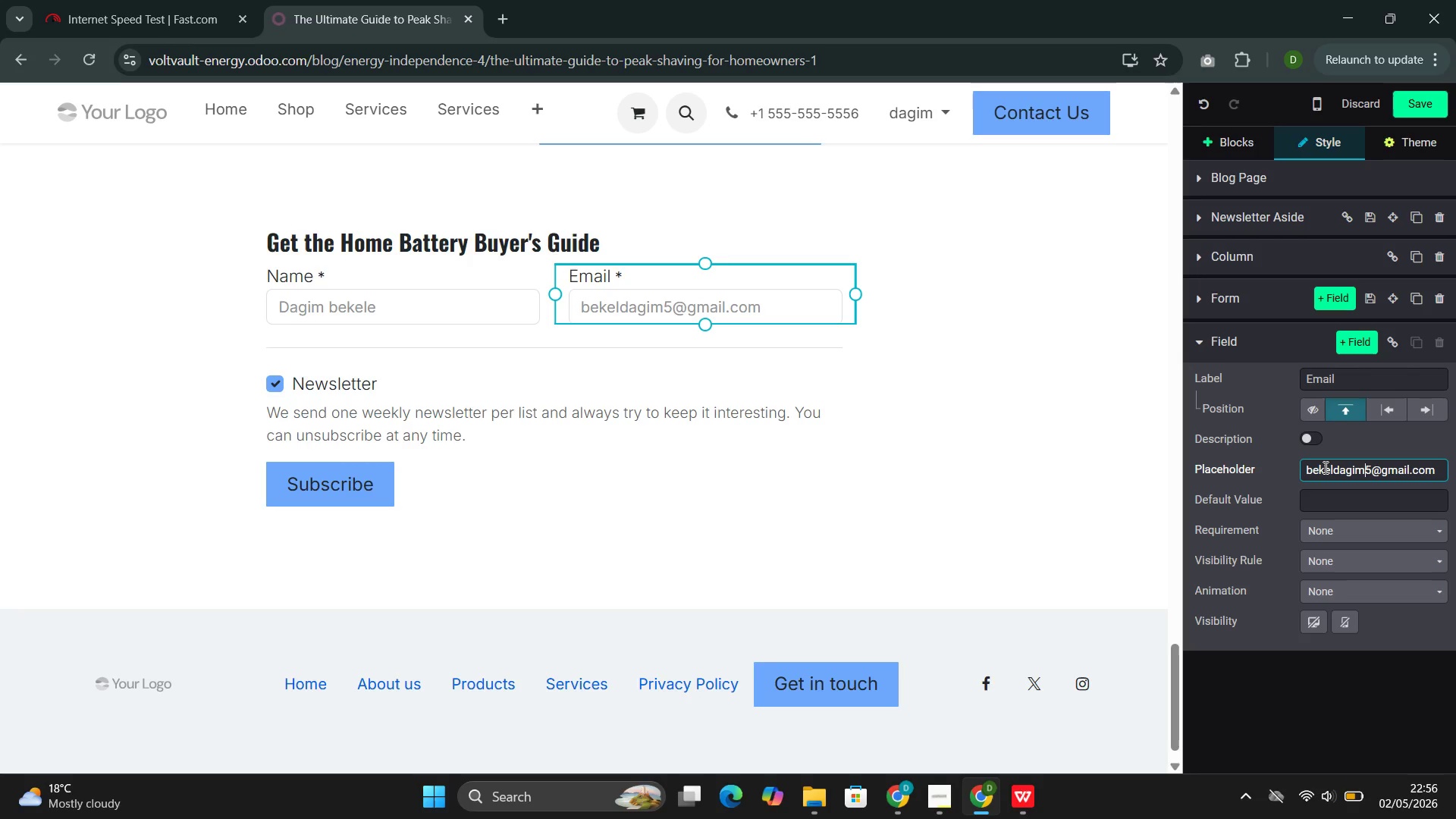 
key(ArrowLeft)
 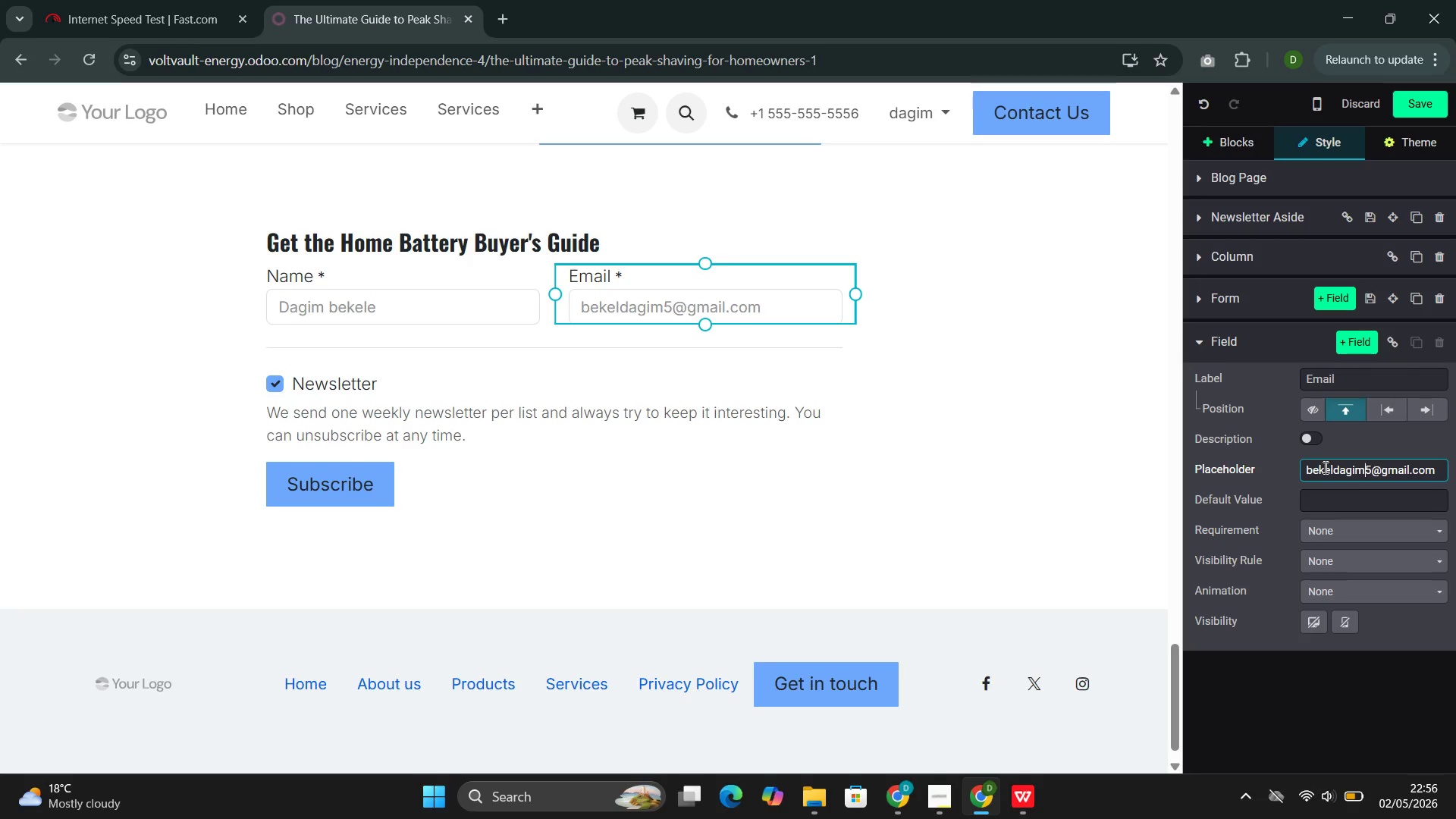 
key(ArrowRight)
 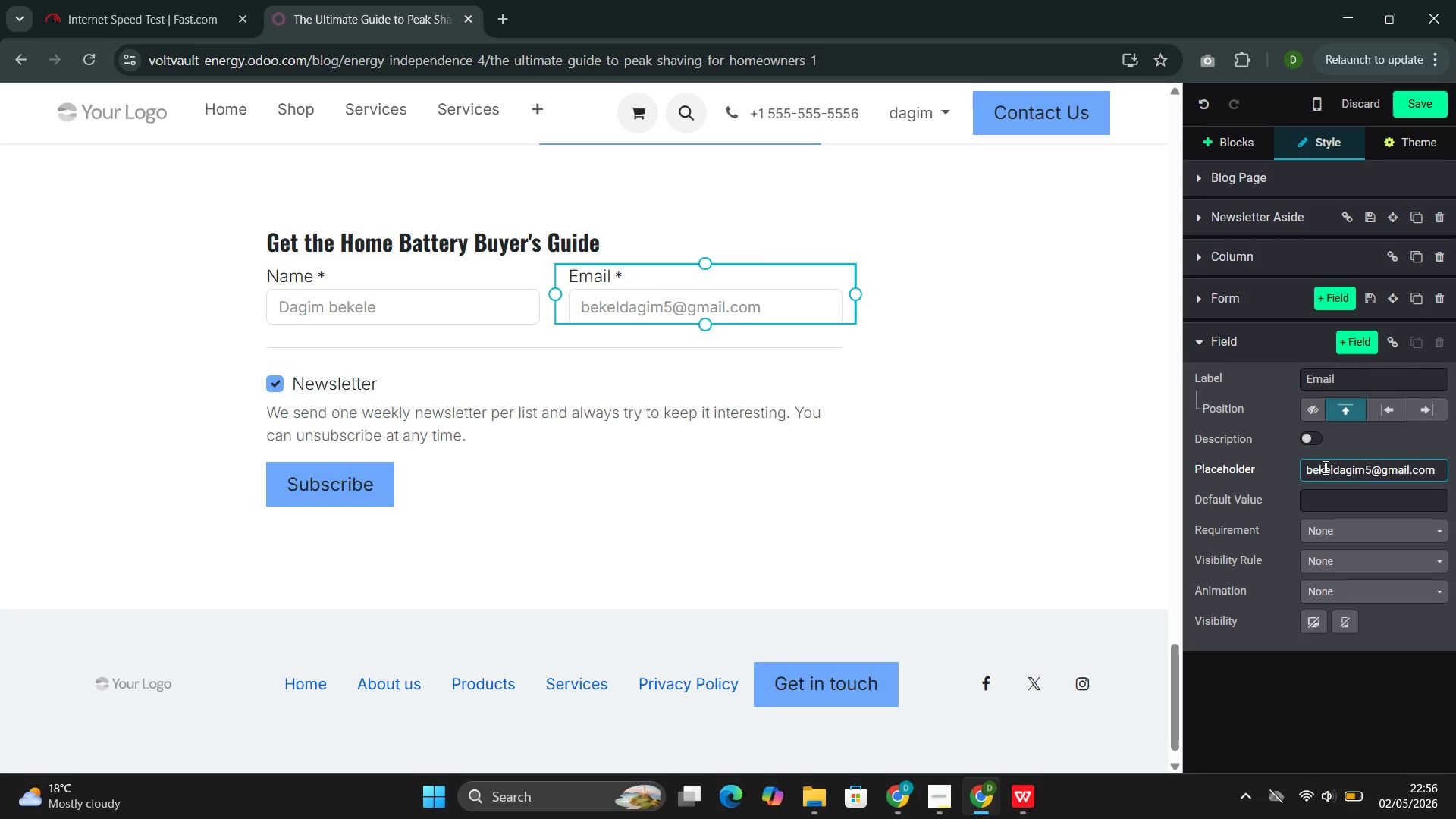 
key(Backspace)
 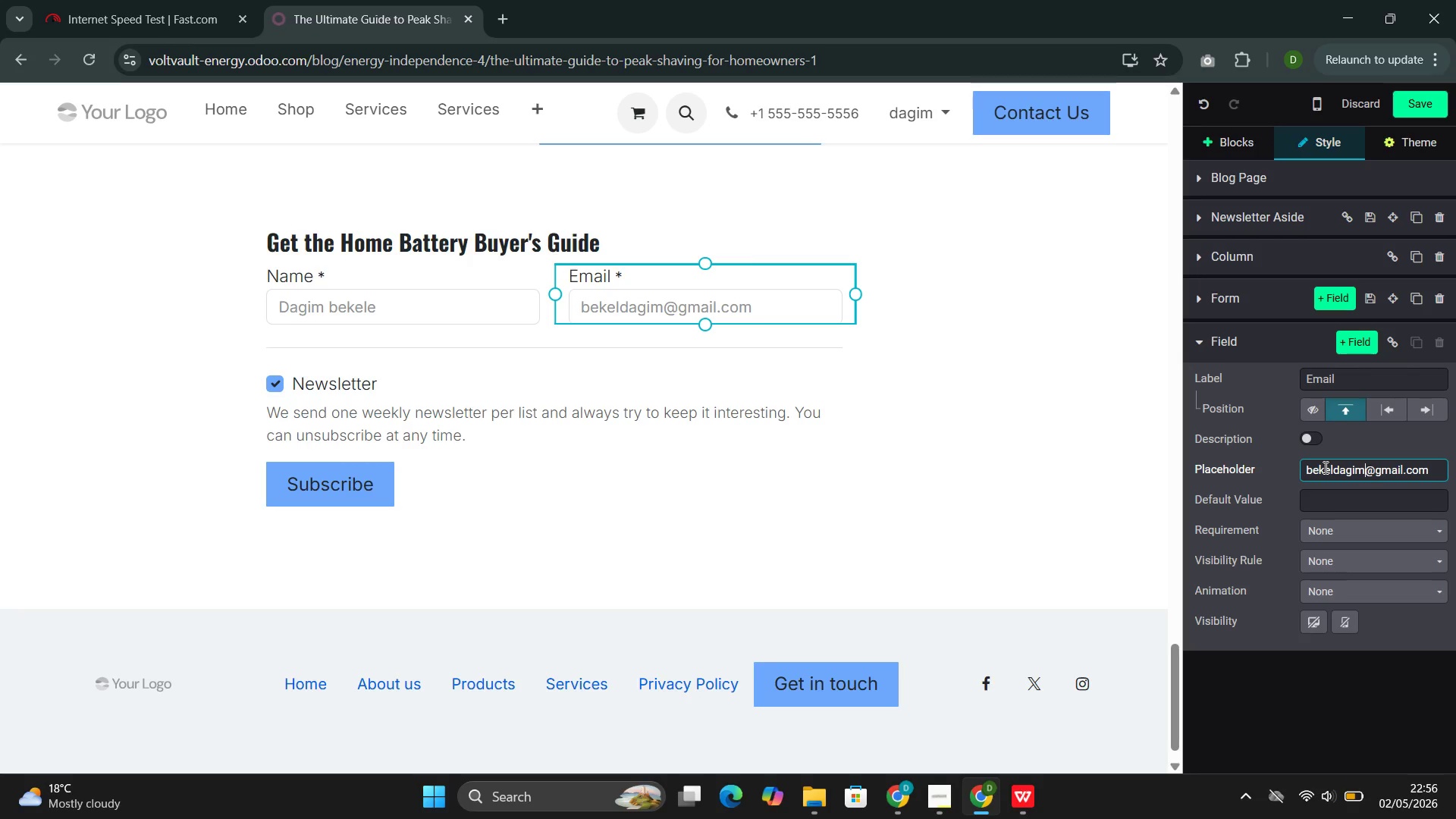 
key(3)
 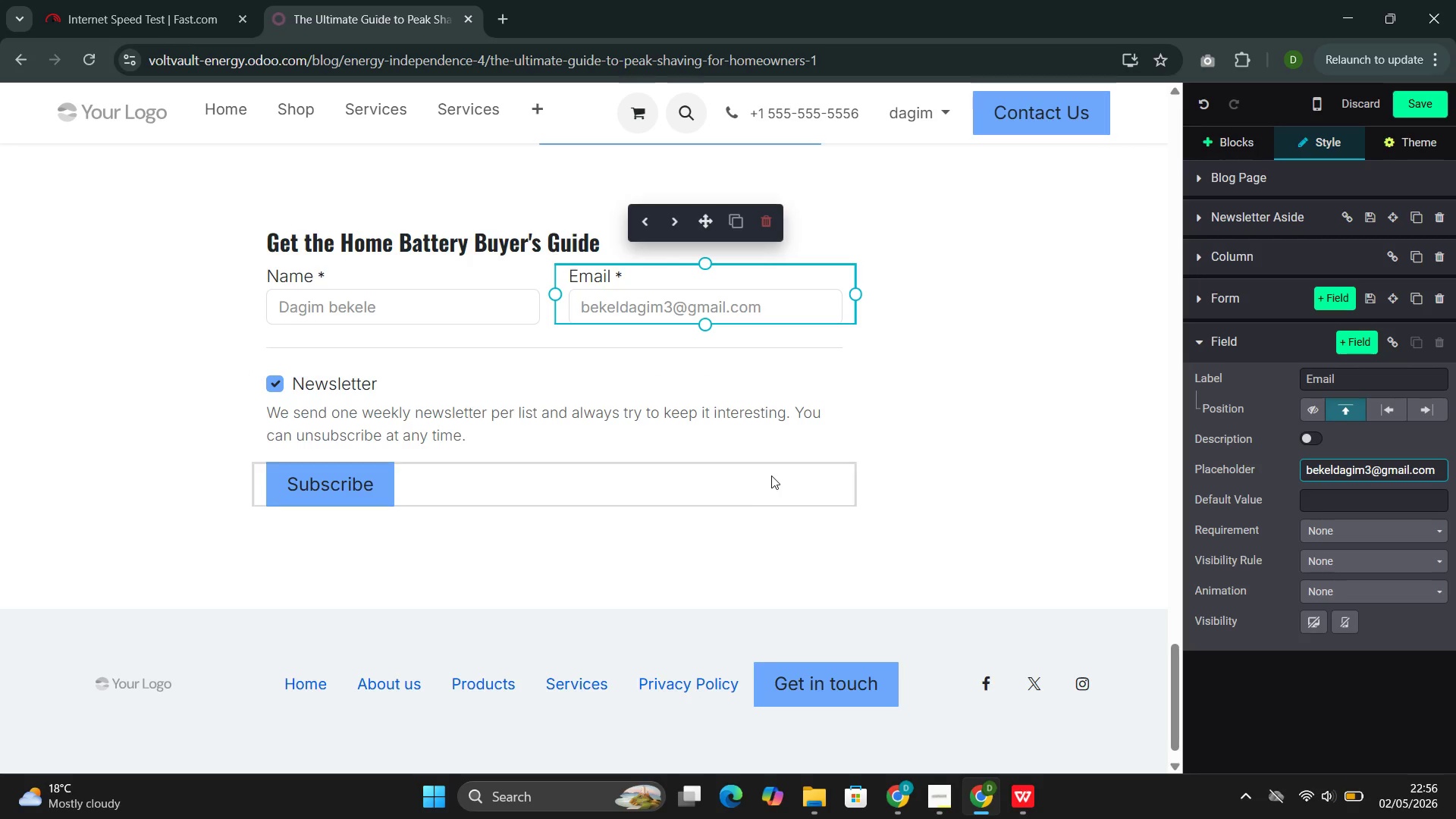 
wait(5.62)
 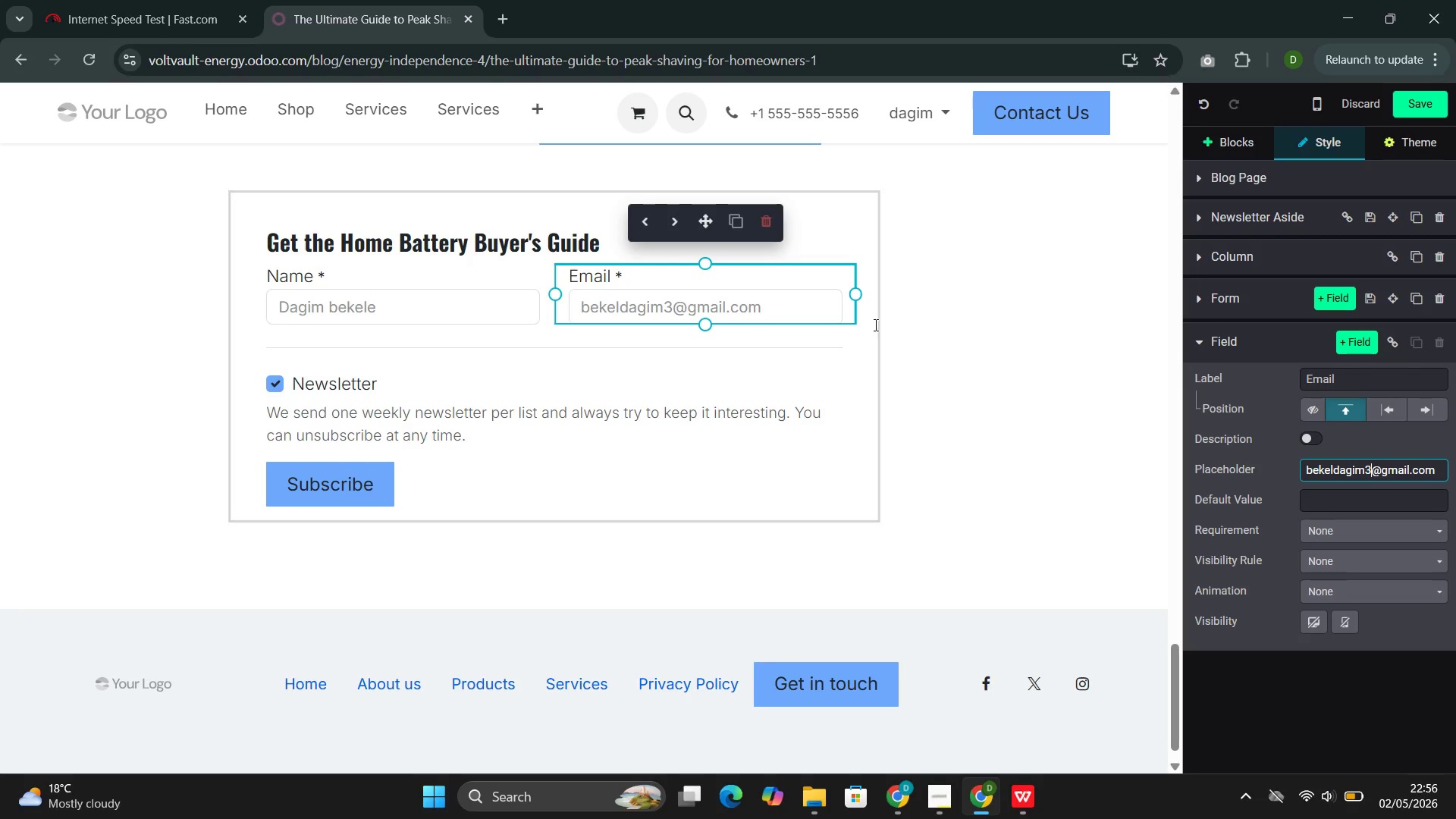 
left_click([690, 517])
 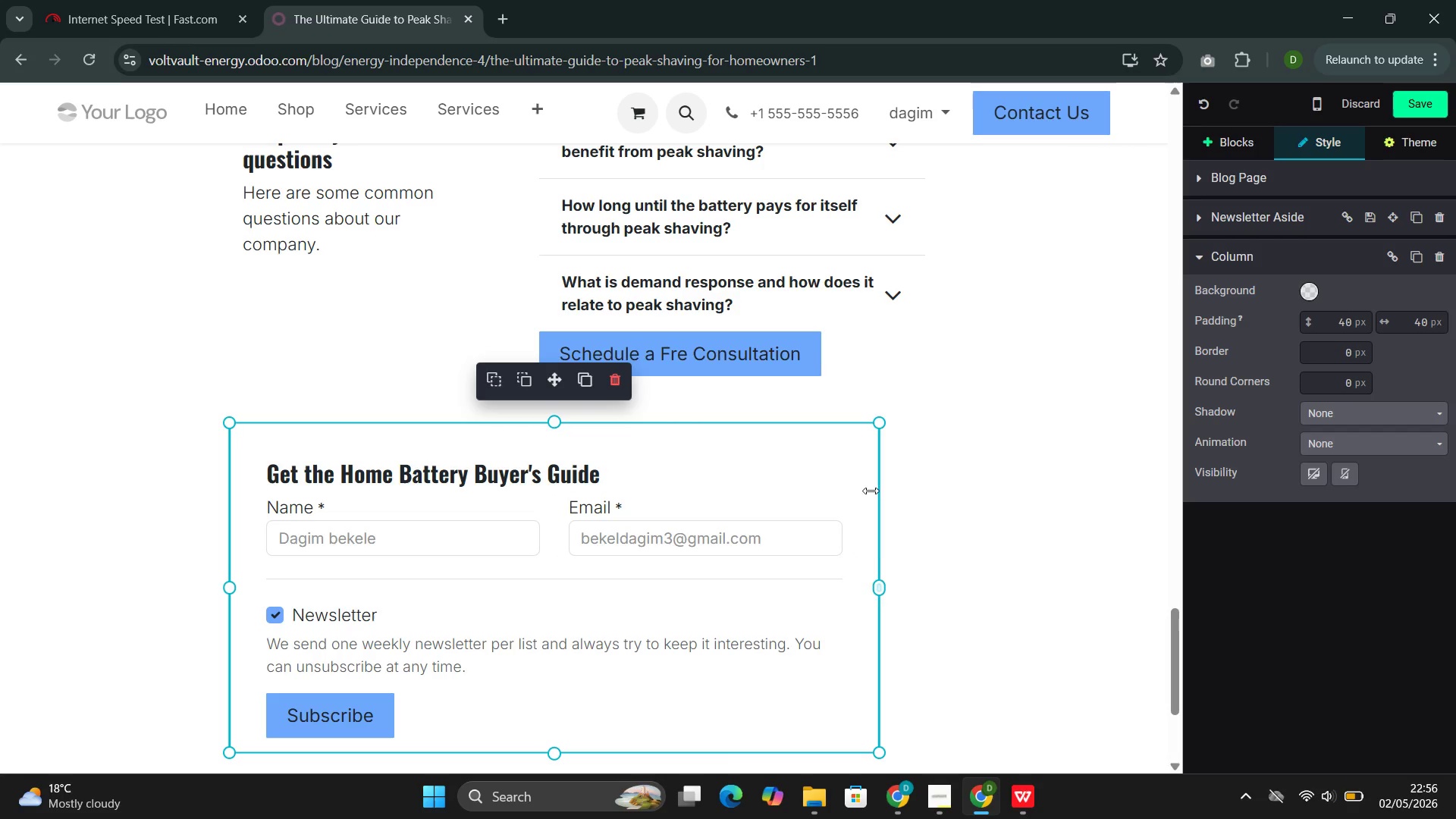 
left_click_drag(start_coordinate=[876, 535], to_coordinate=[930, 529])
 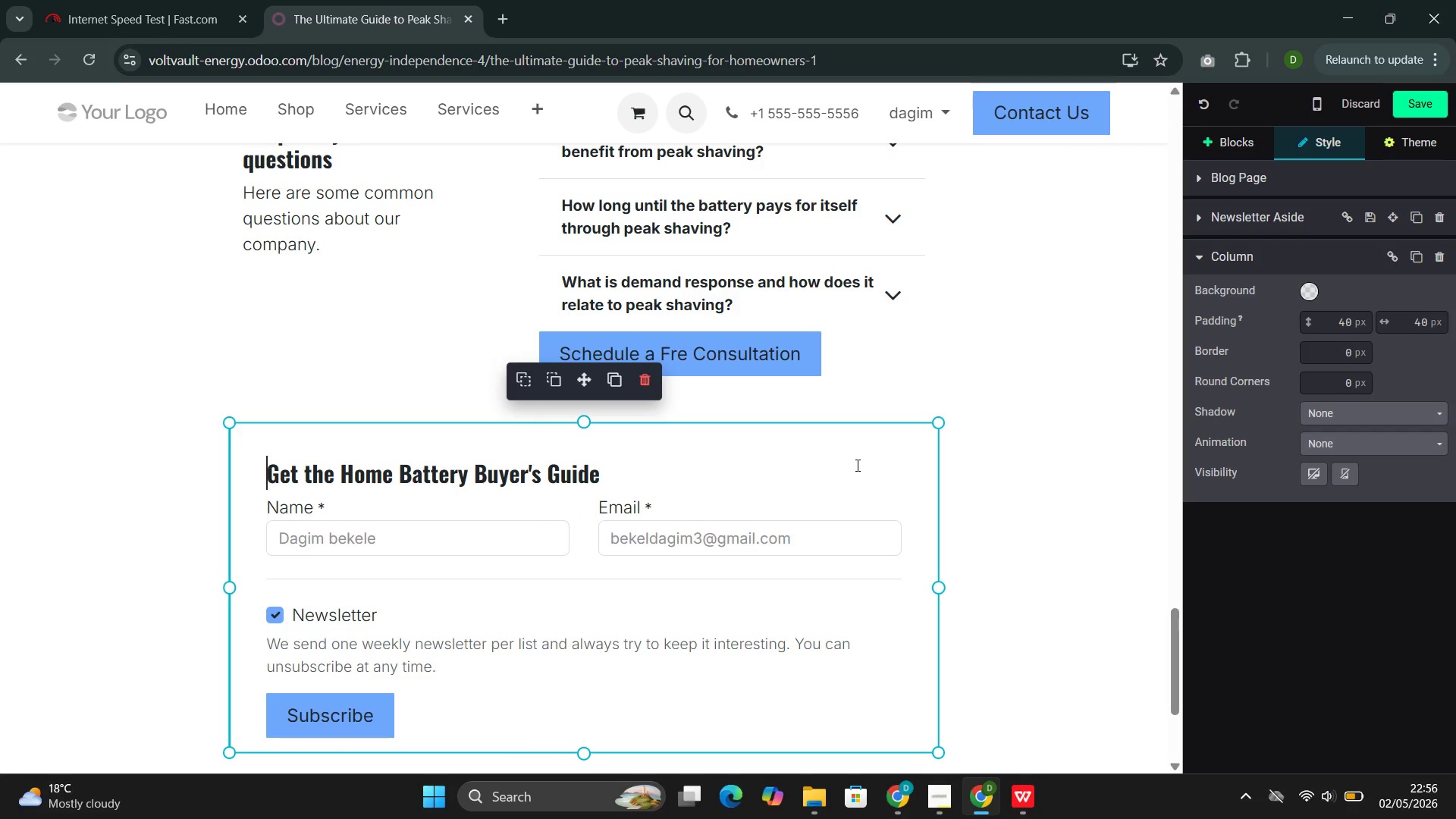 
left_click([856, 465])
 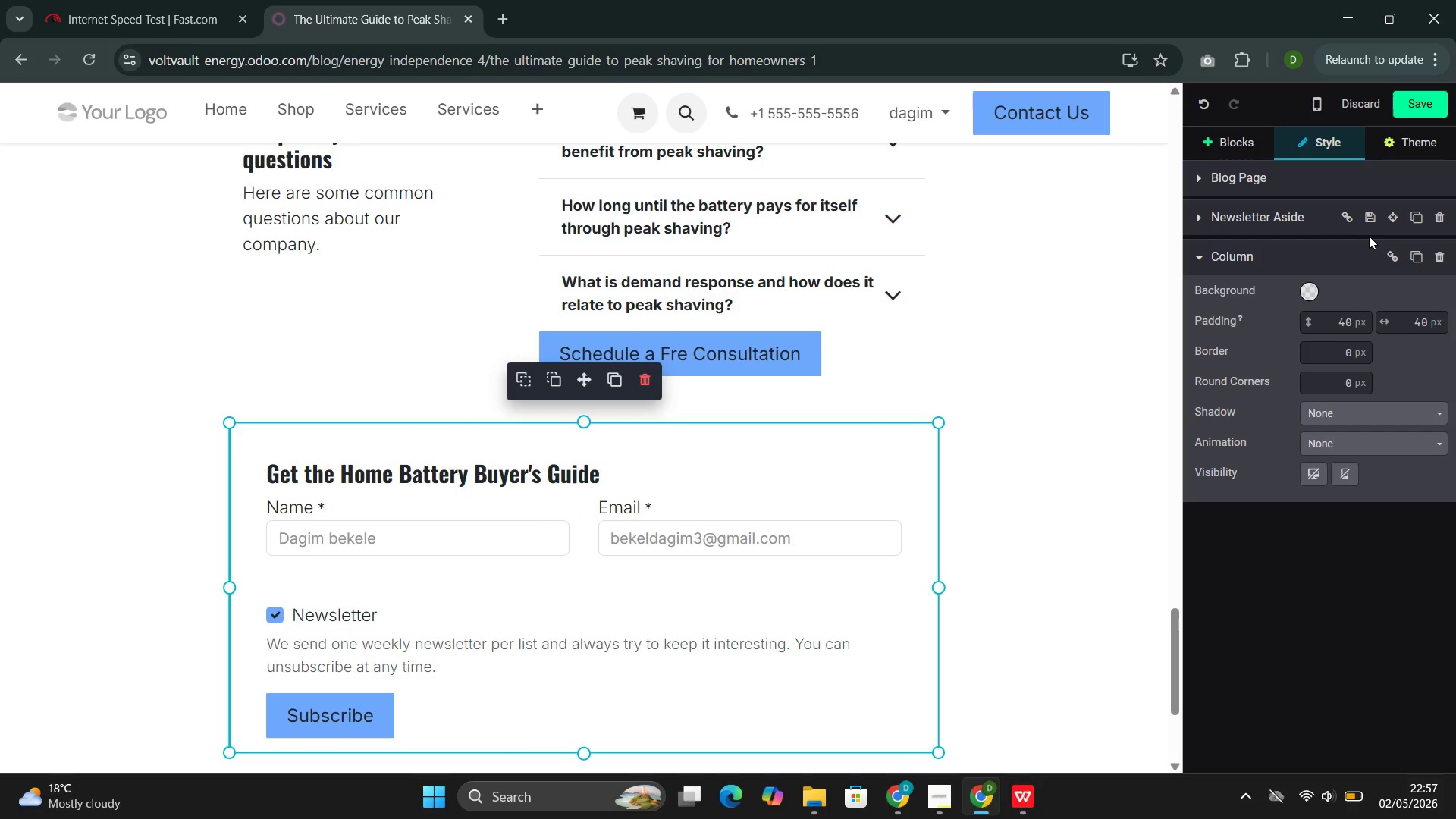 
left_click([1367, 222])
 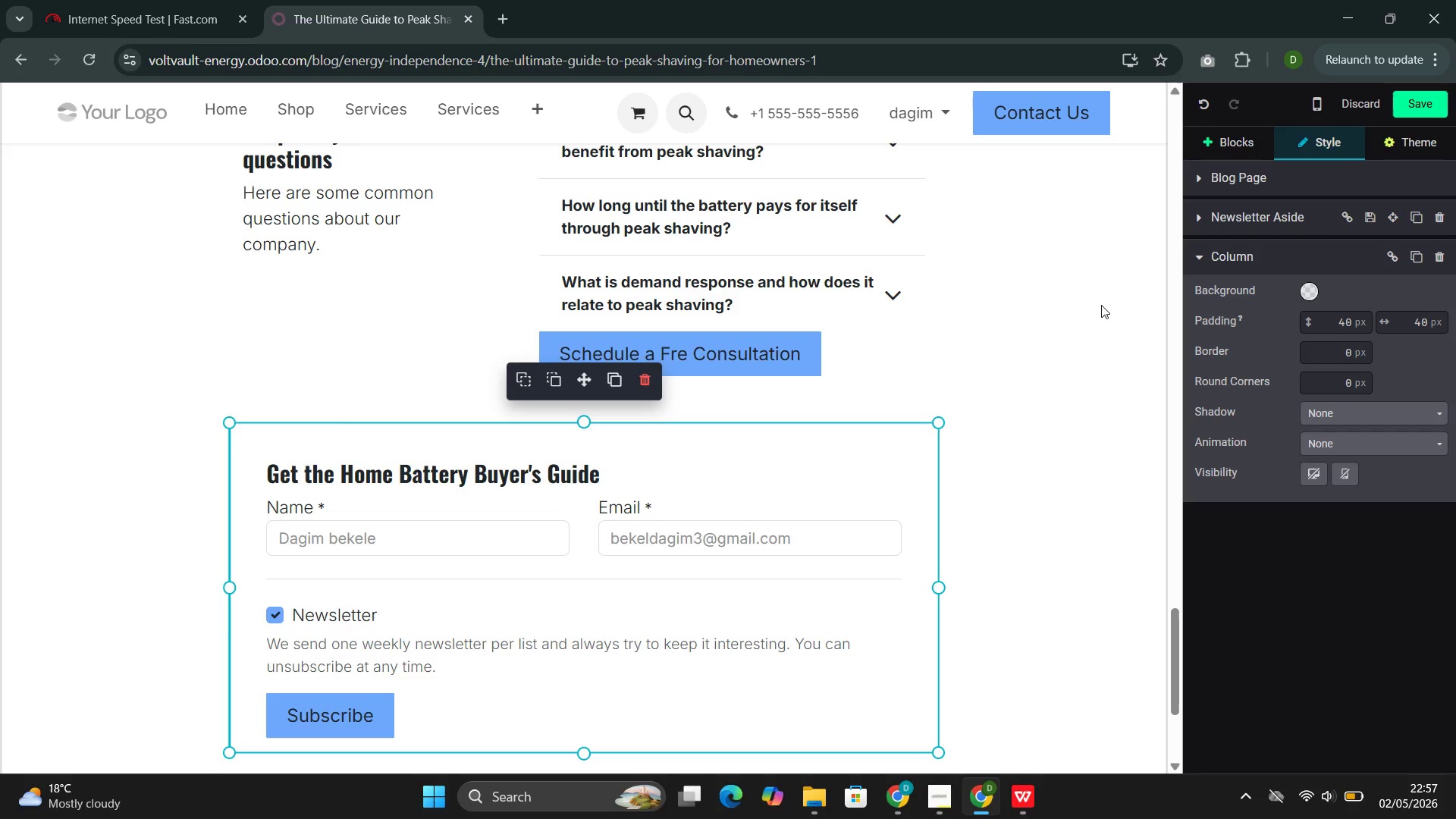 
wait(37.06)
 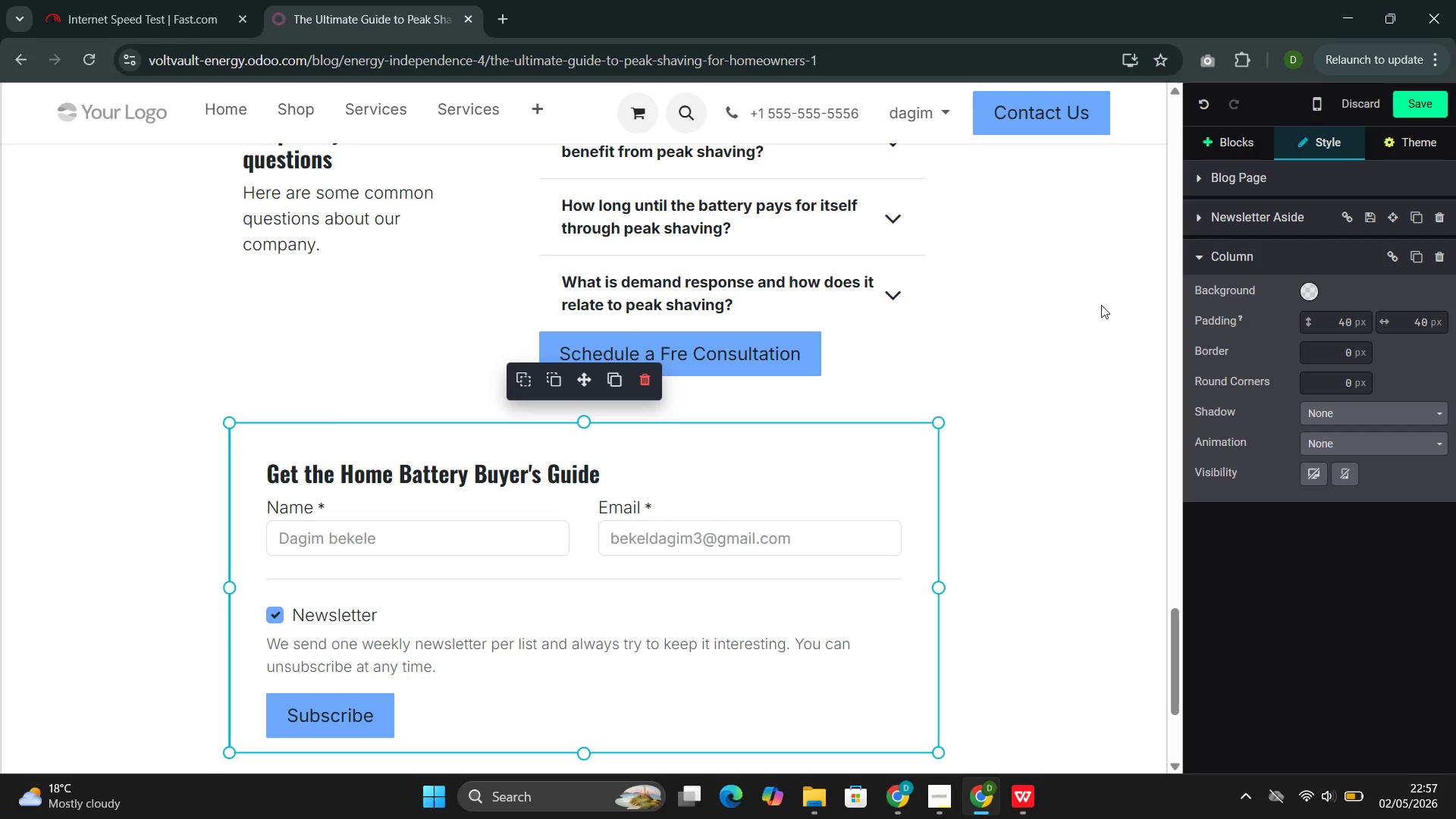 
left_click([1416, 104])
 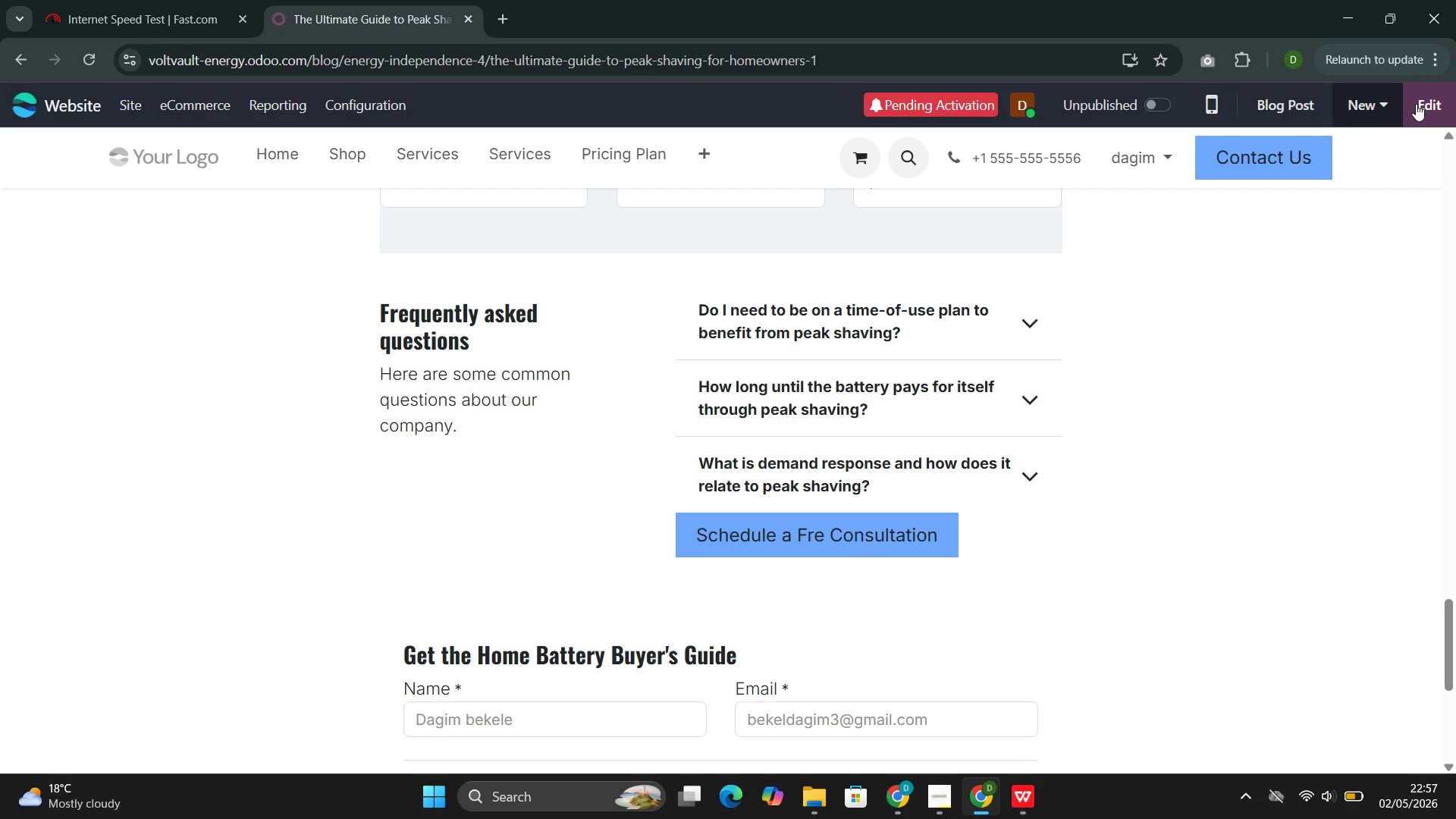 
wait(10.77)
 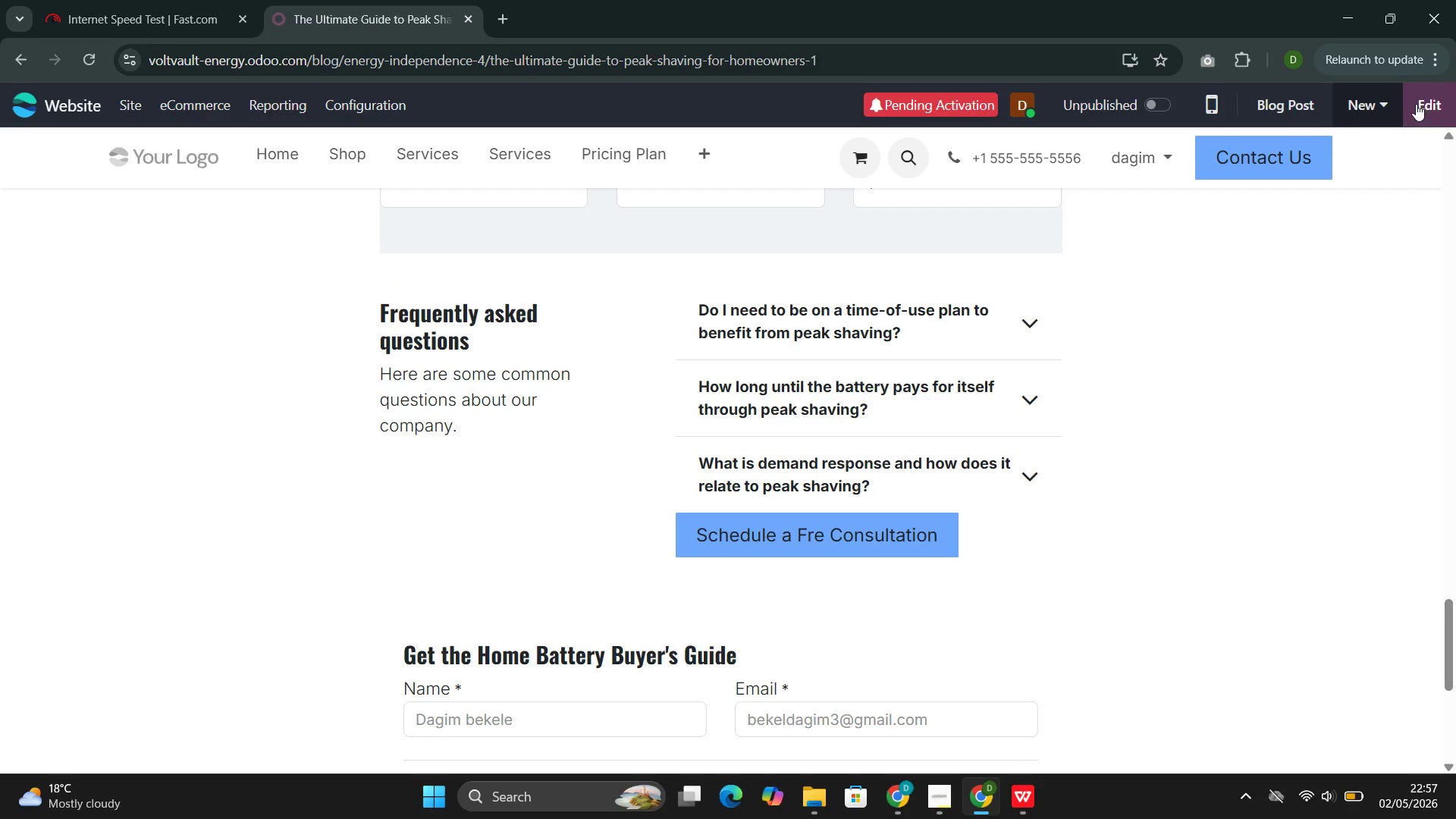 
left_click([352, 101])
 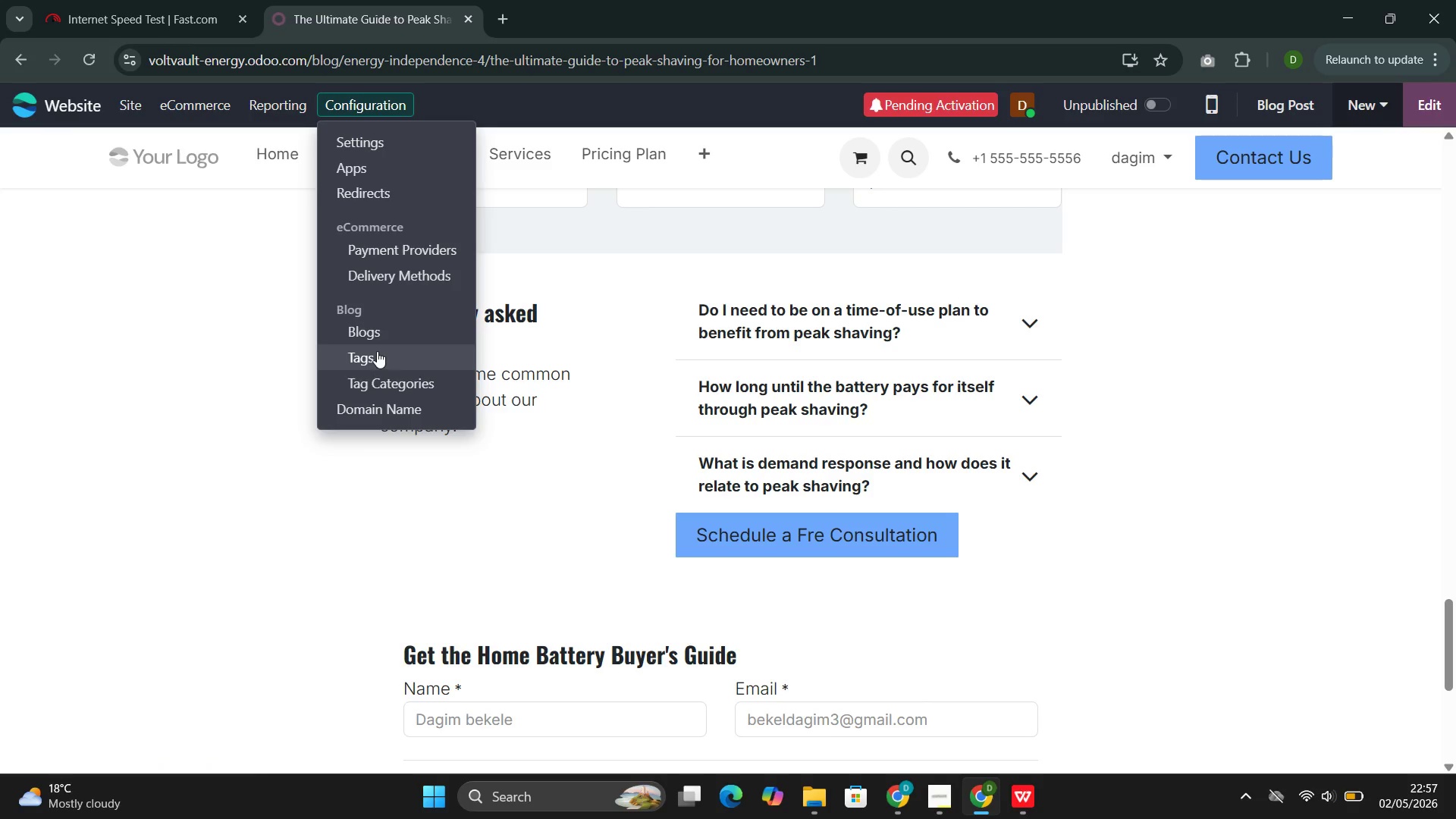 
left_click([376, 350])
 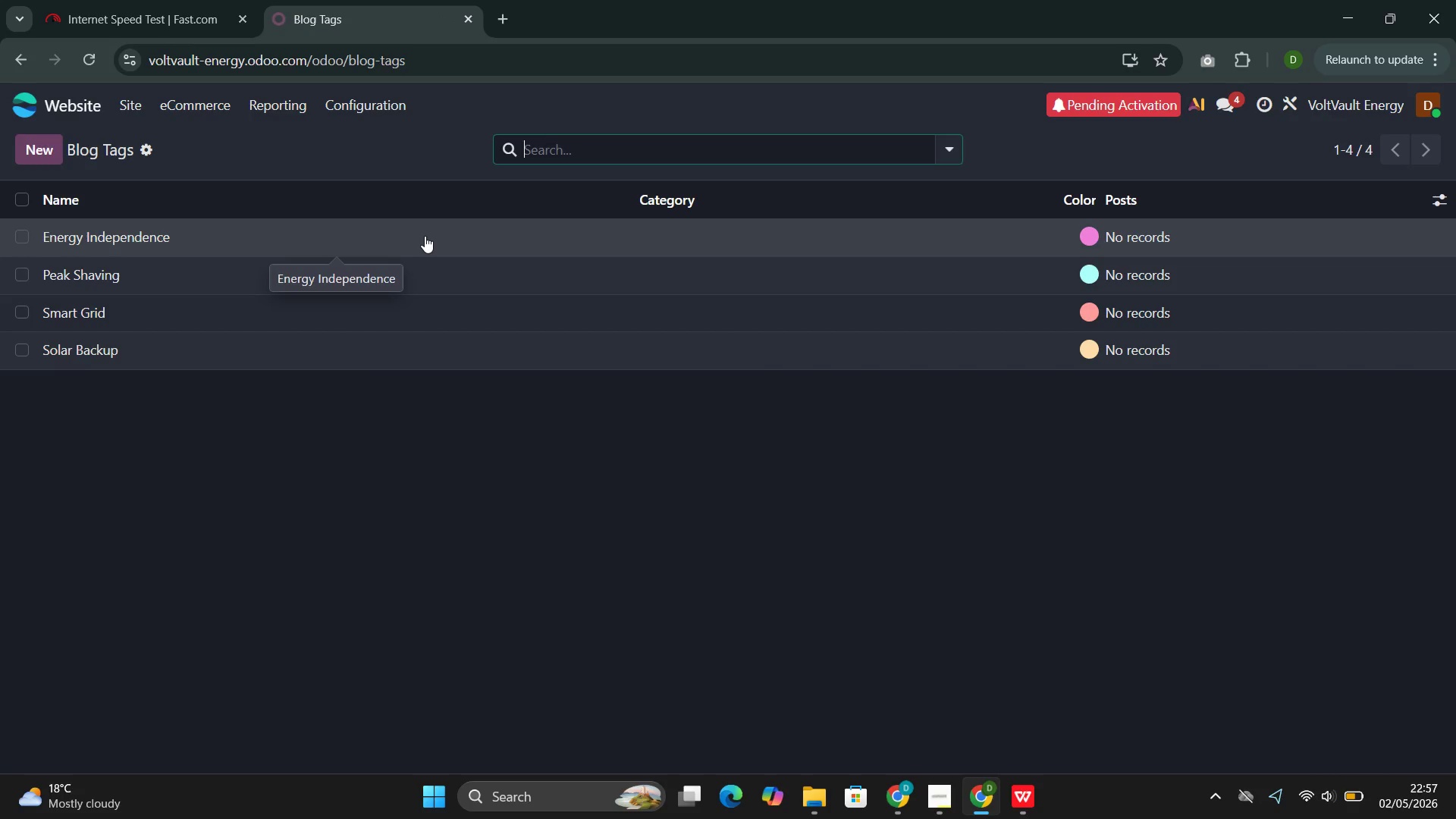 
wait(10.44)
 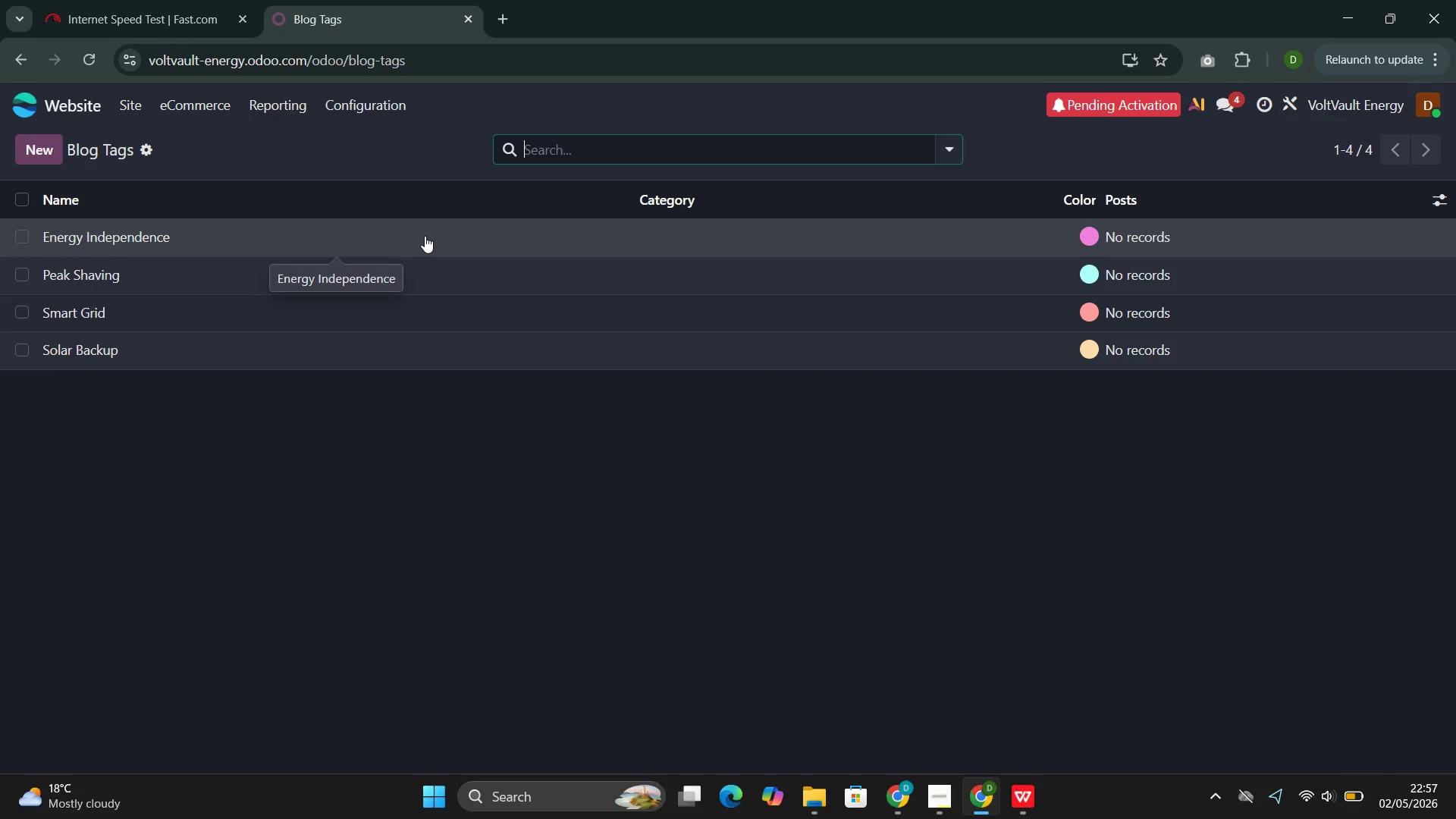 
left_click([408, 265])
 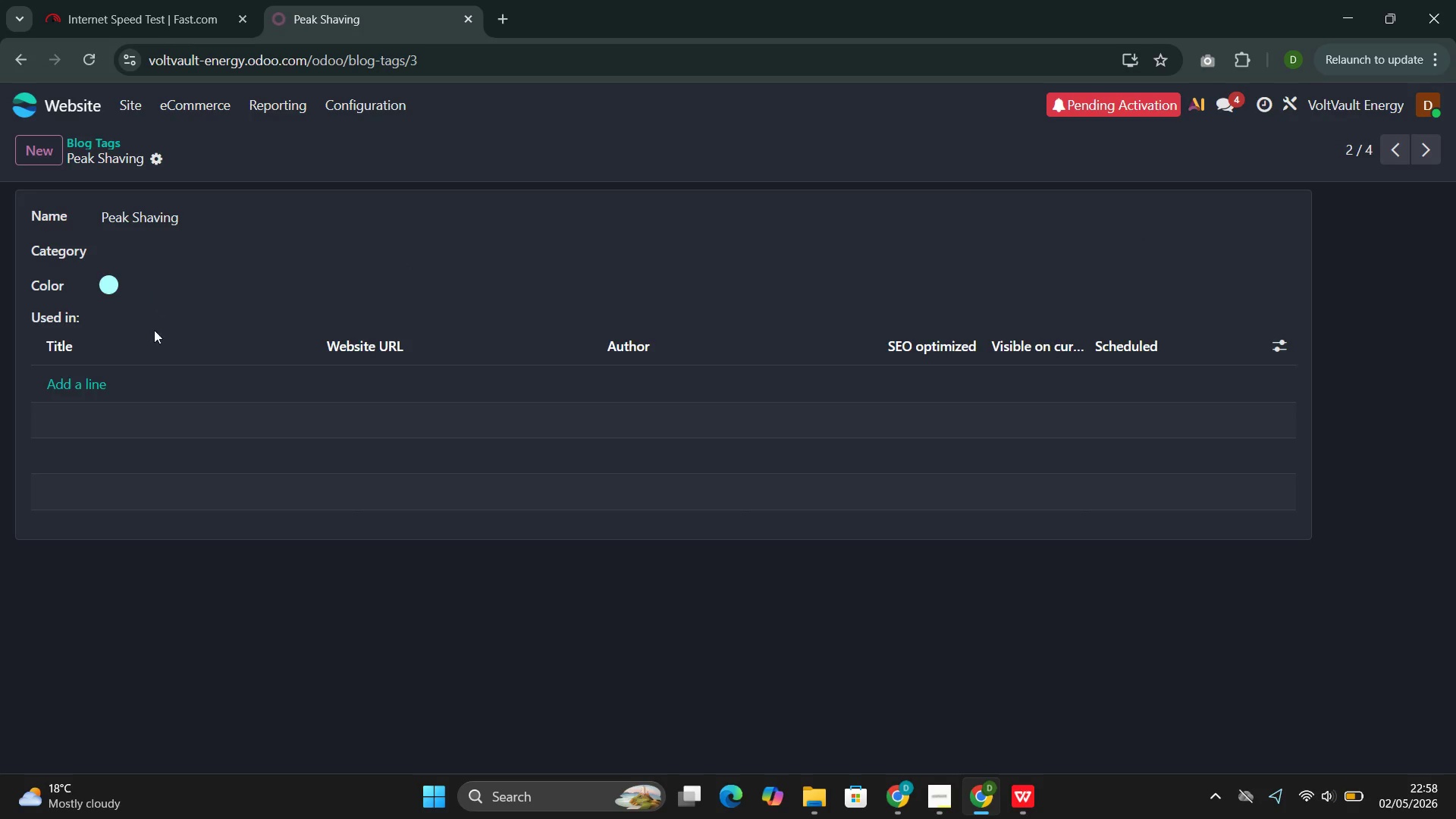 
left_click([81, 391])
 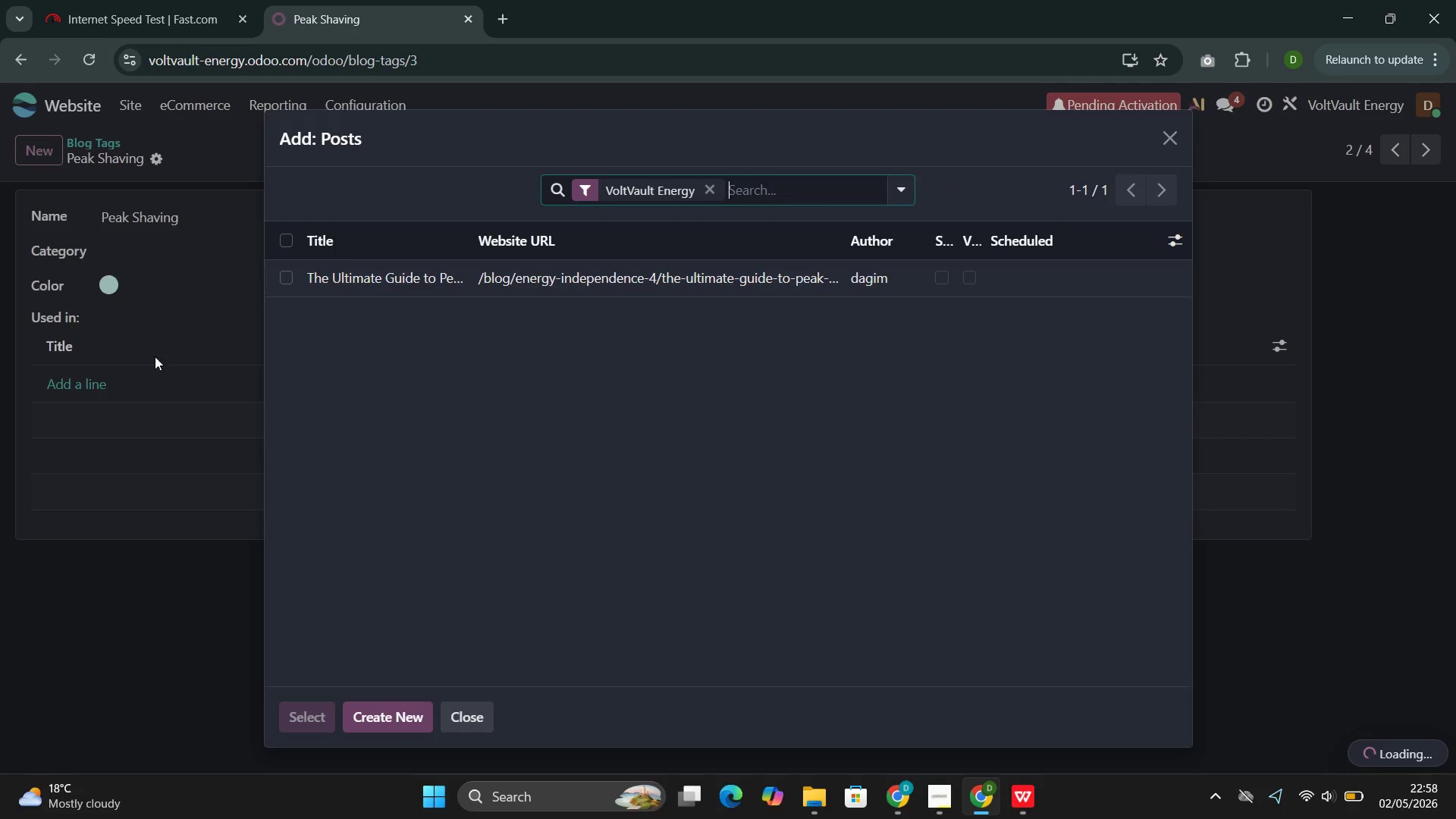 
left_click([406, 287])
 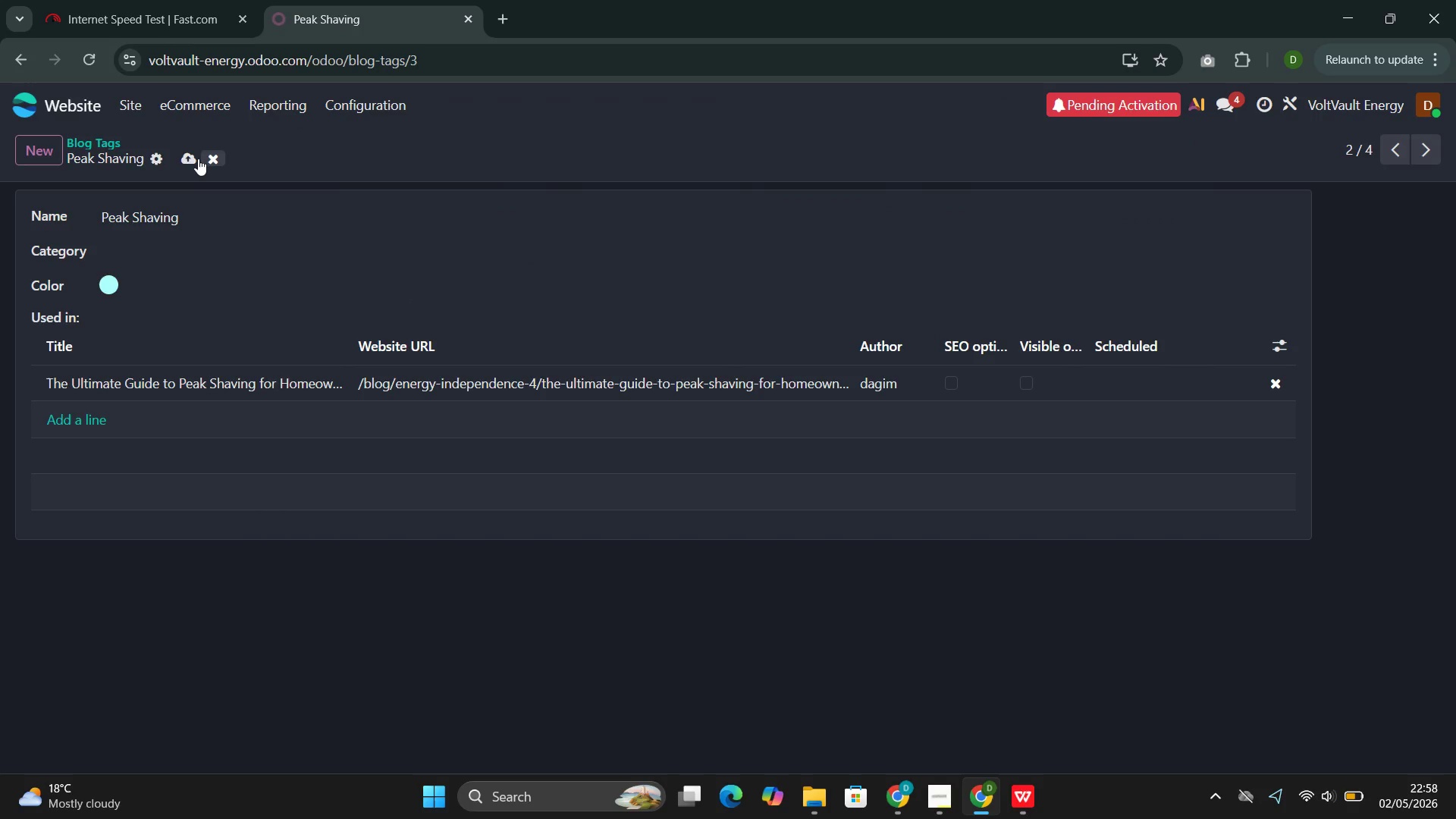 
left_click([187, 160])
 